 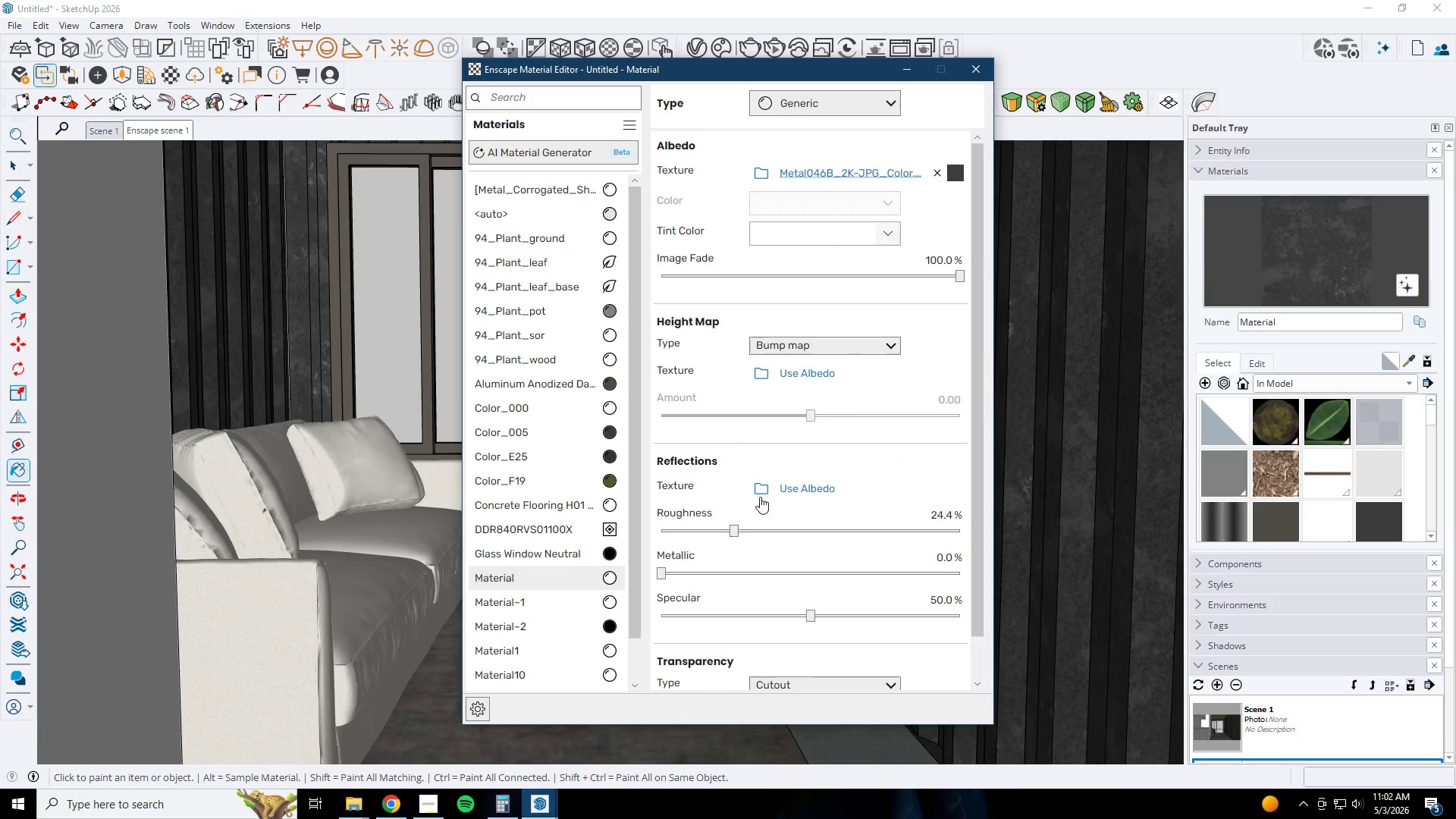 
mouse_move([775, 361])
 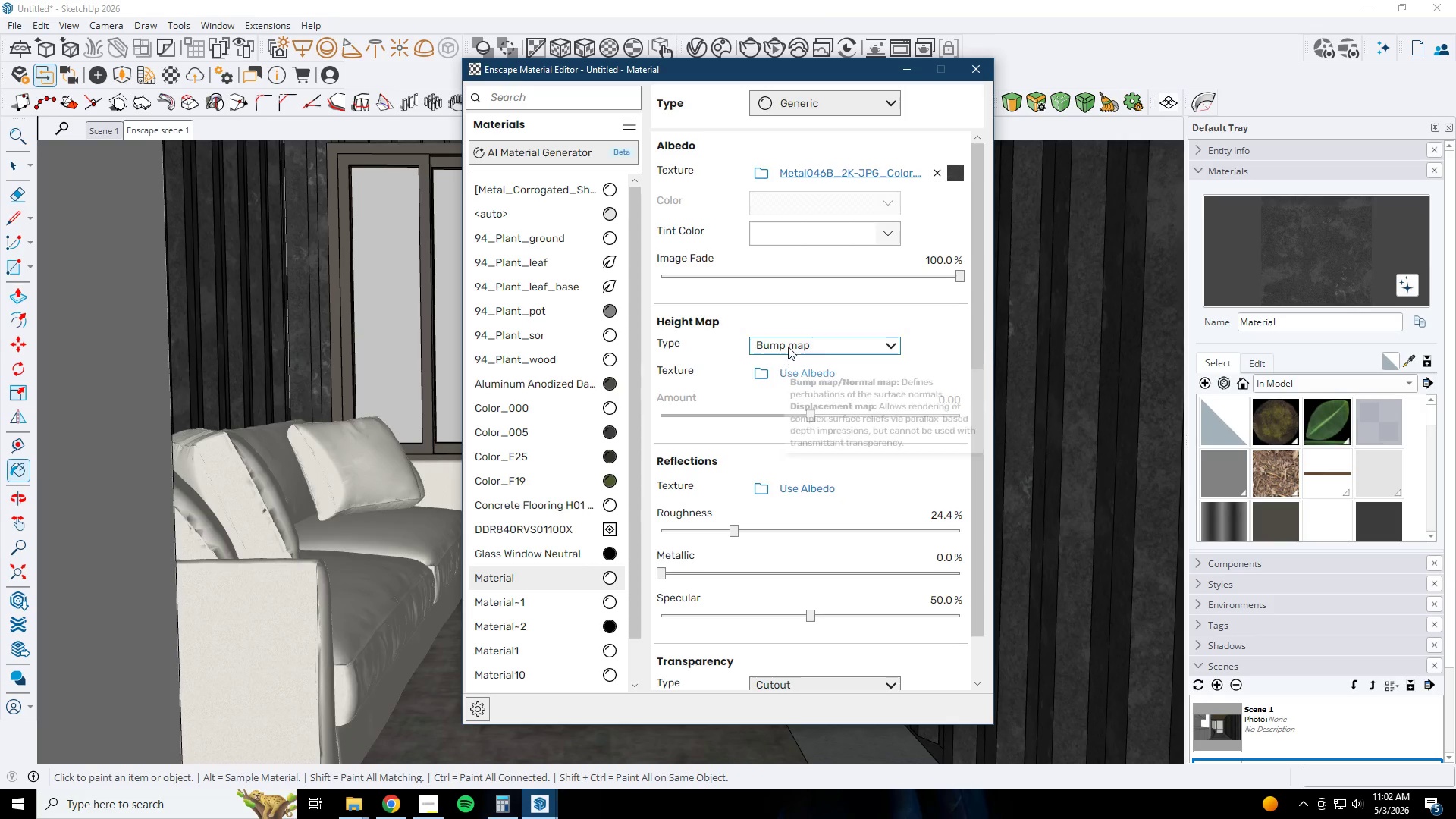 
left_click([788, 346])
 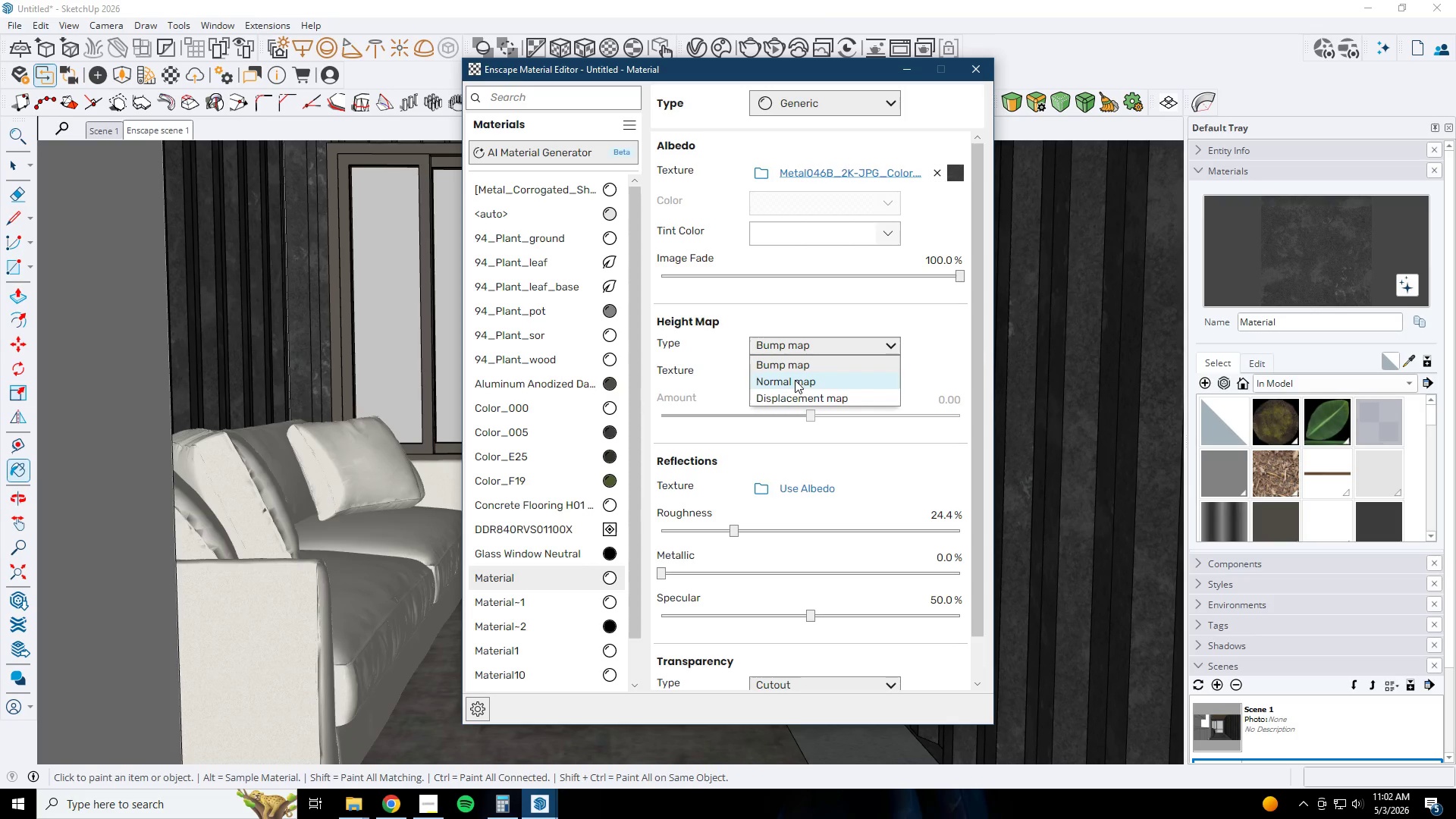 
left_click([795, 380])
 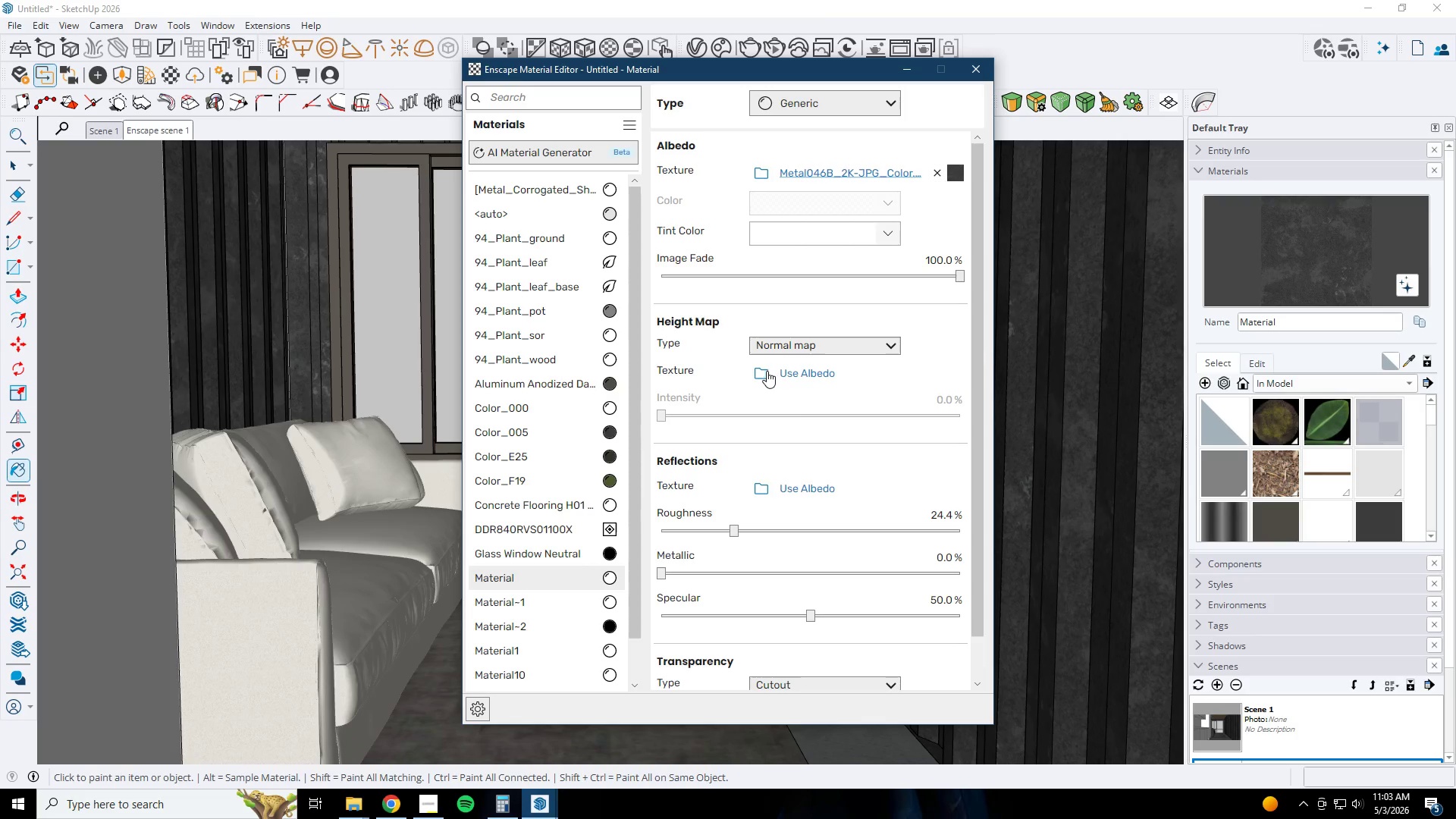 
left_click([766, 369])
 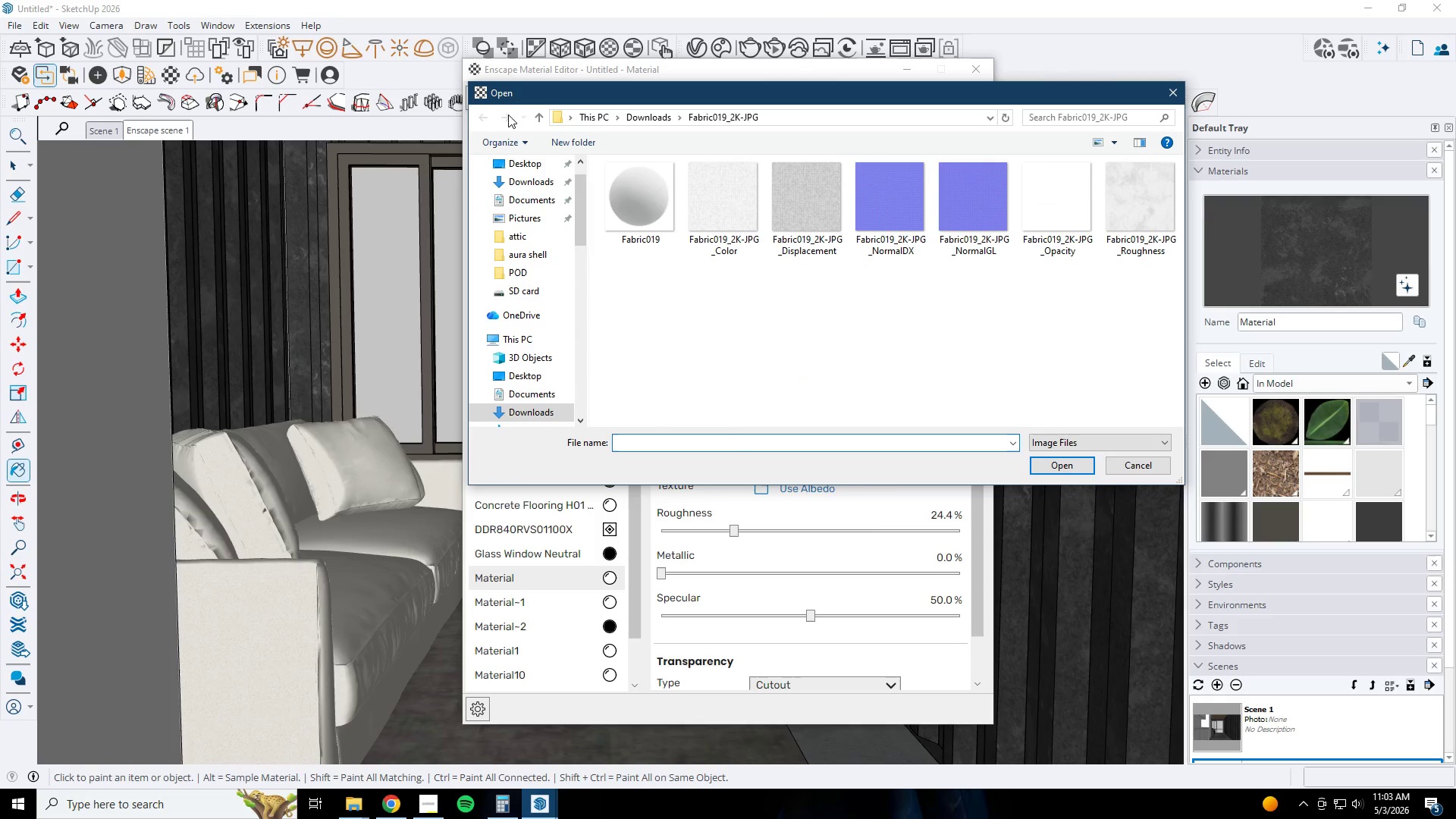 
left_click([532, 117])
 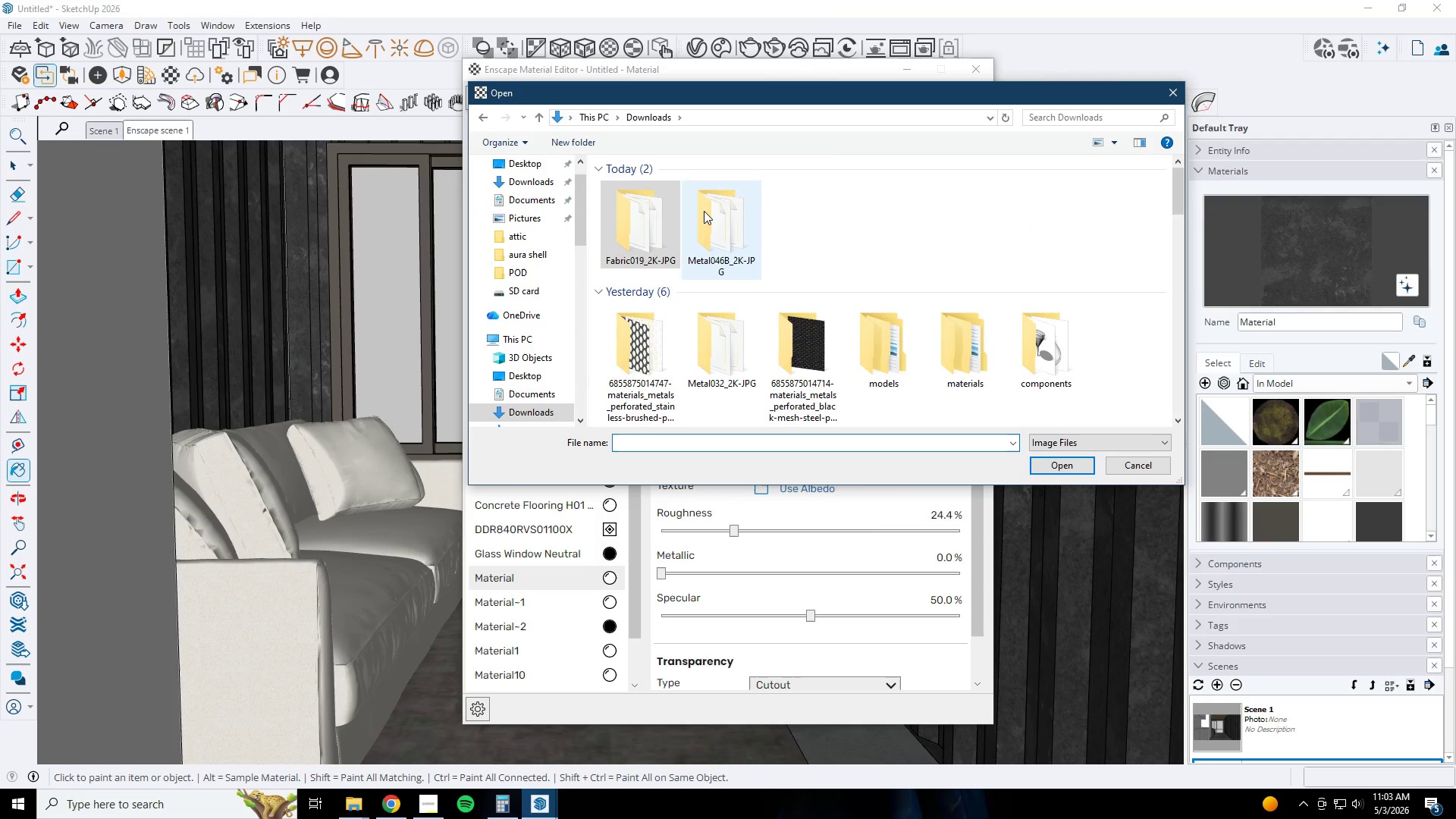 
double_click([704, 211])
 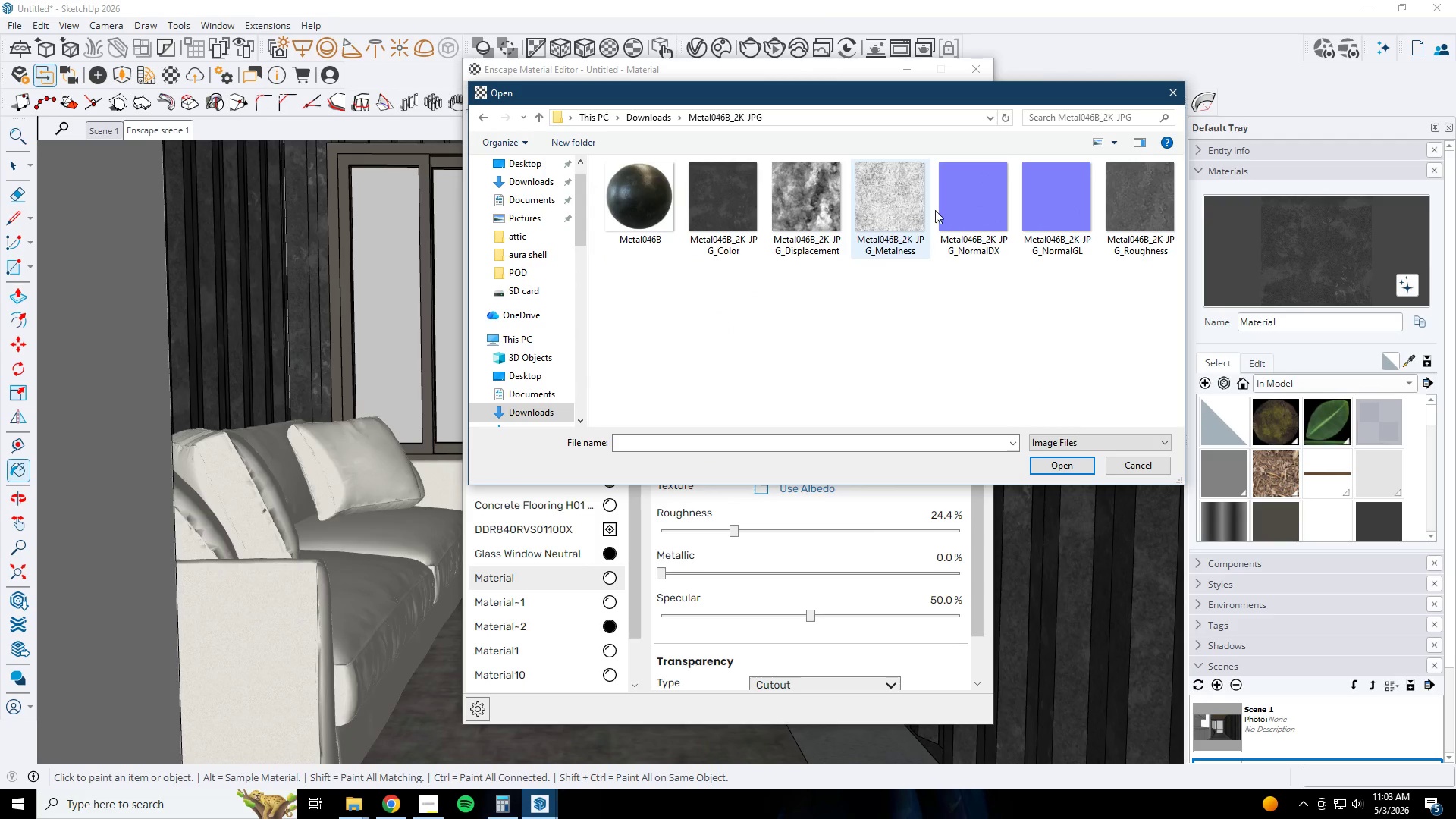 
left_click([971, 210])
 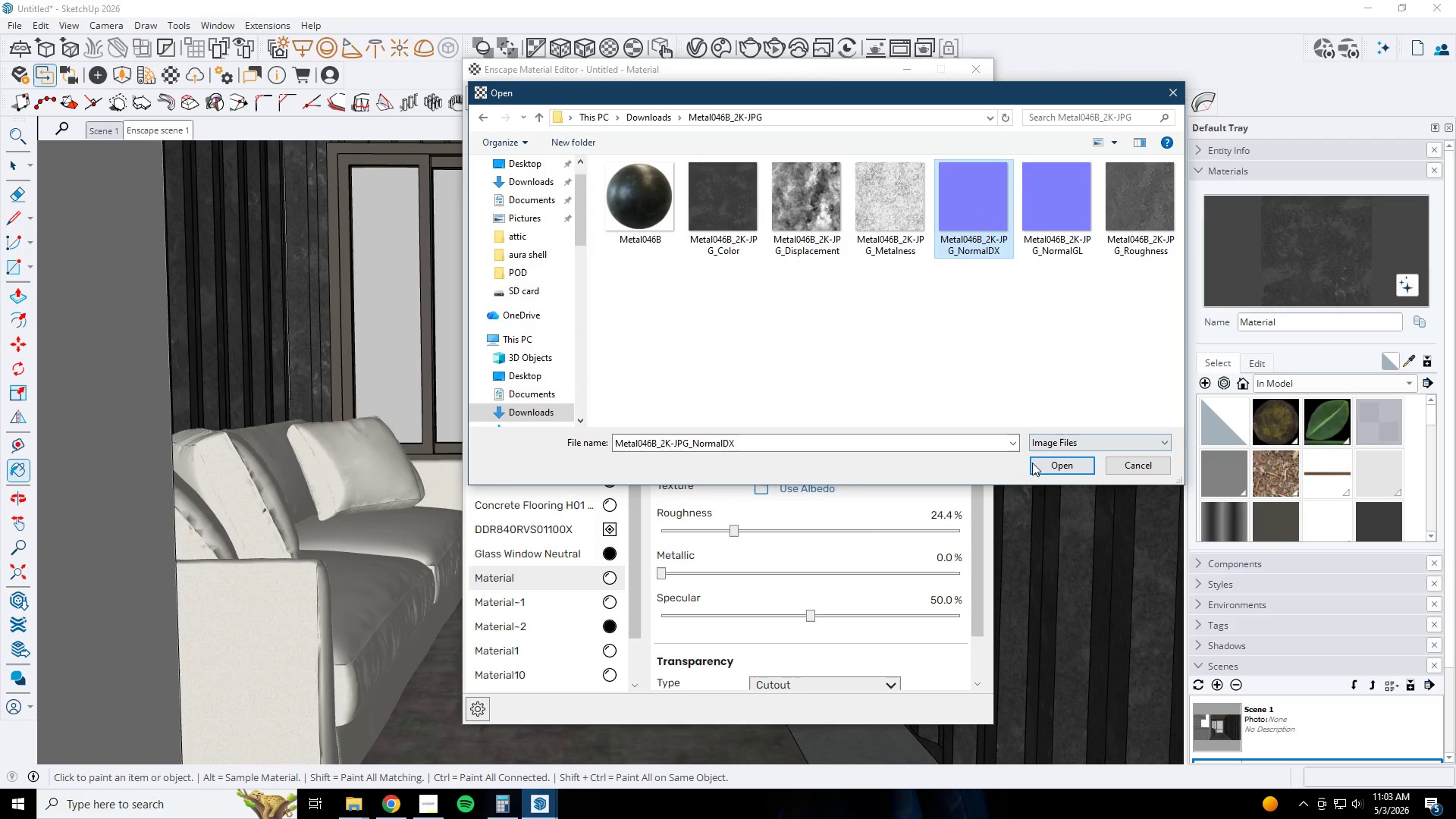 
left_click([1036, 472])
 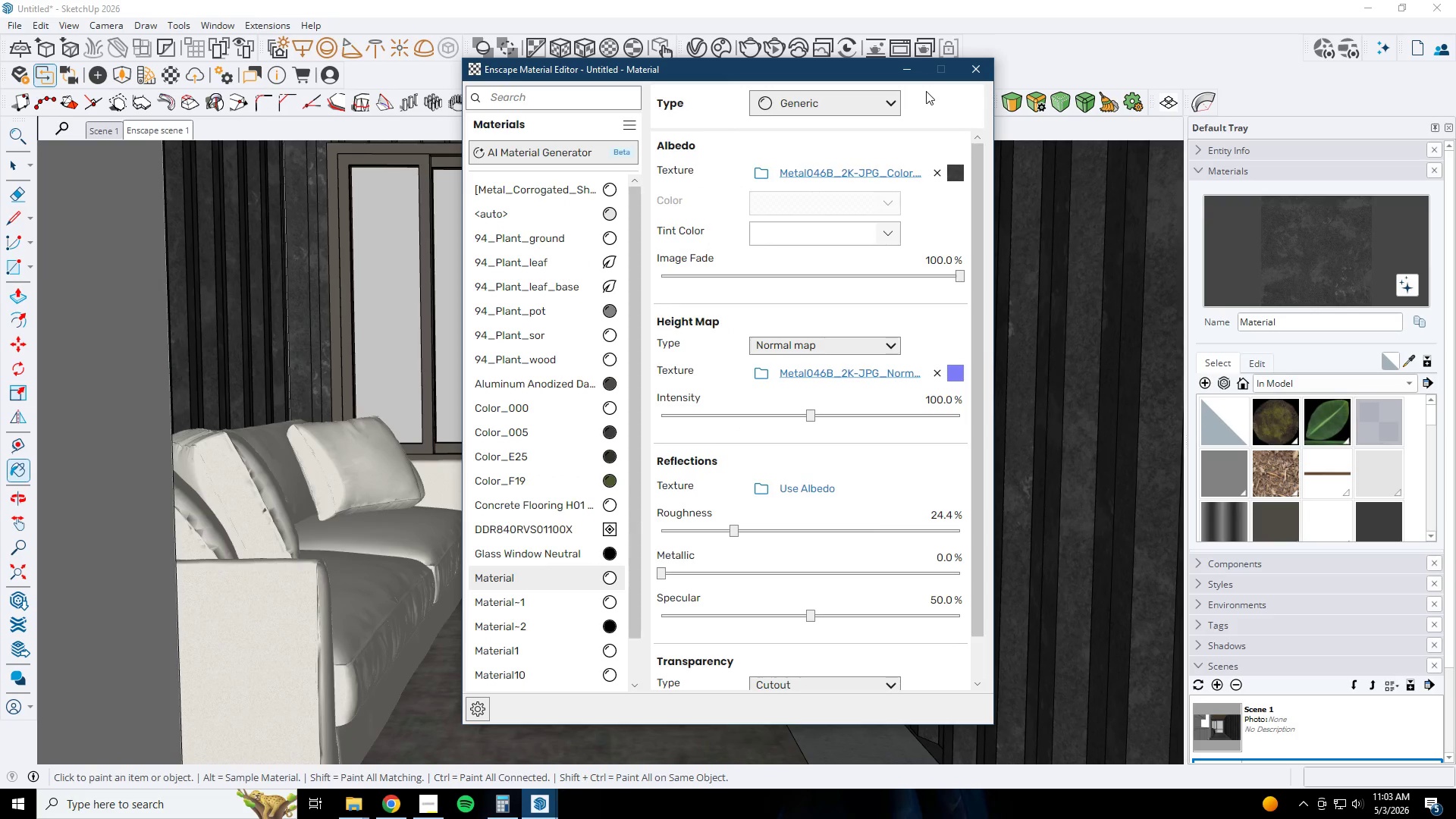 
scroll: coordinate [871, 551], scroll_direction: down, amount: 2.0
 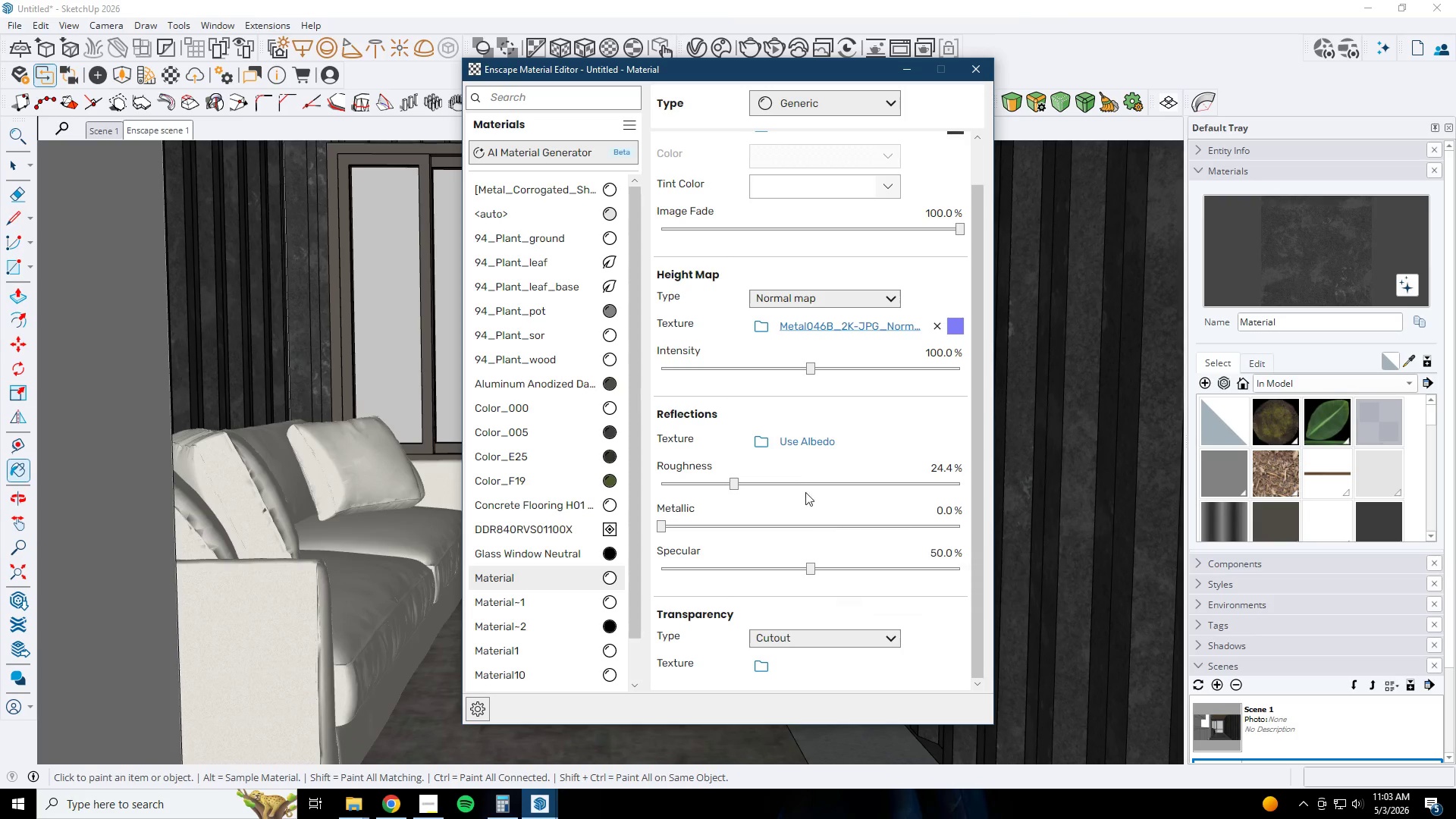 
scroll: coordinate [801, 460], scroll_direction: up, amount: 2.0
 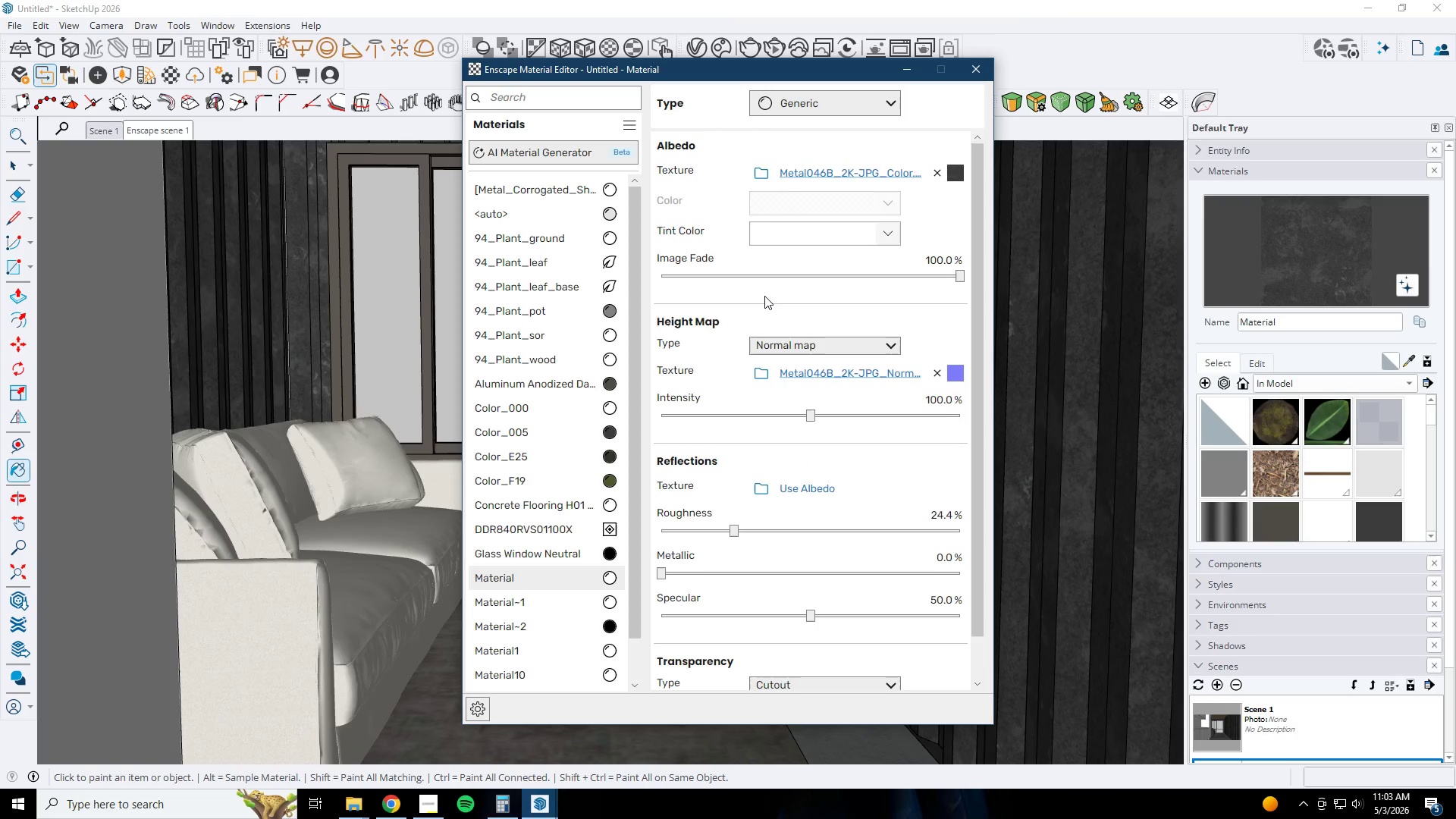 
left_click([833, 97])
 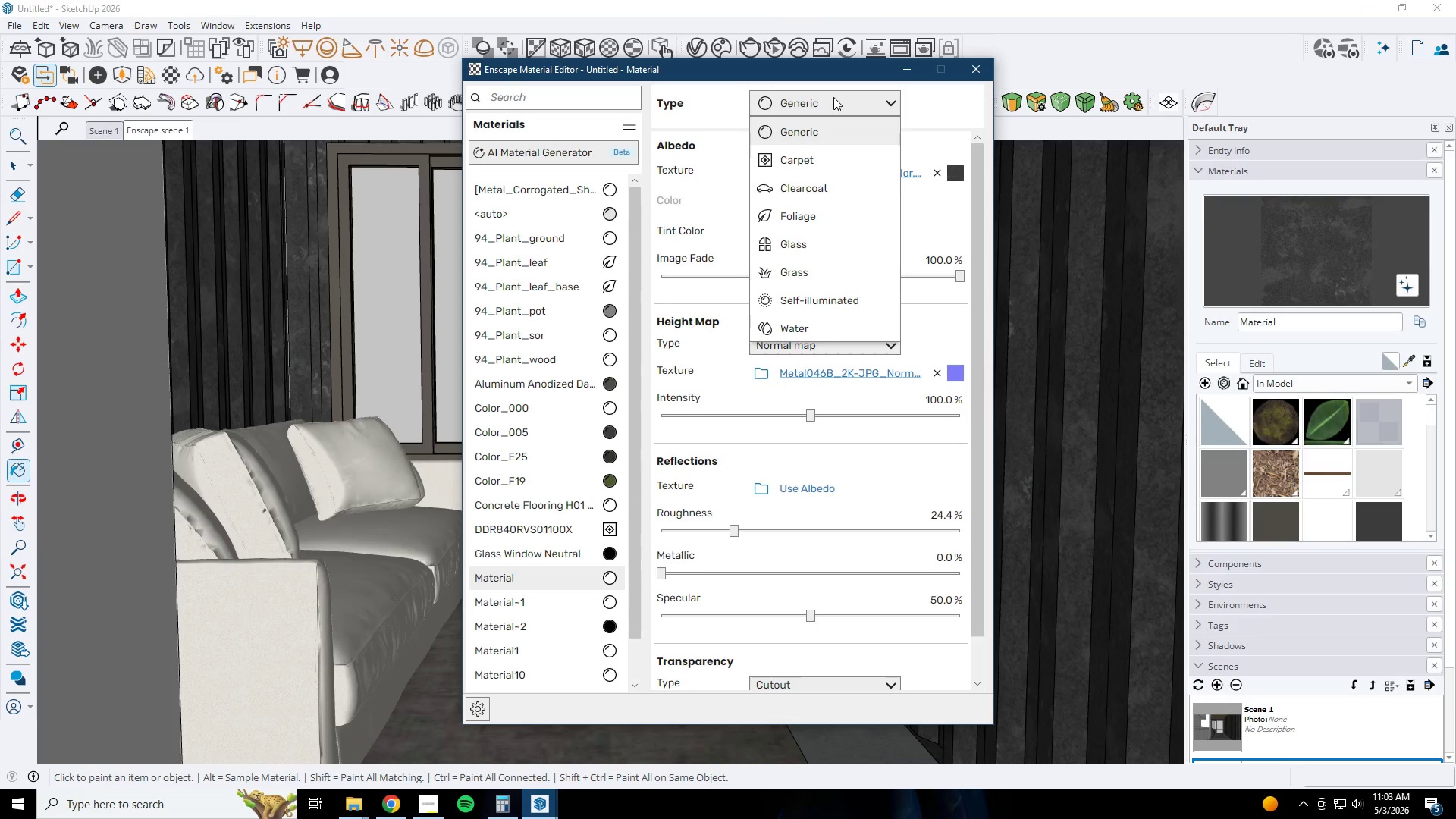 
wait(5.47)
 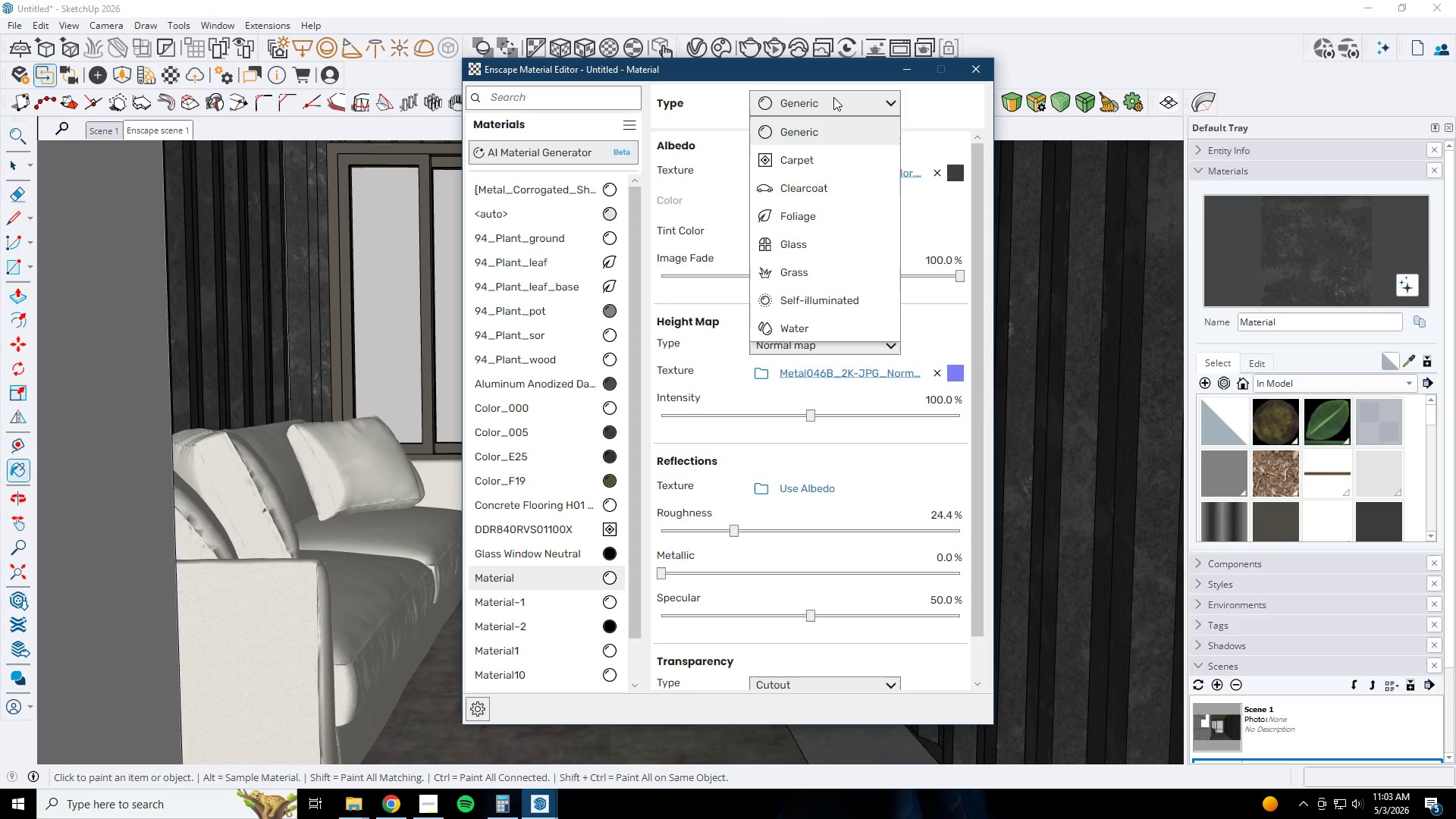 
left_click([814, 187])
 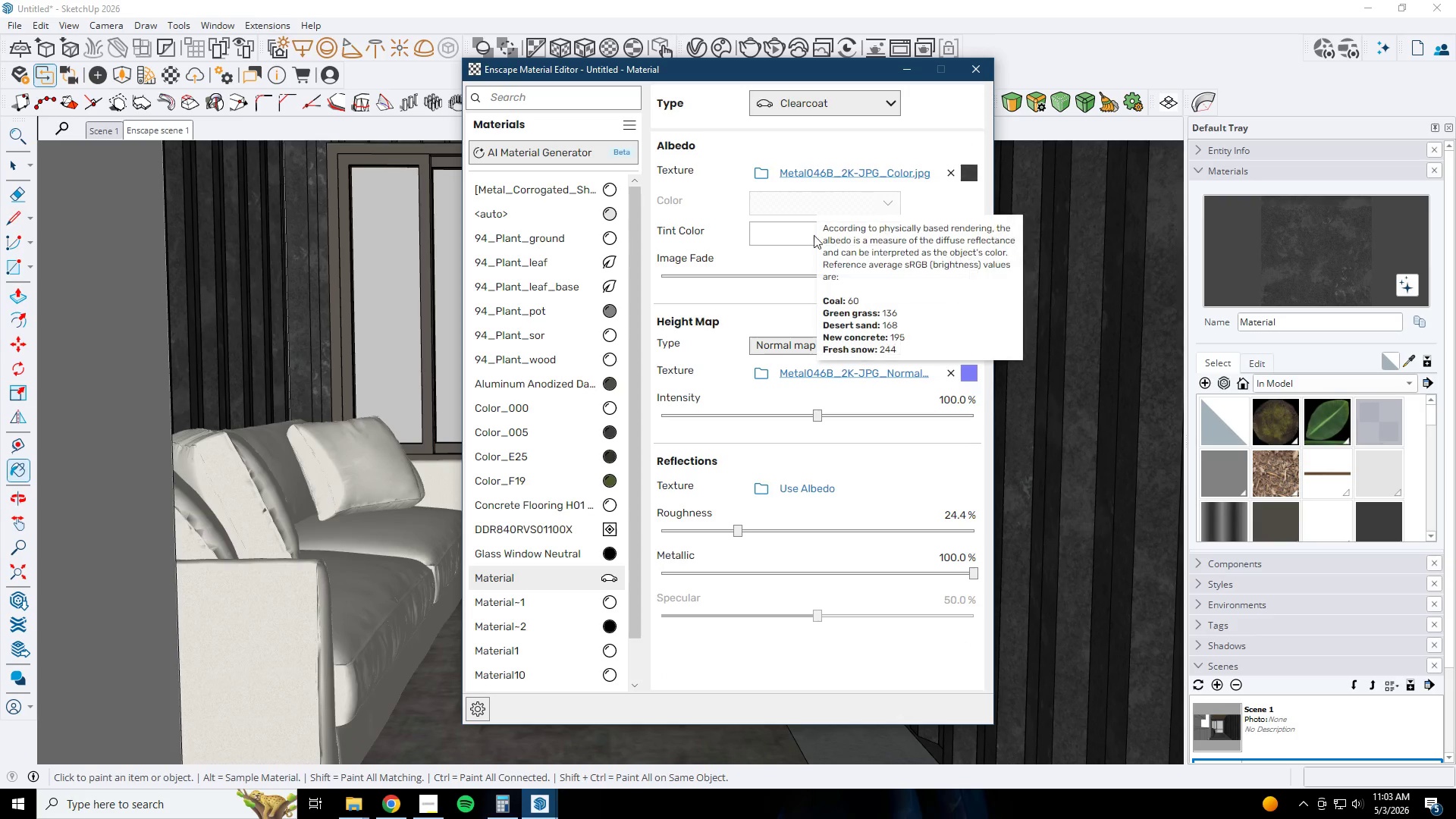 
scroll: coordinate [834, 419], scroll_direction: down, amount: 2.0
 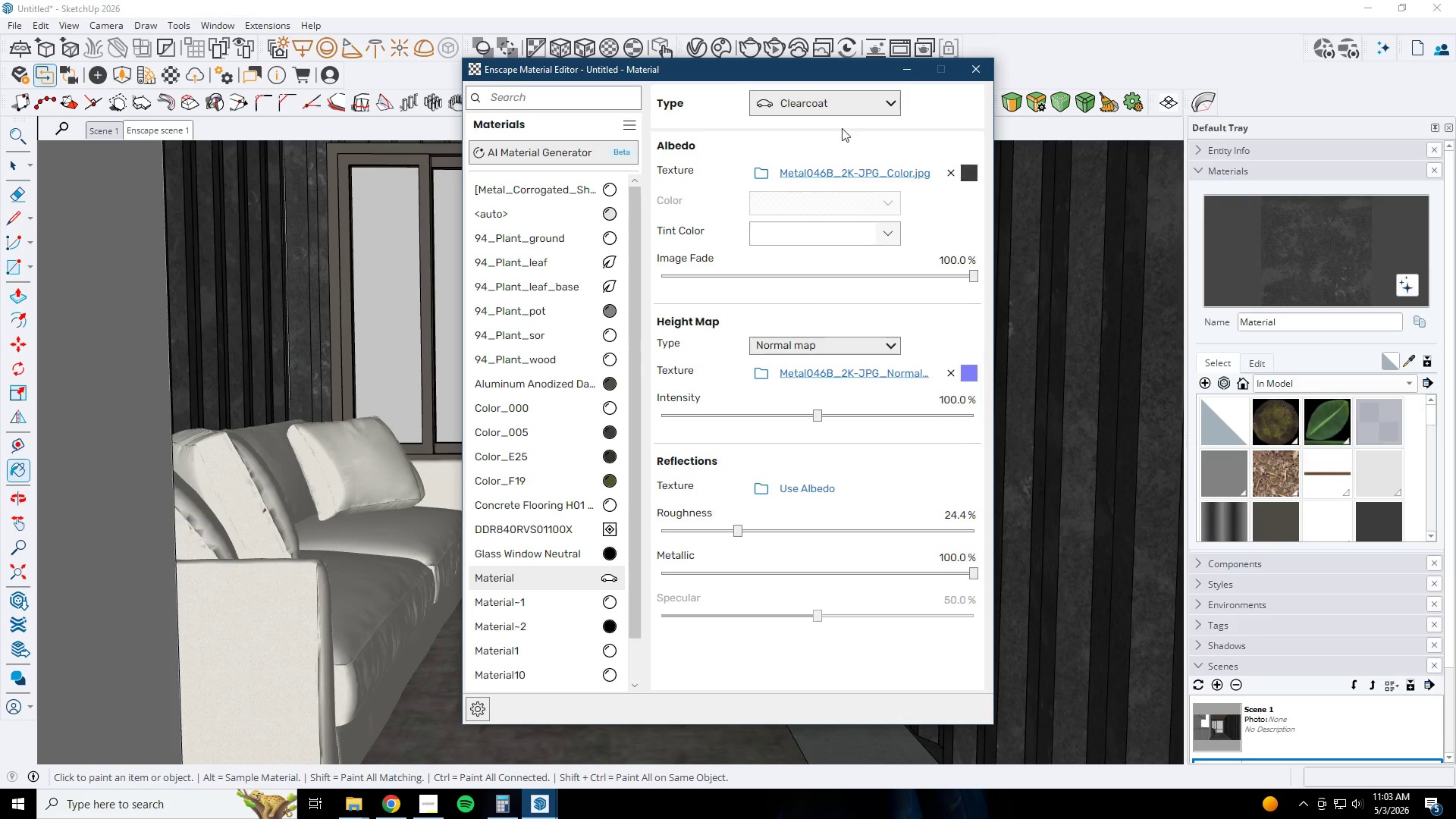 
left_click([842, 103])
 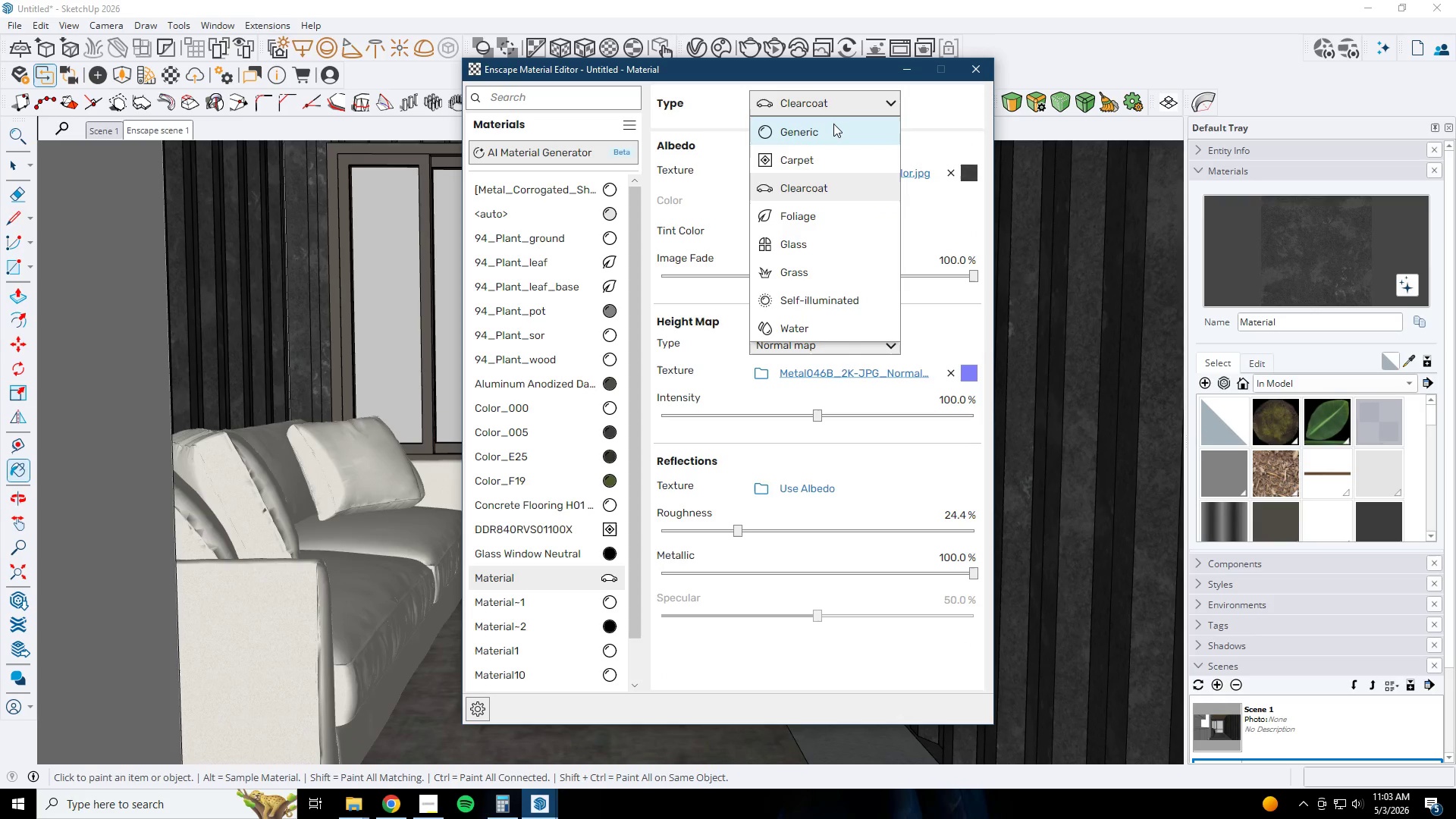 
left_click([832, 124])
 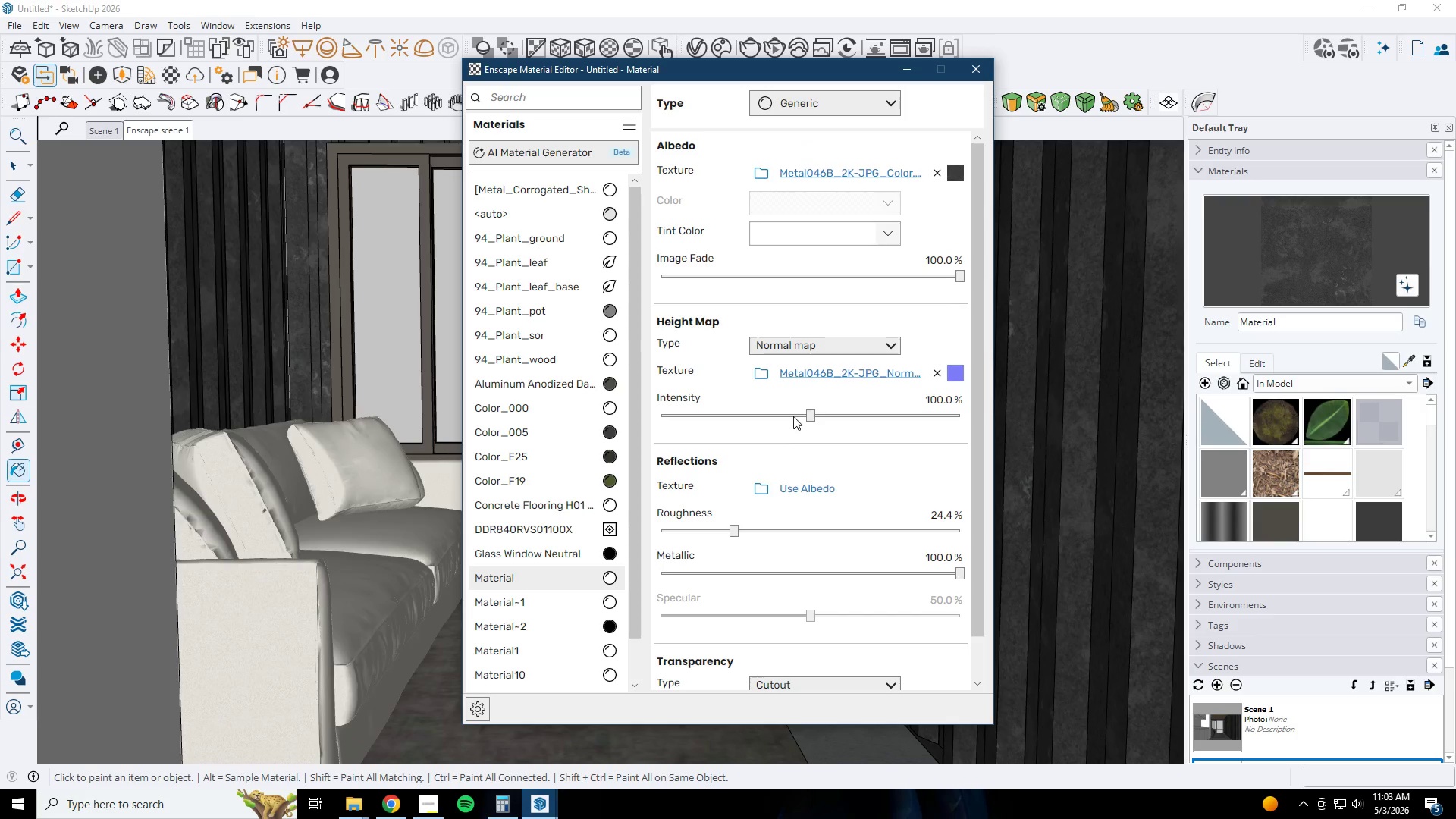 
scroll: coordinate [795, 475], scroll_direction: down, amount: 3.0
 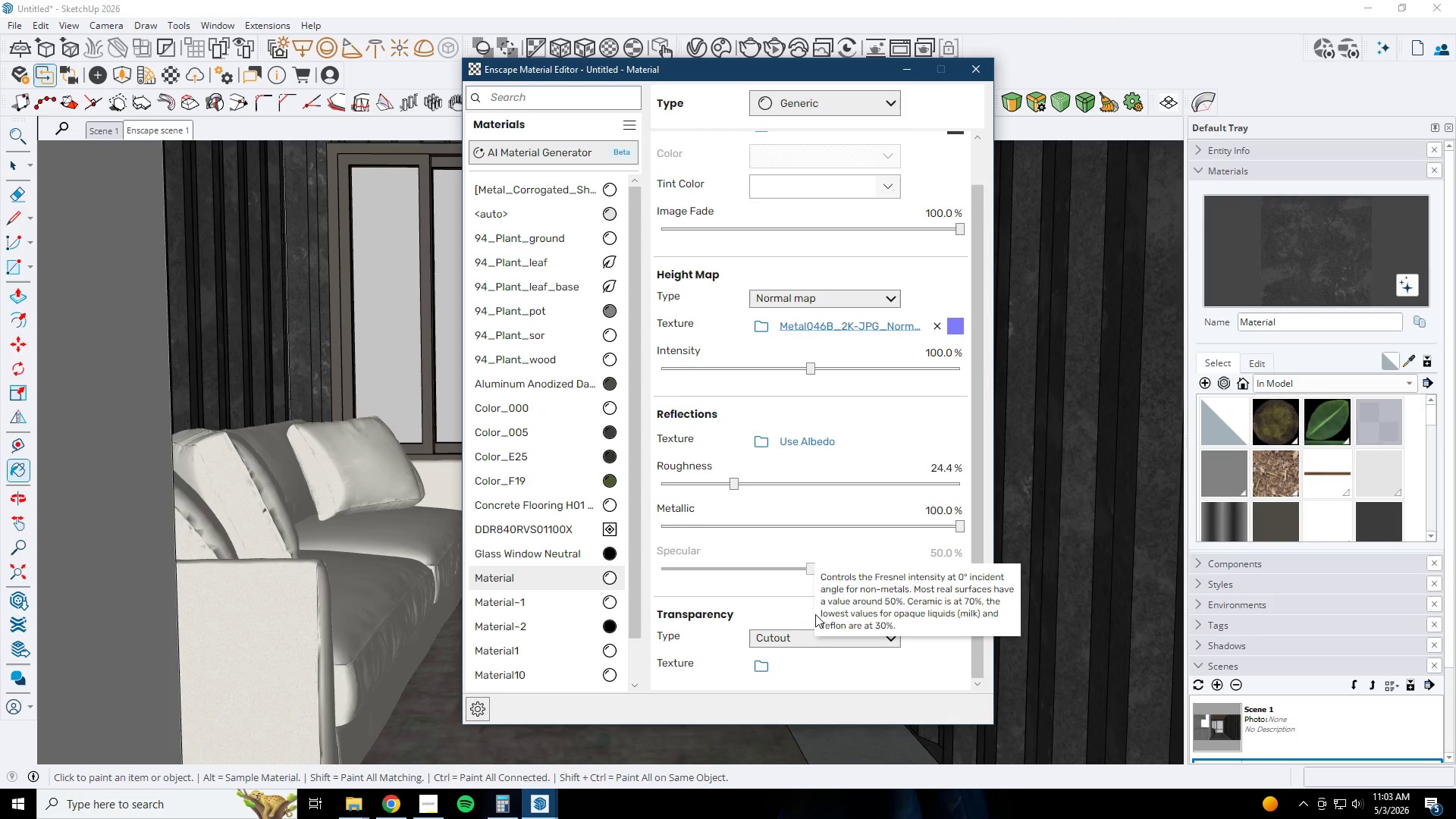 
left_click([815, 631])
 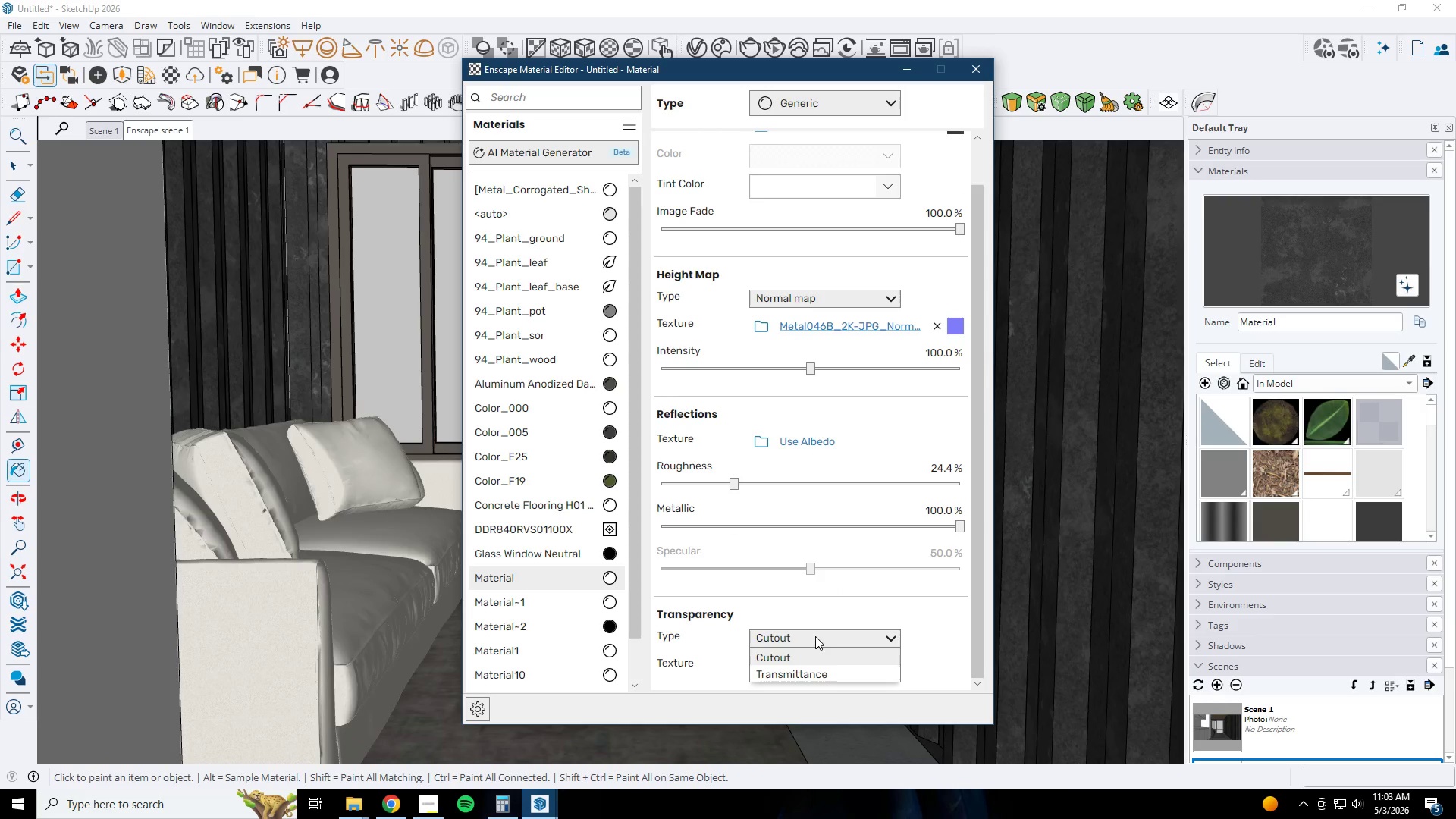 
left_click([827, 607])
 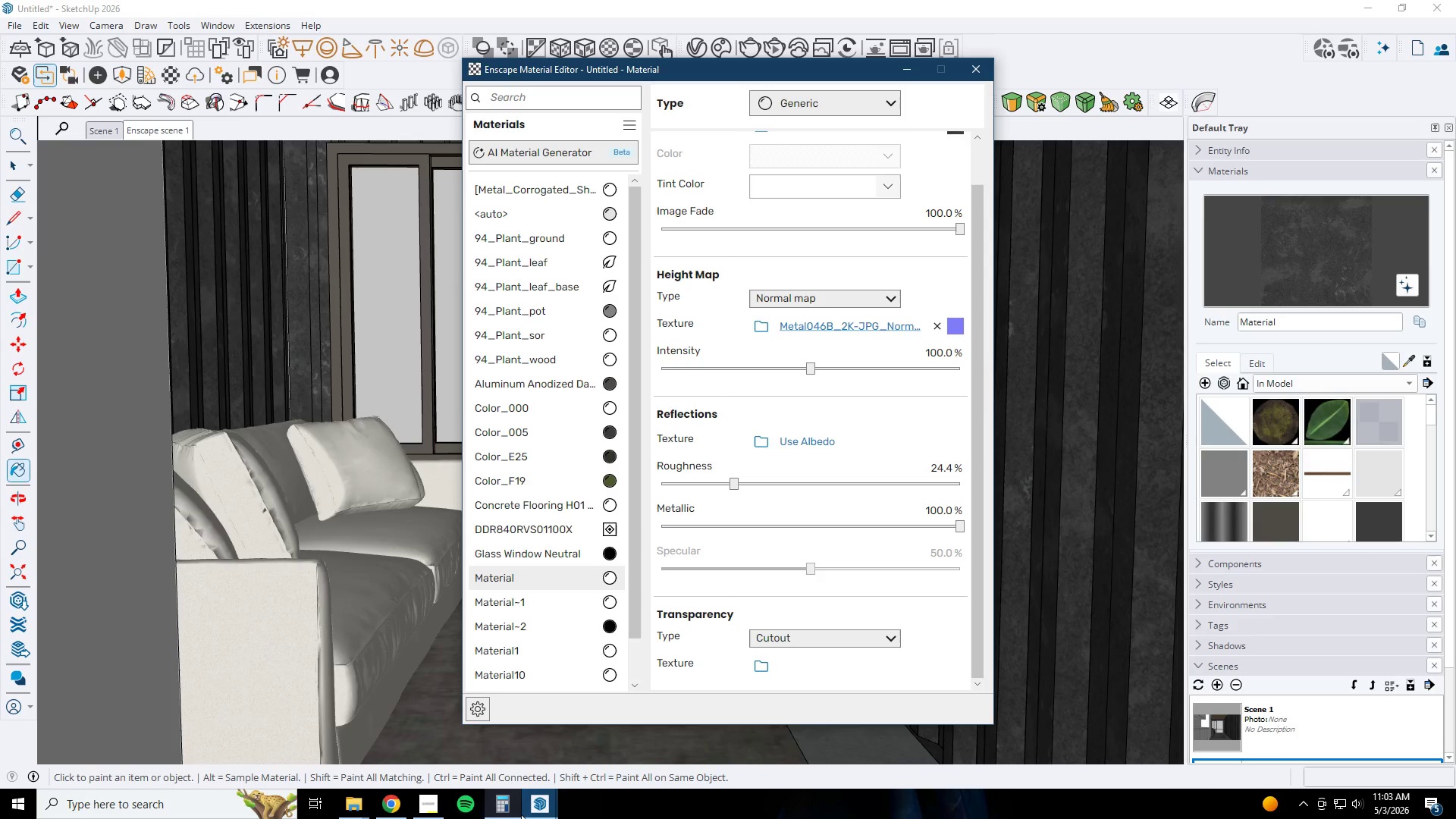 
left_click([756, 447])
 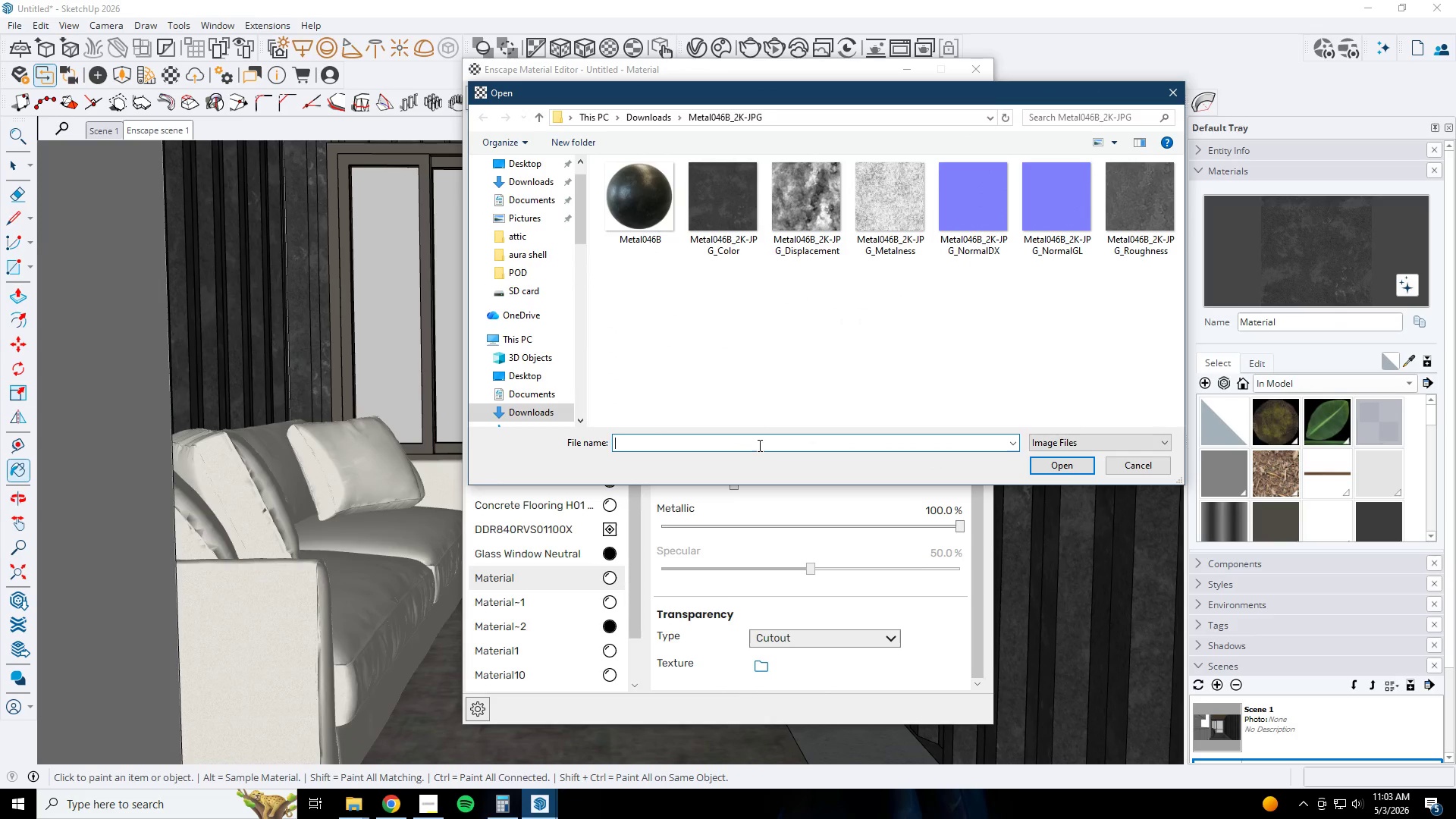 
left_click([899, 228])
 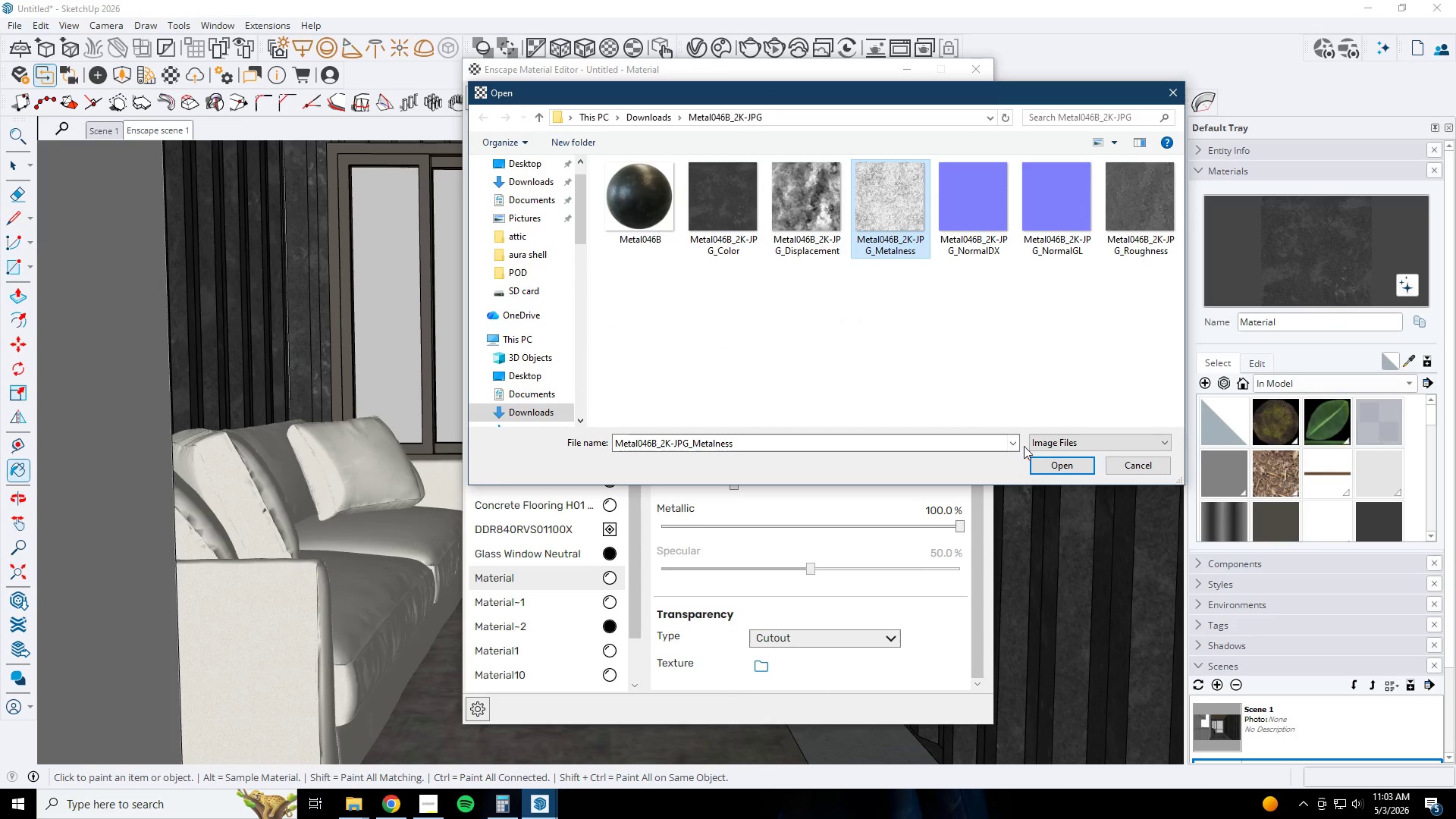 
left_click([1050, 472])
 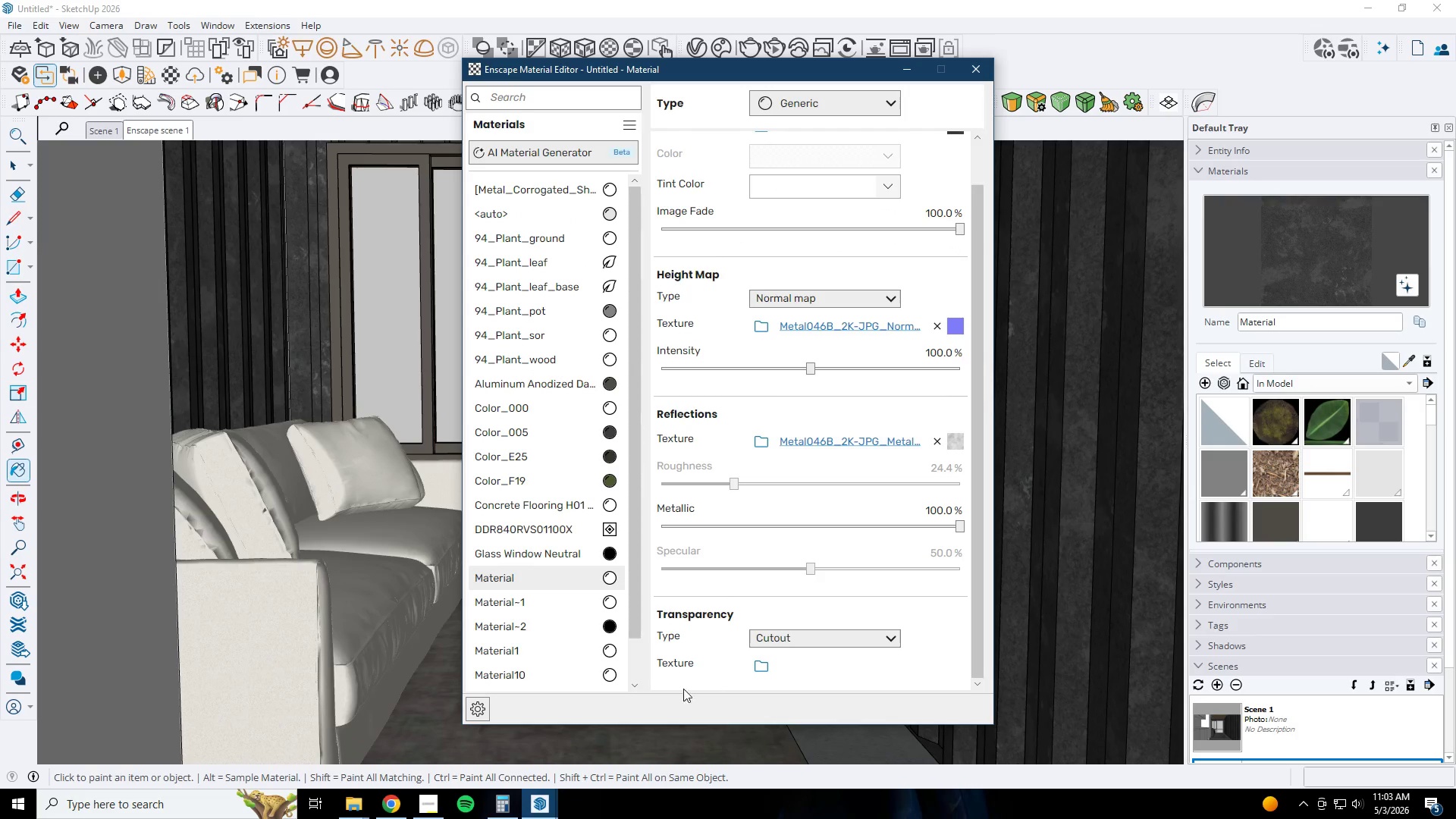 
left_click([526, 808])
 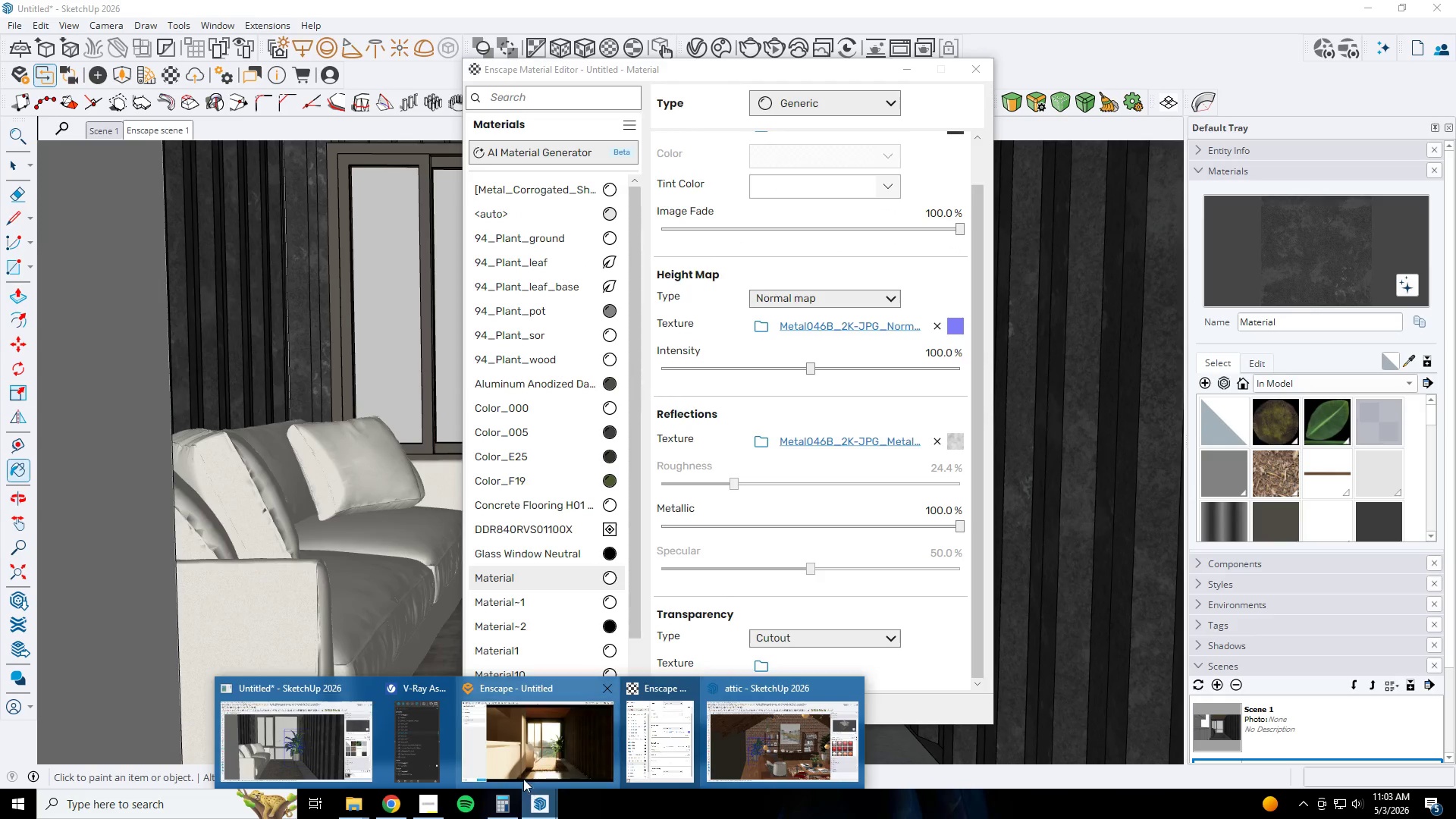 
left_click([535, 764])
 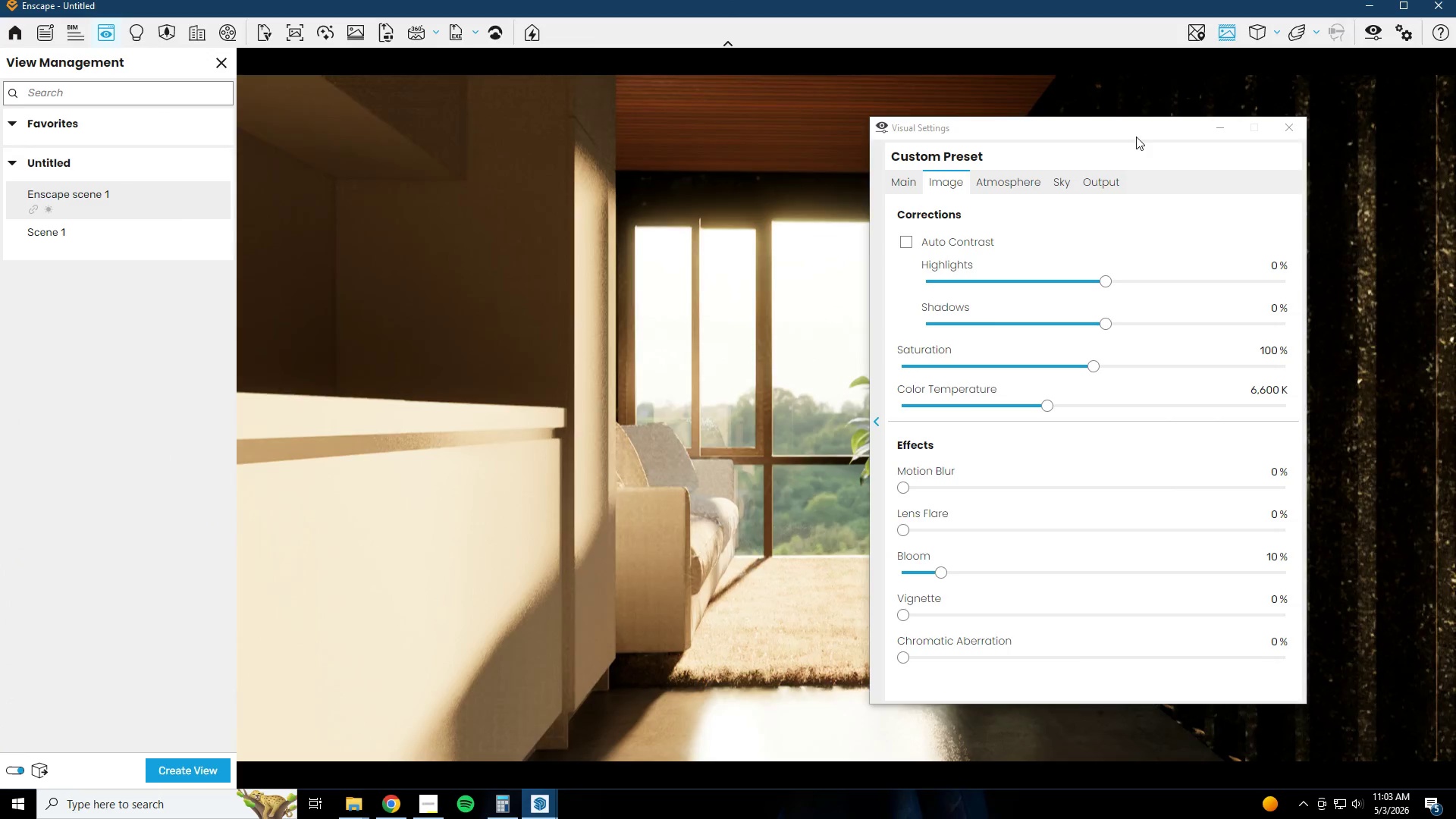 
left_click_drag(start_coordinate=[1131, 139], to_coordinate=[918, 127])
 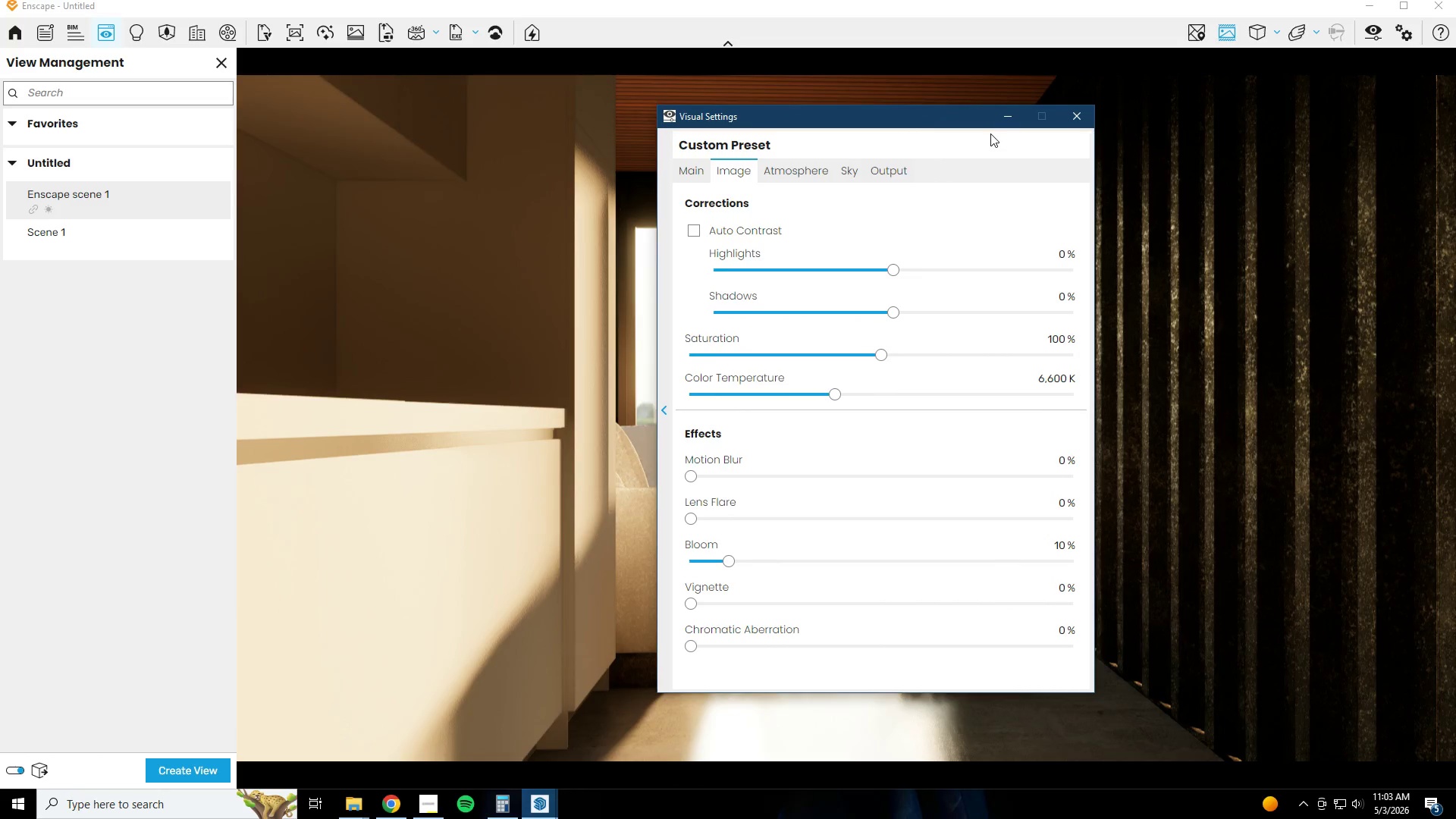 
left_click([996, 118])
 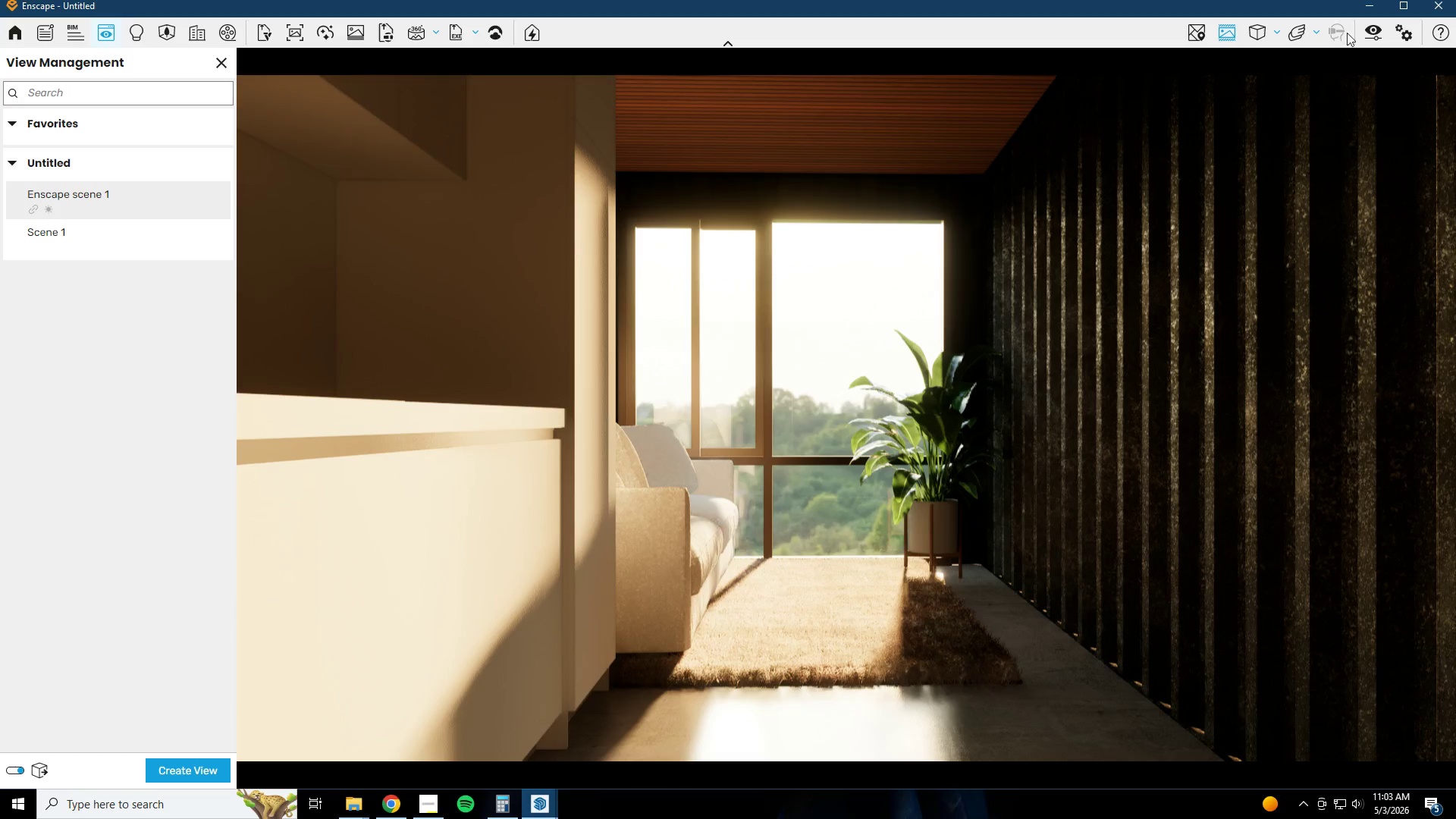 
left_click([1376, 8])
 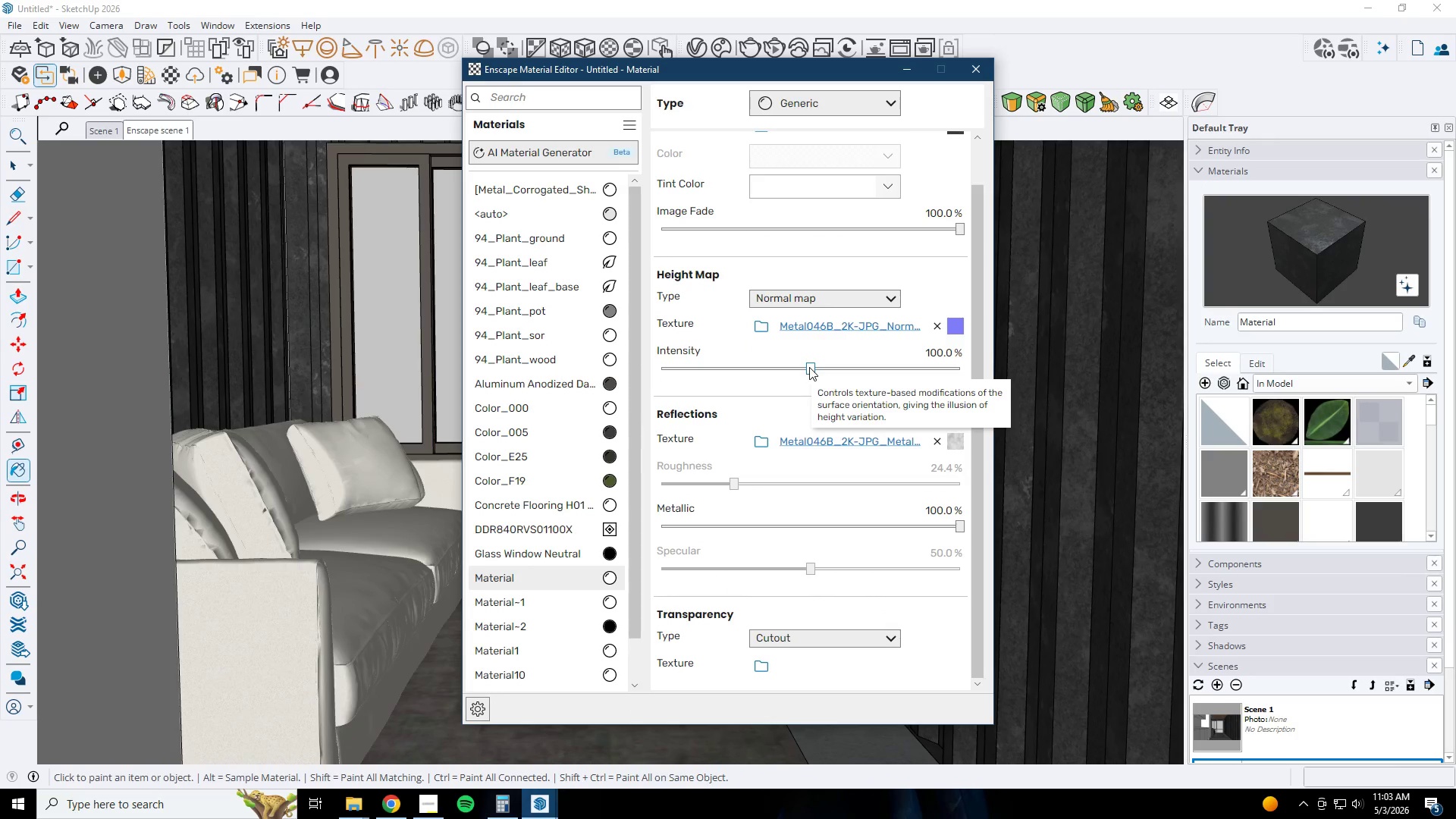 
left_click_drag(start_coordinate=[809, 367], to_coordinate=[682, 366])
 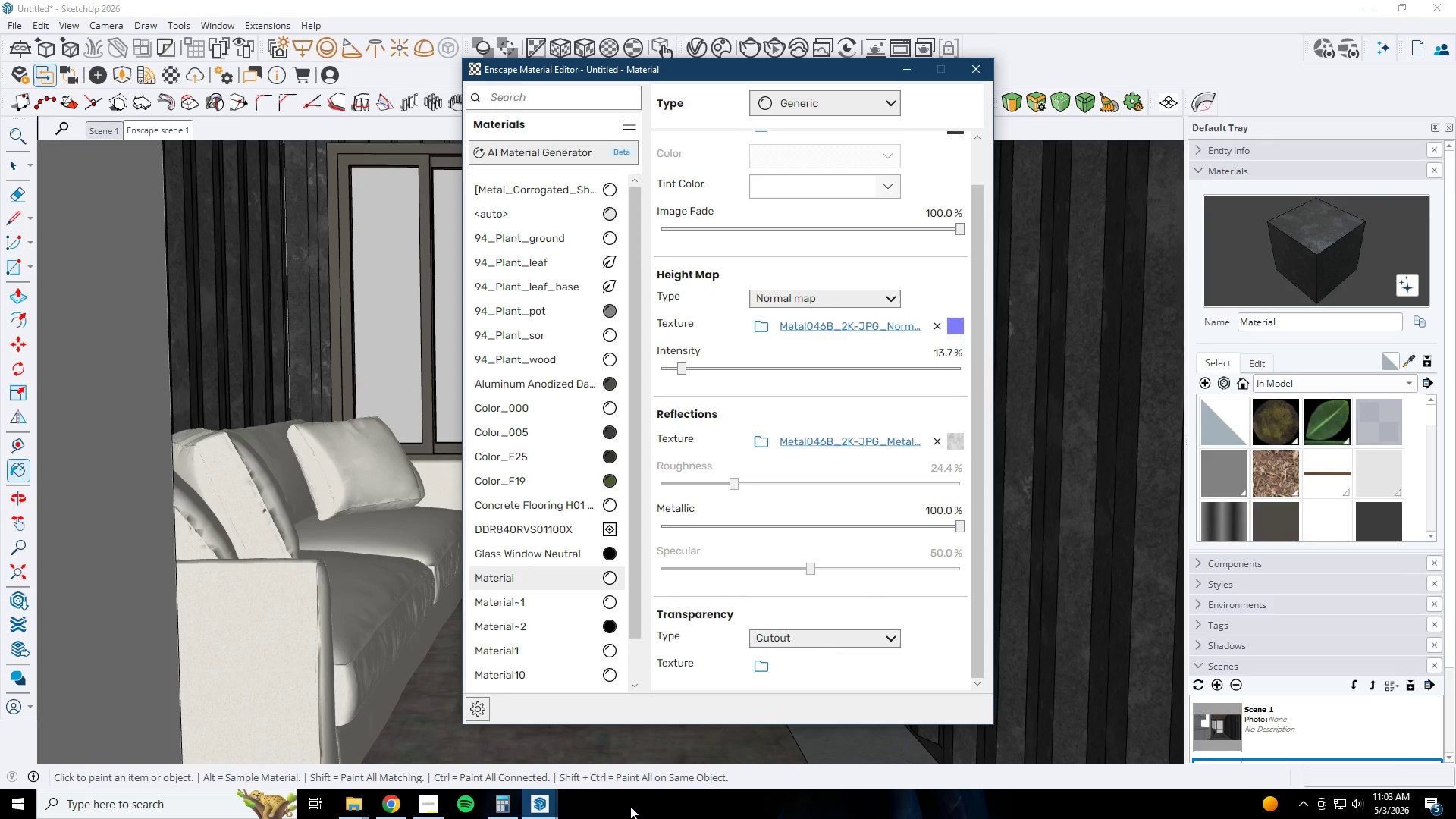 
left_click([541, 811])
 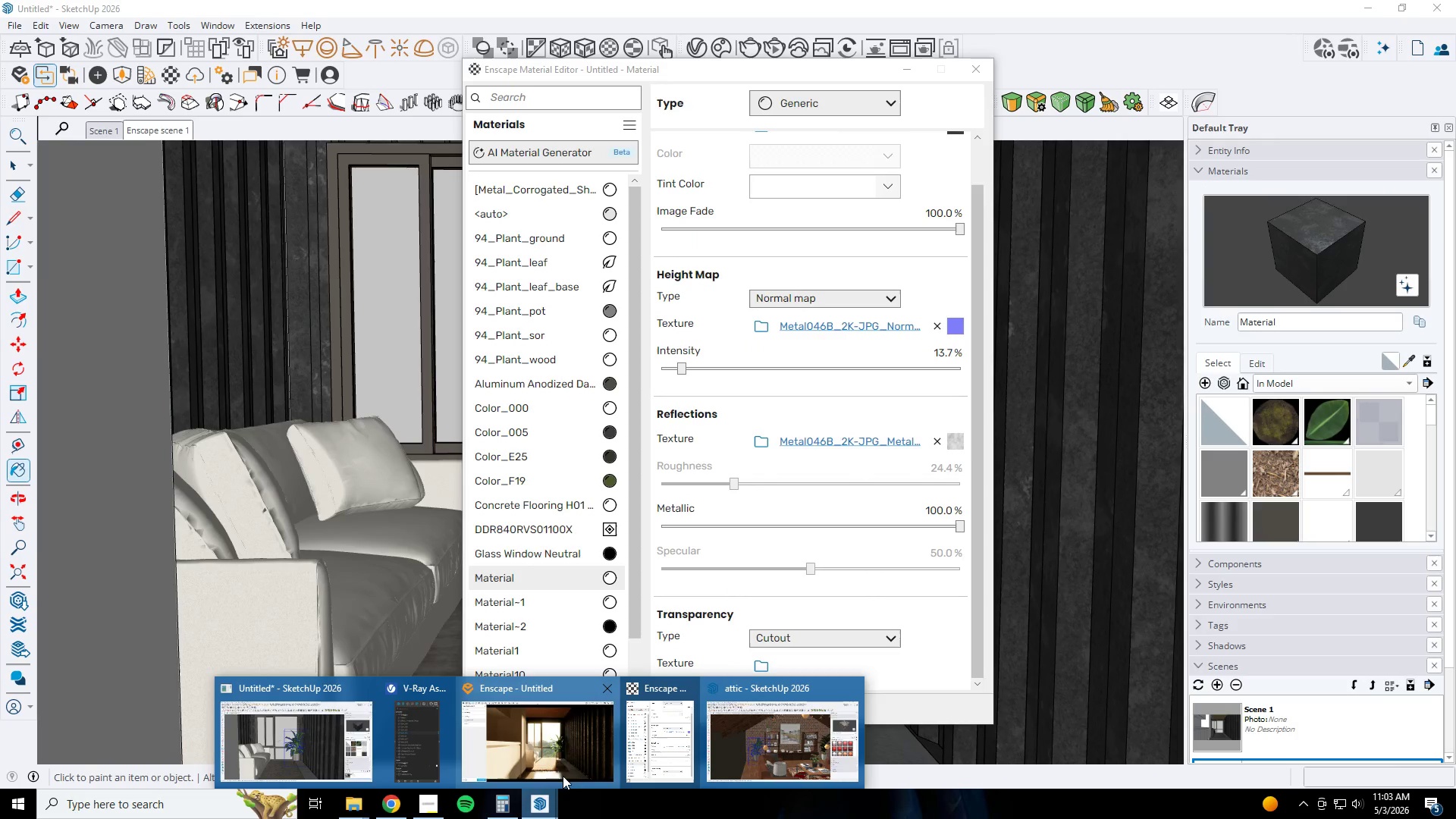 
left_click([563, 761])
 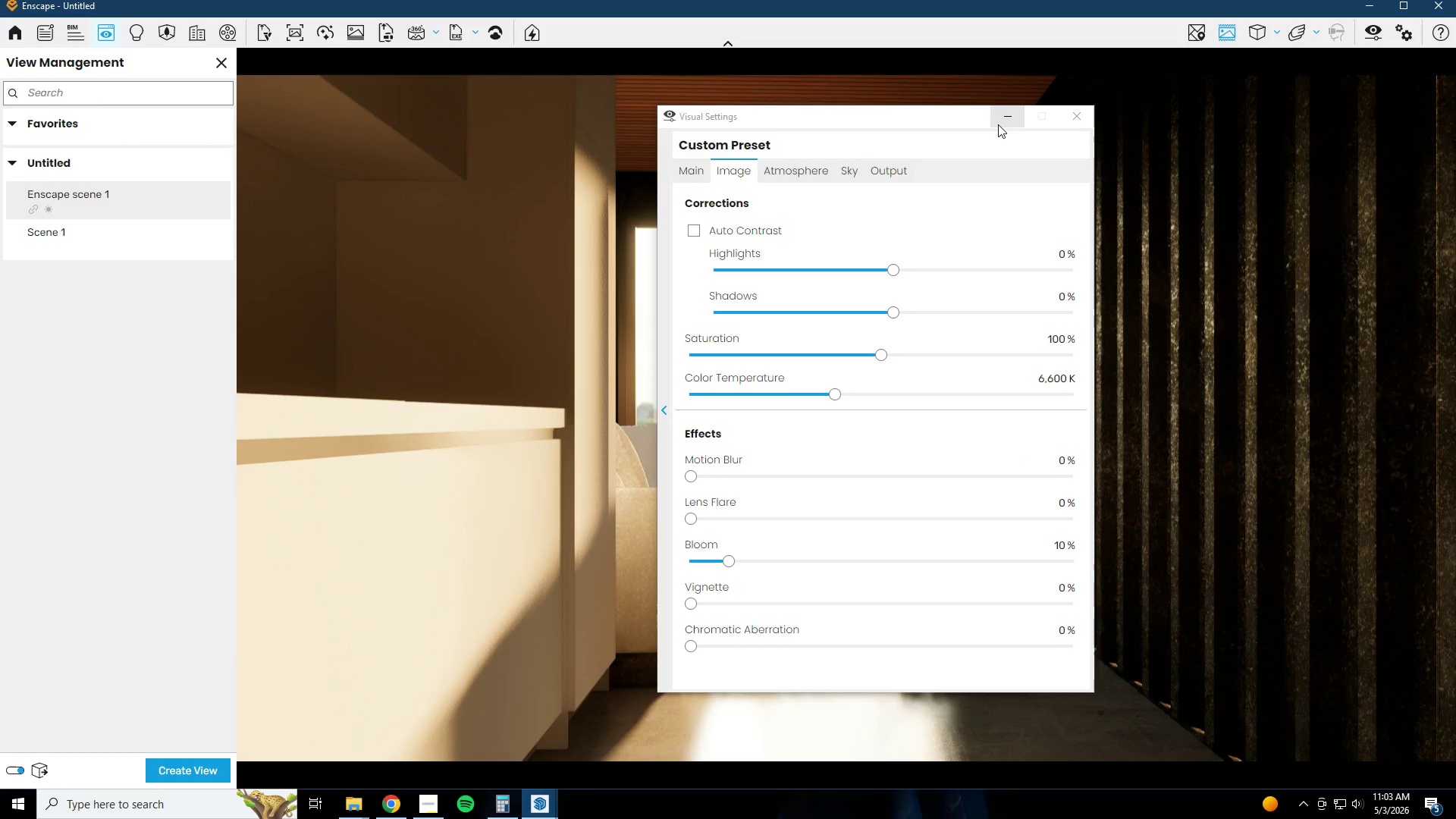 
left_click([1005, 121])
 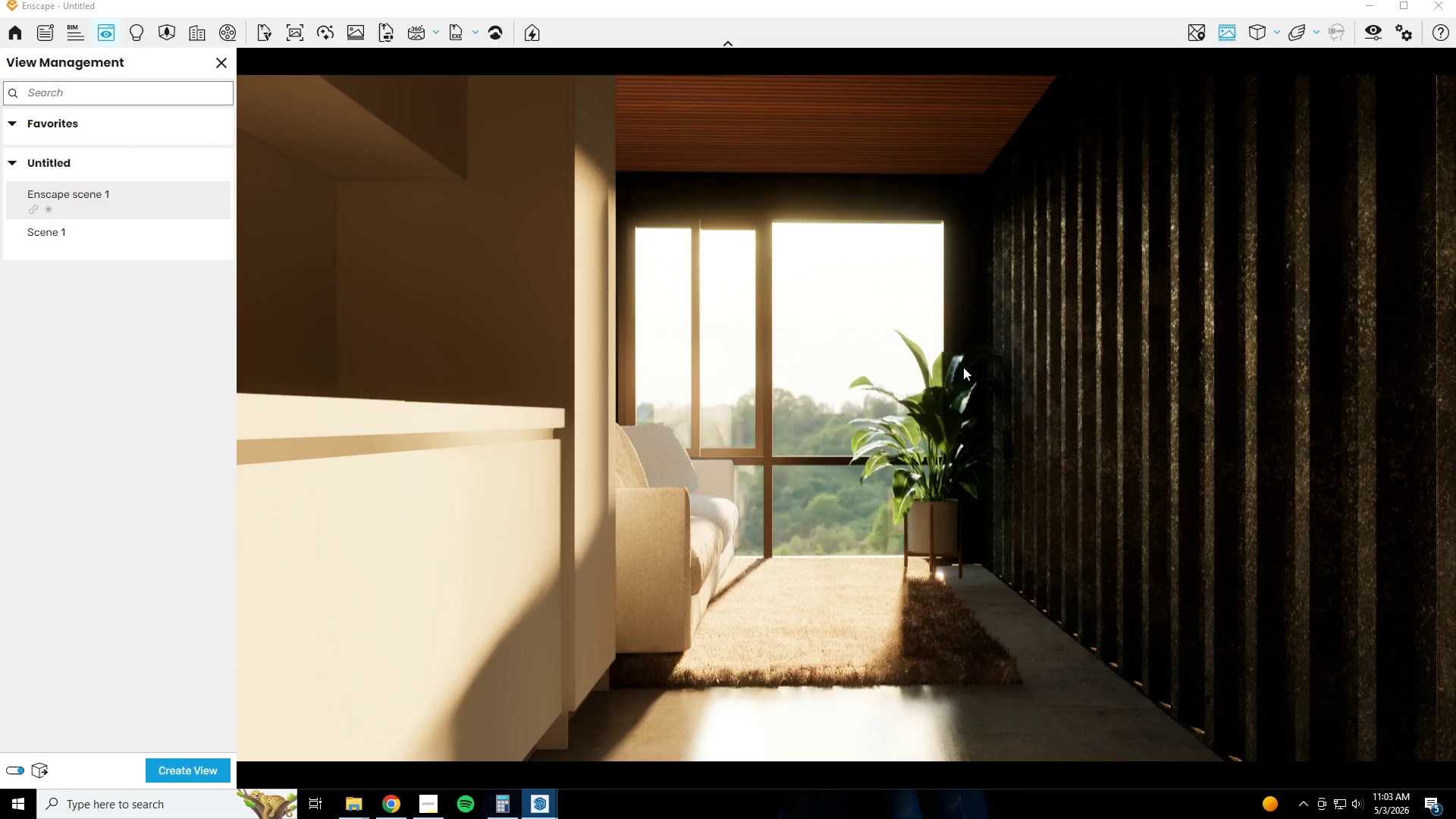 
hold_key(key=W, duration=1.8)
 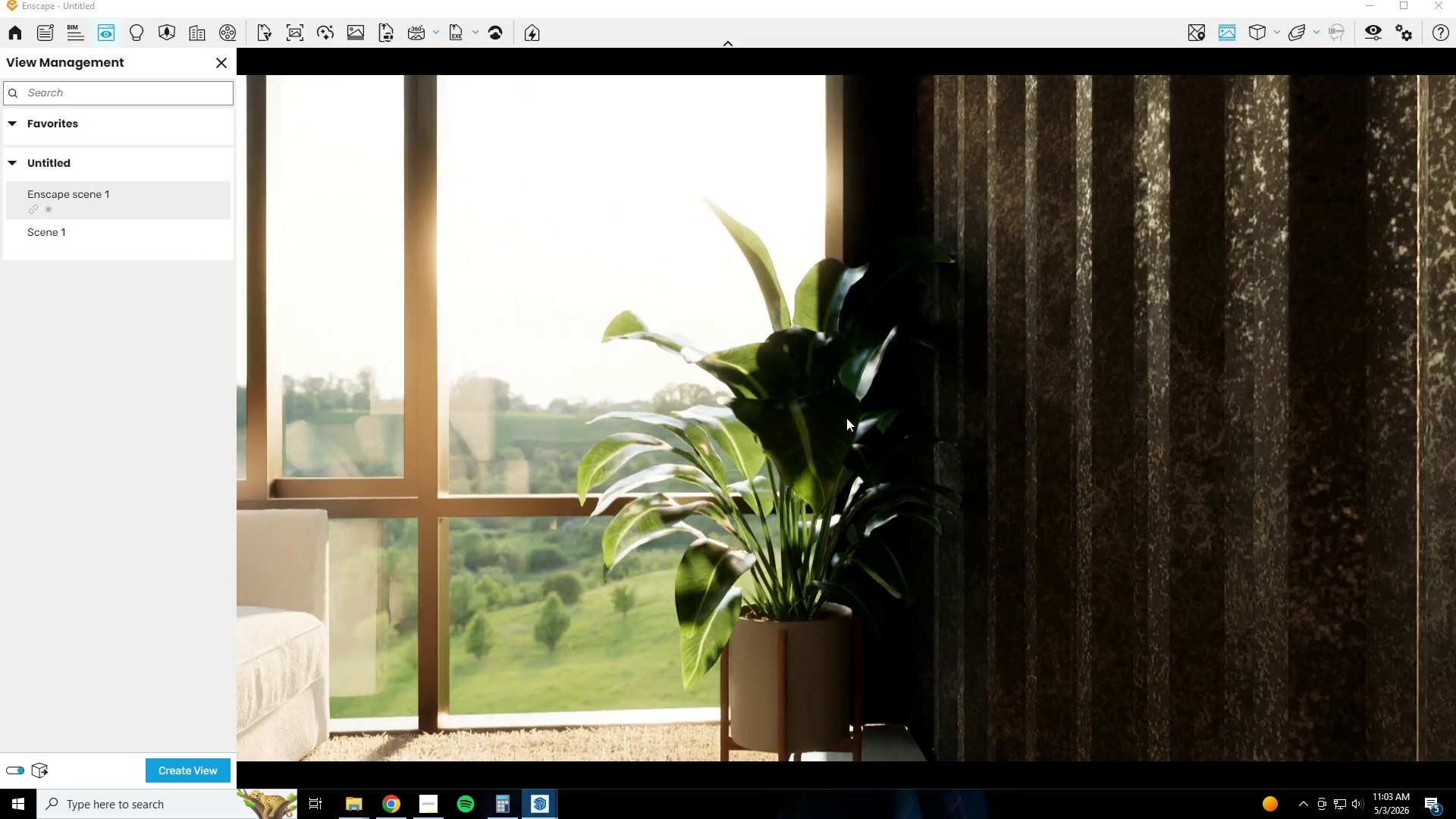 
key(D)
 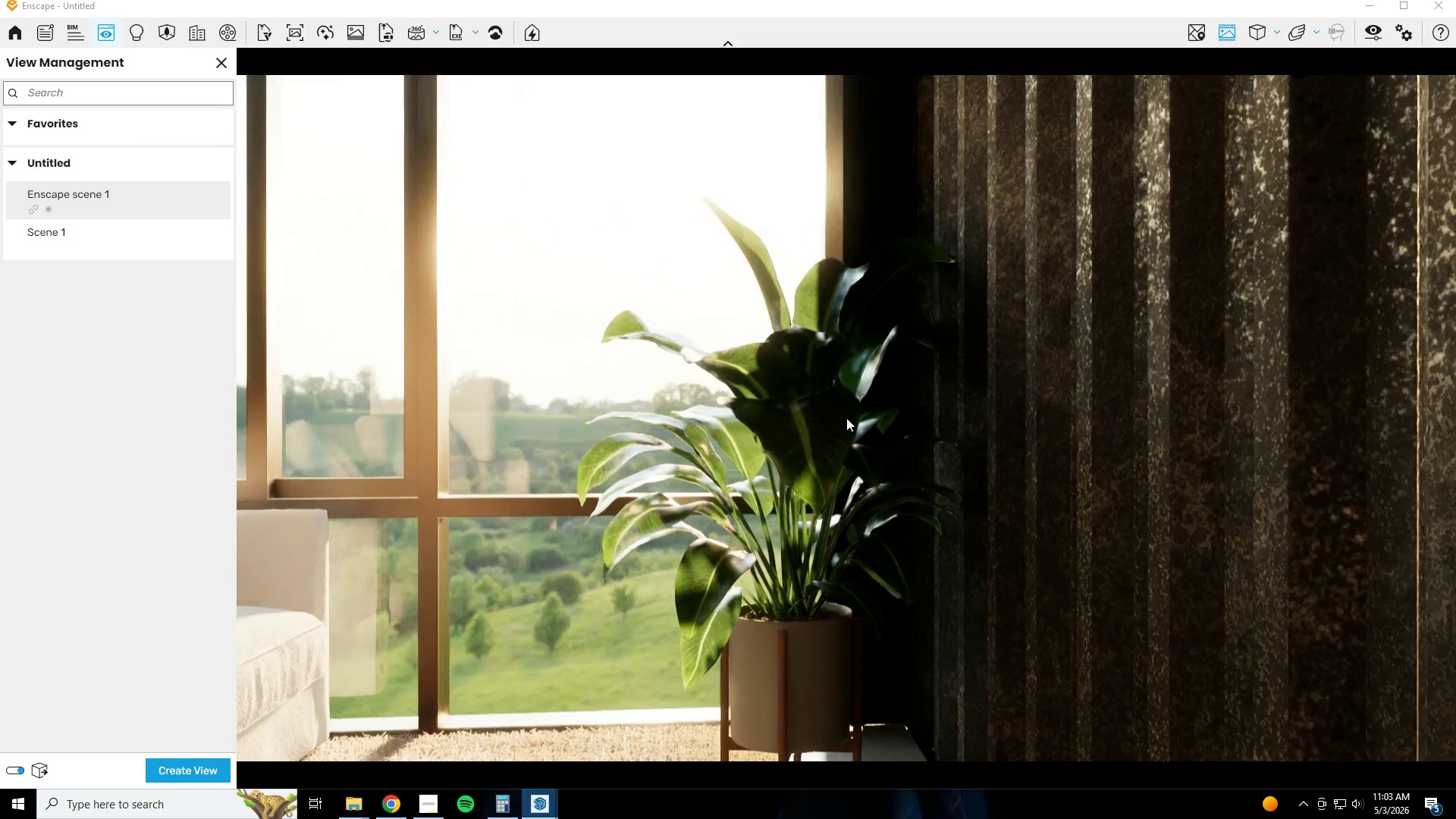 
type(ds)
 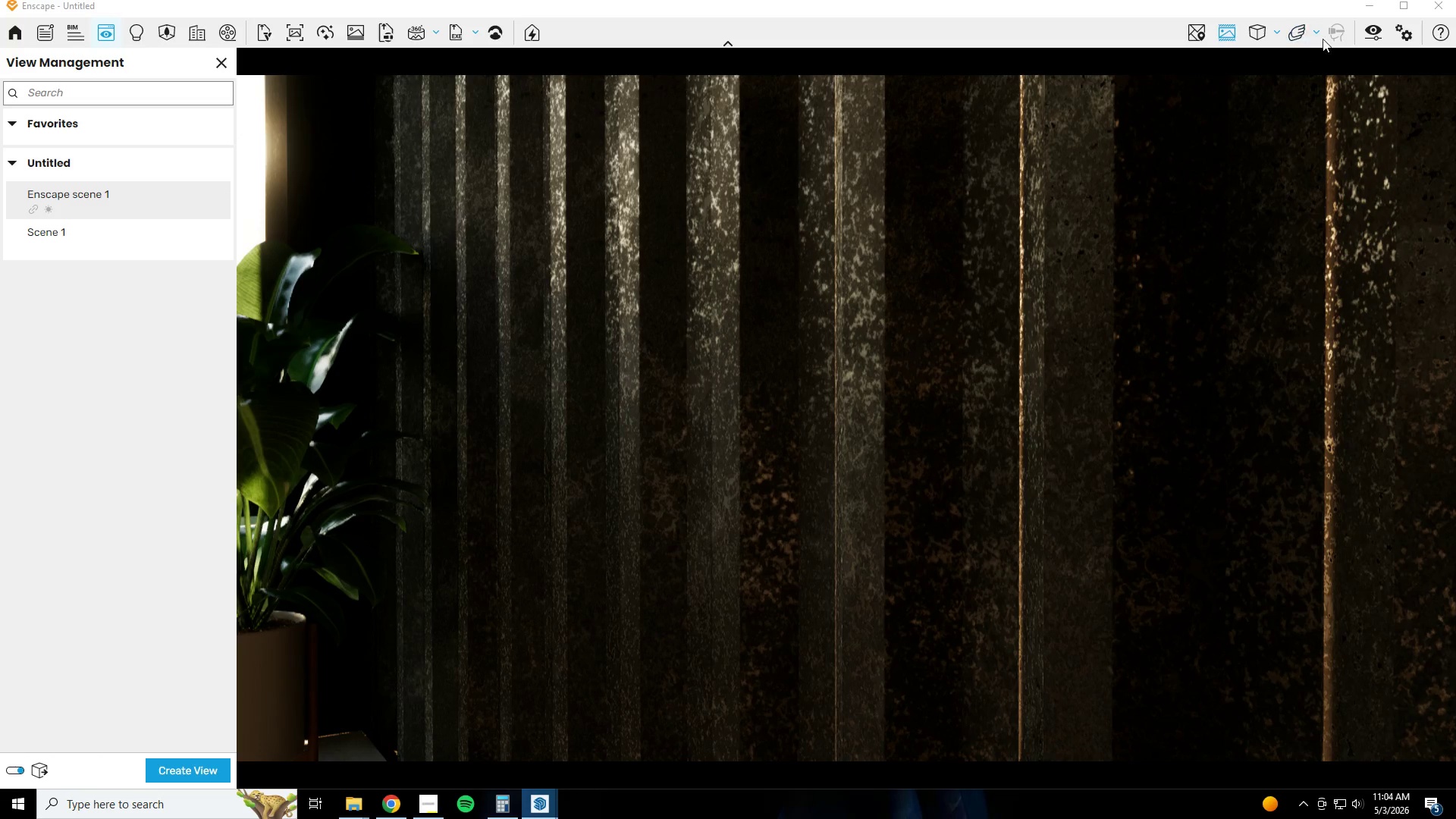 
left_click([1369, 2])
 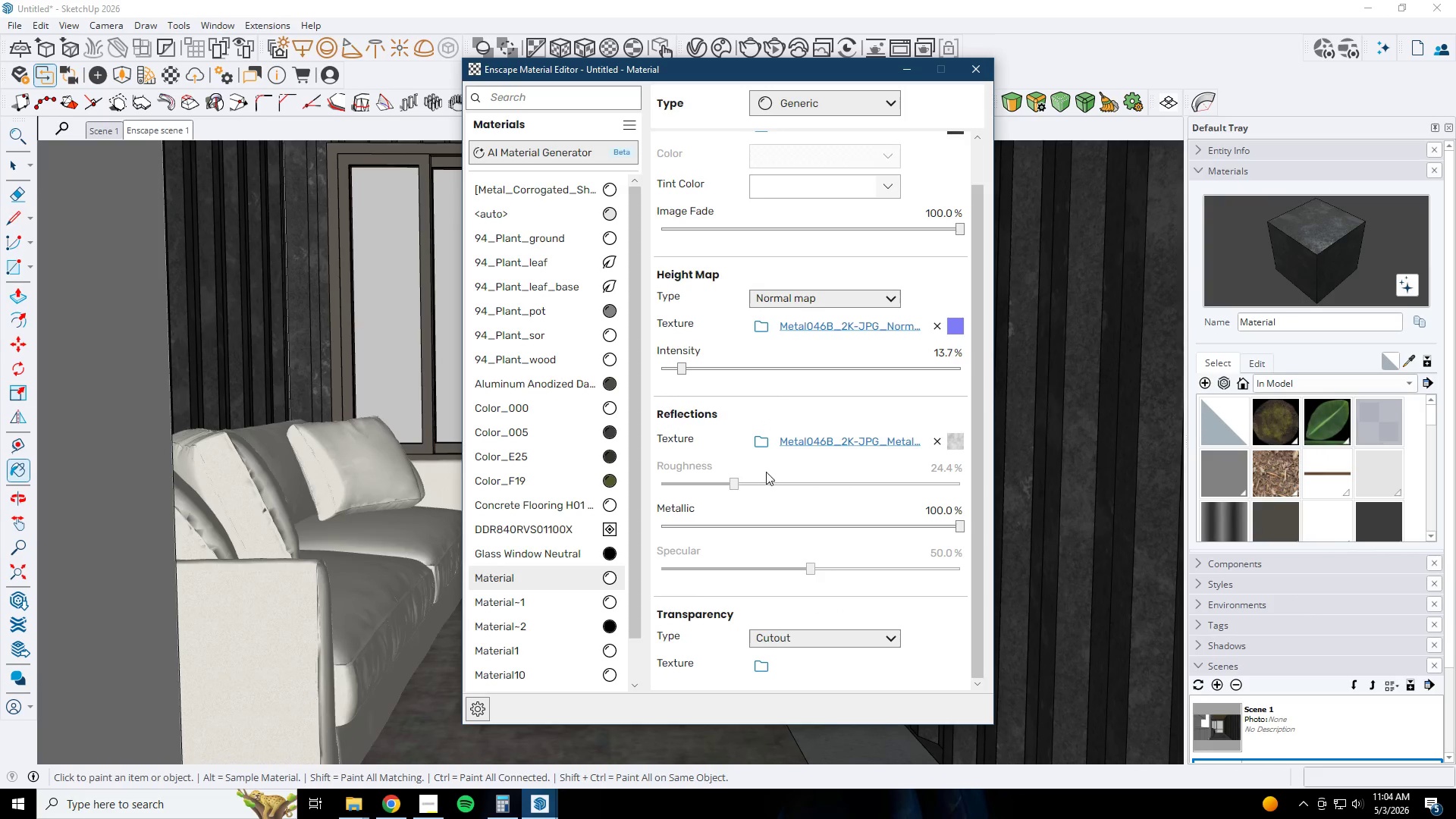 
left_click([765, 444])
 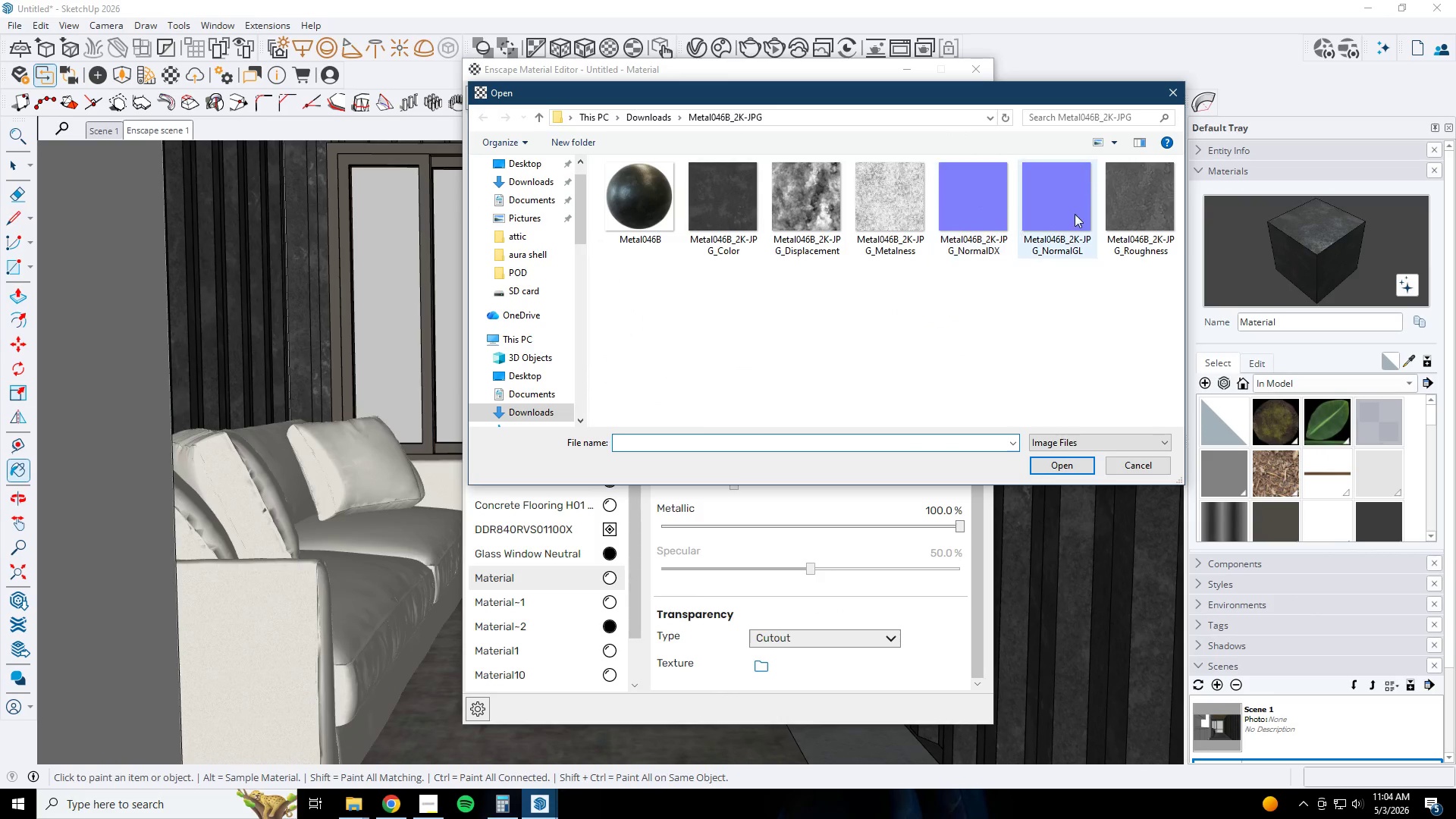 
left_click([1131, 214])
 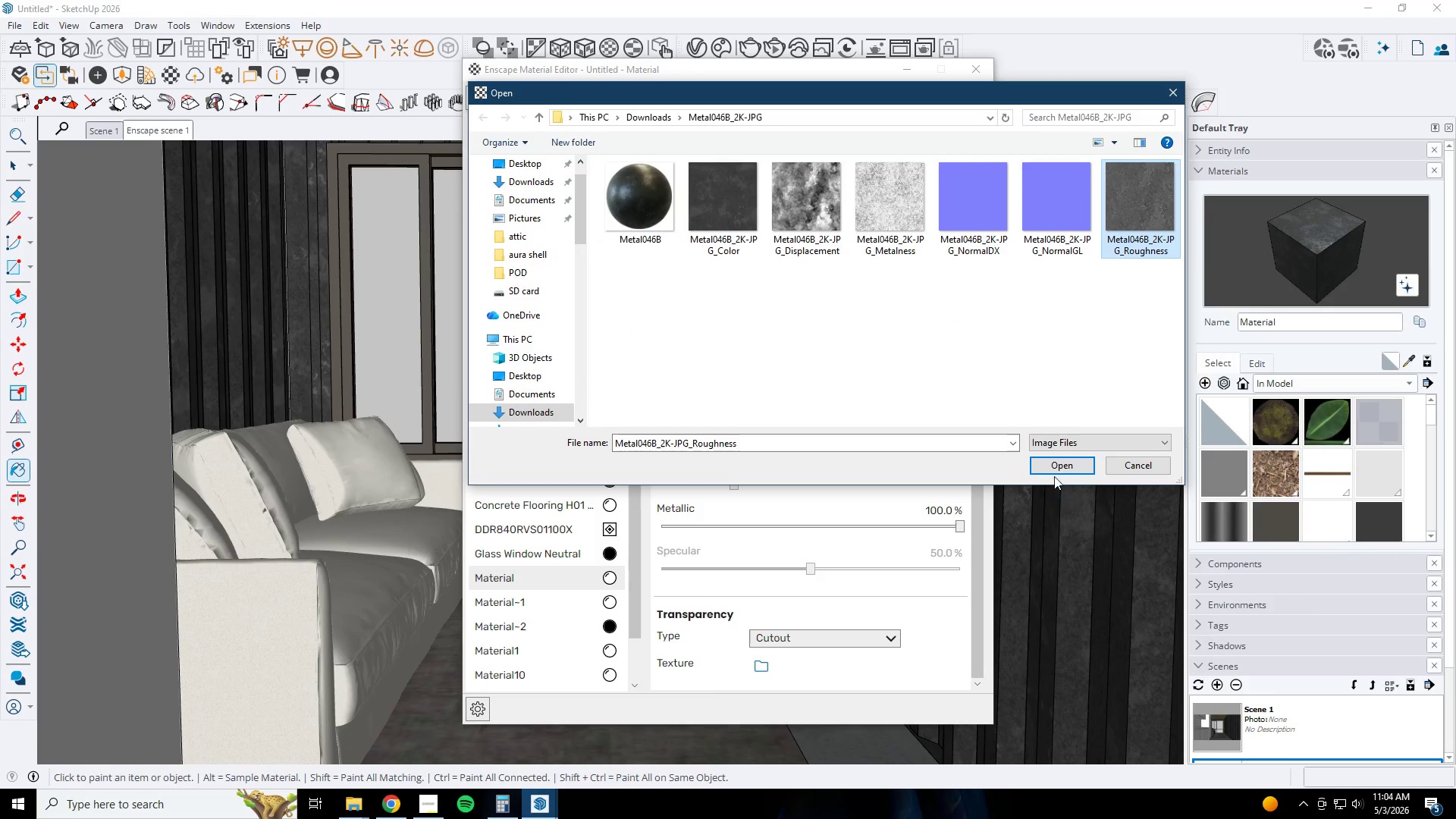 
left_click([1062, 462])
 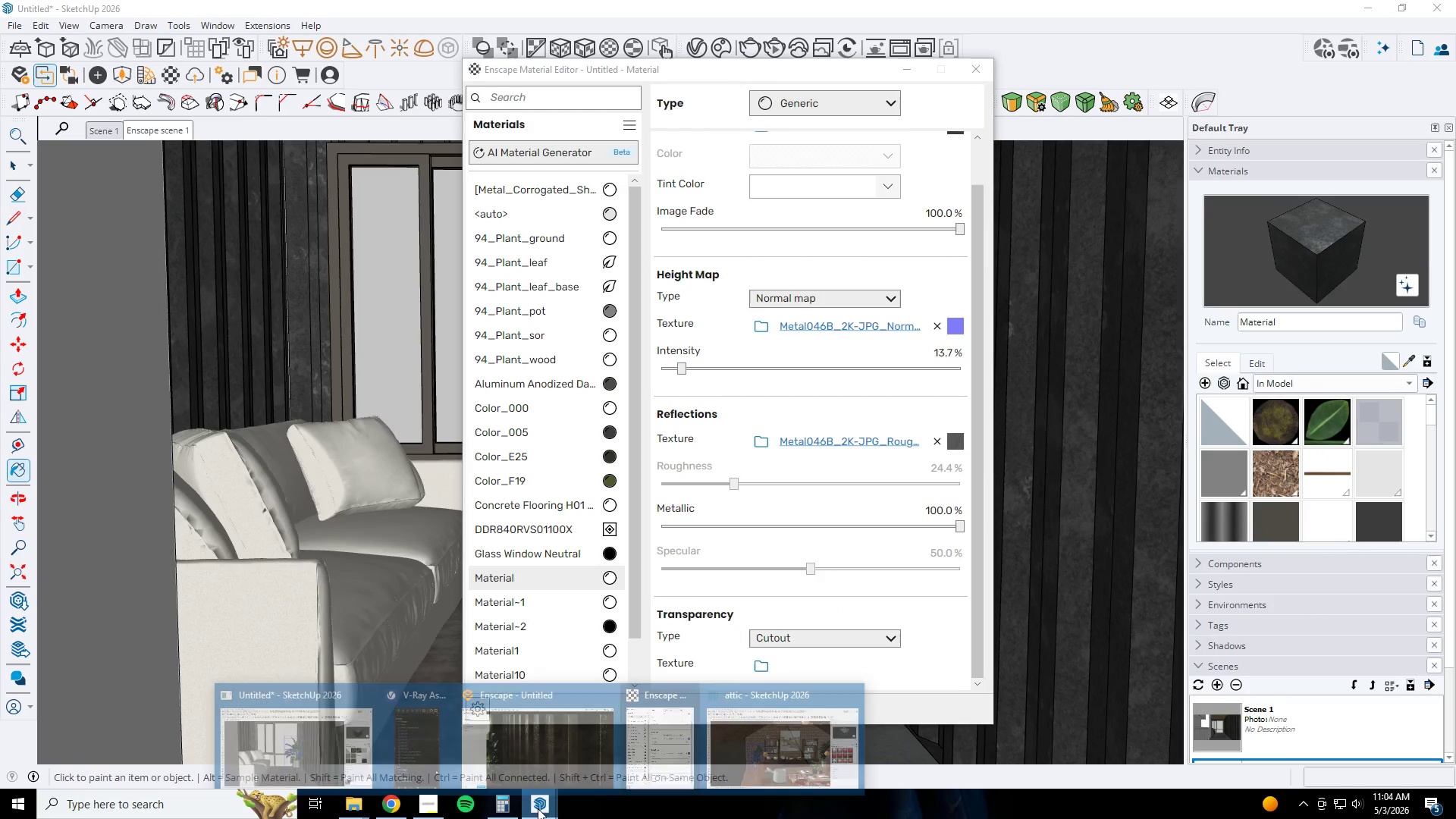 
left_click([584, 737])
 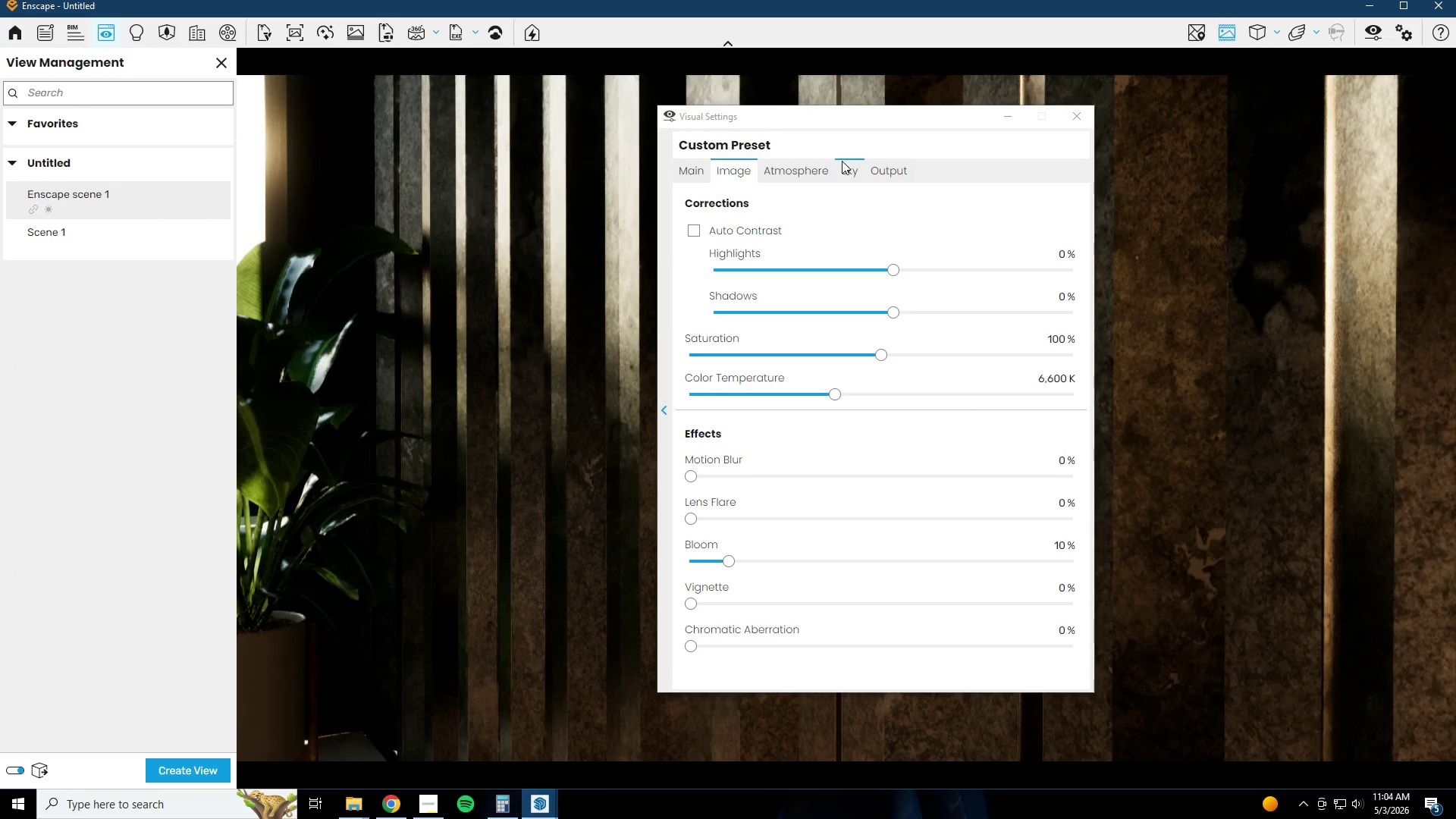 
left_click_drag(start_coordinate=[871, 123], to_coordinate=[765, 115])
 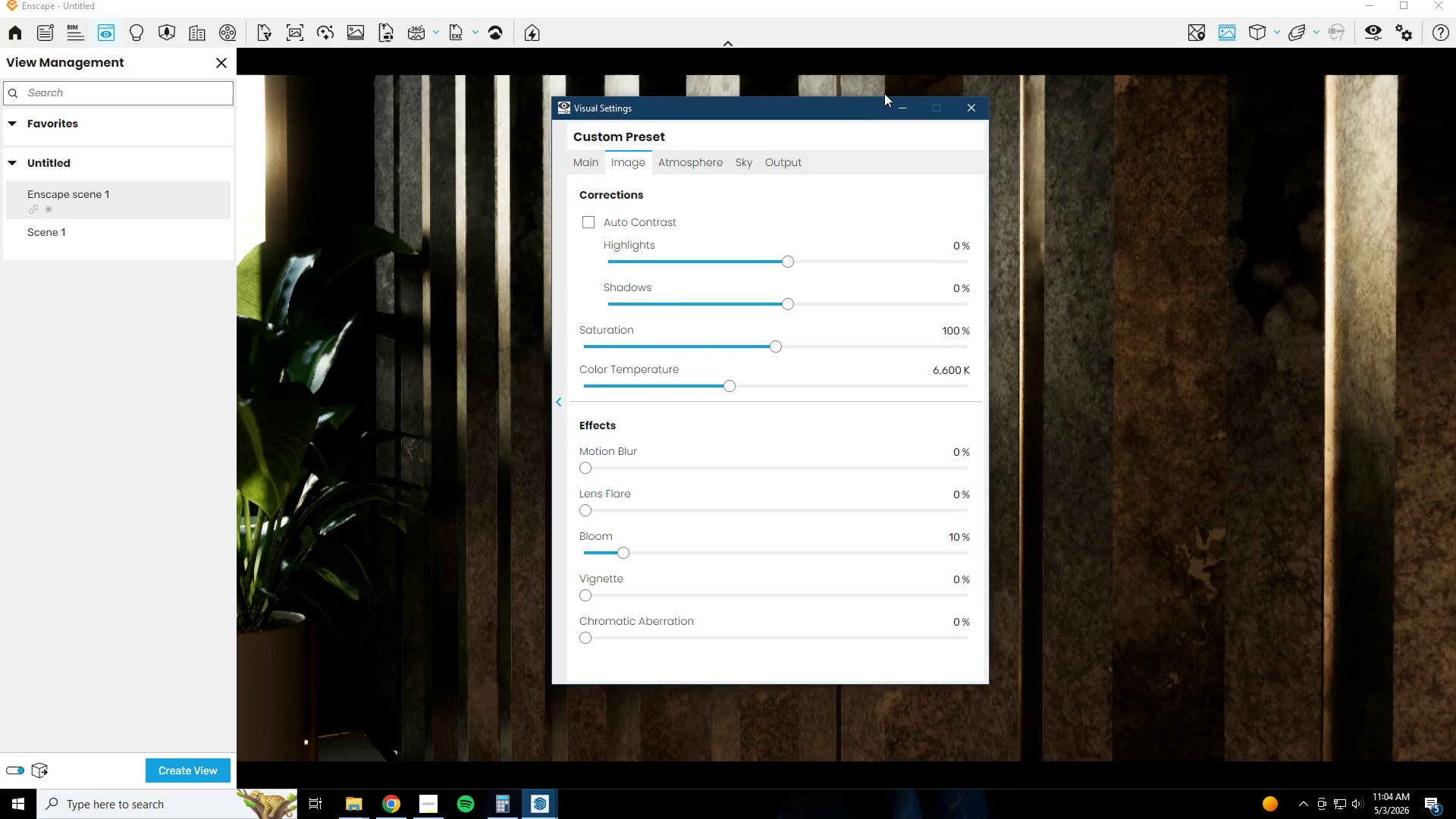 
left_click([896, 102])
 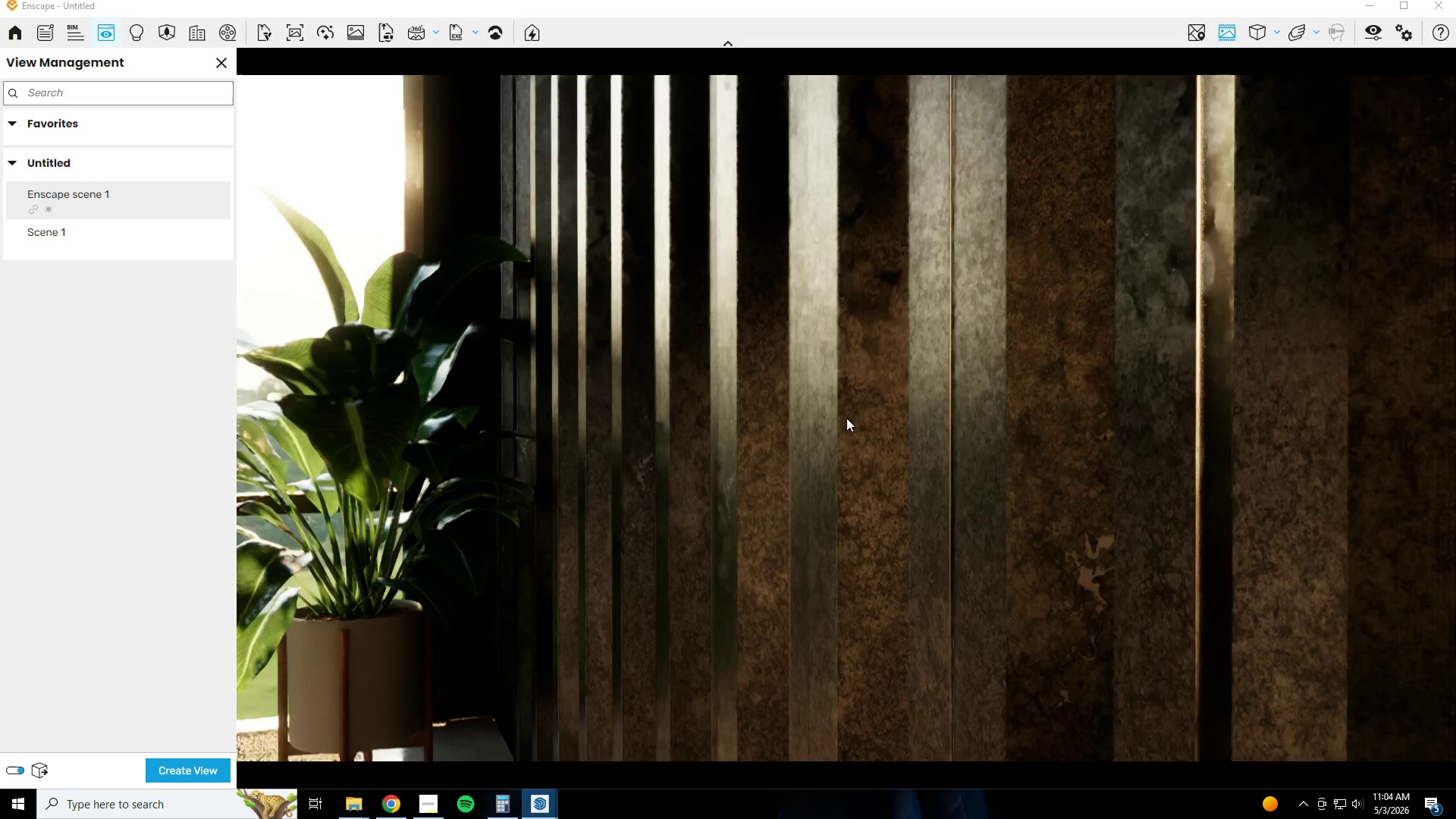 
wait(6.02)
 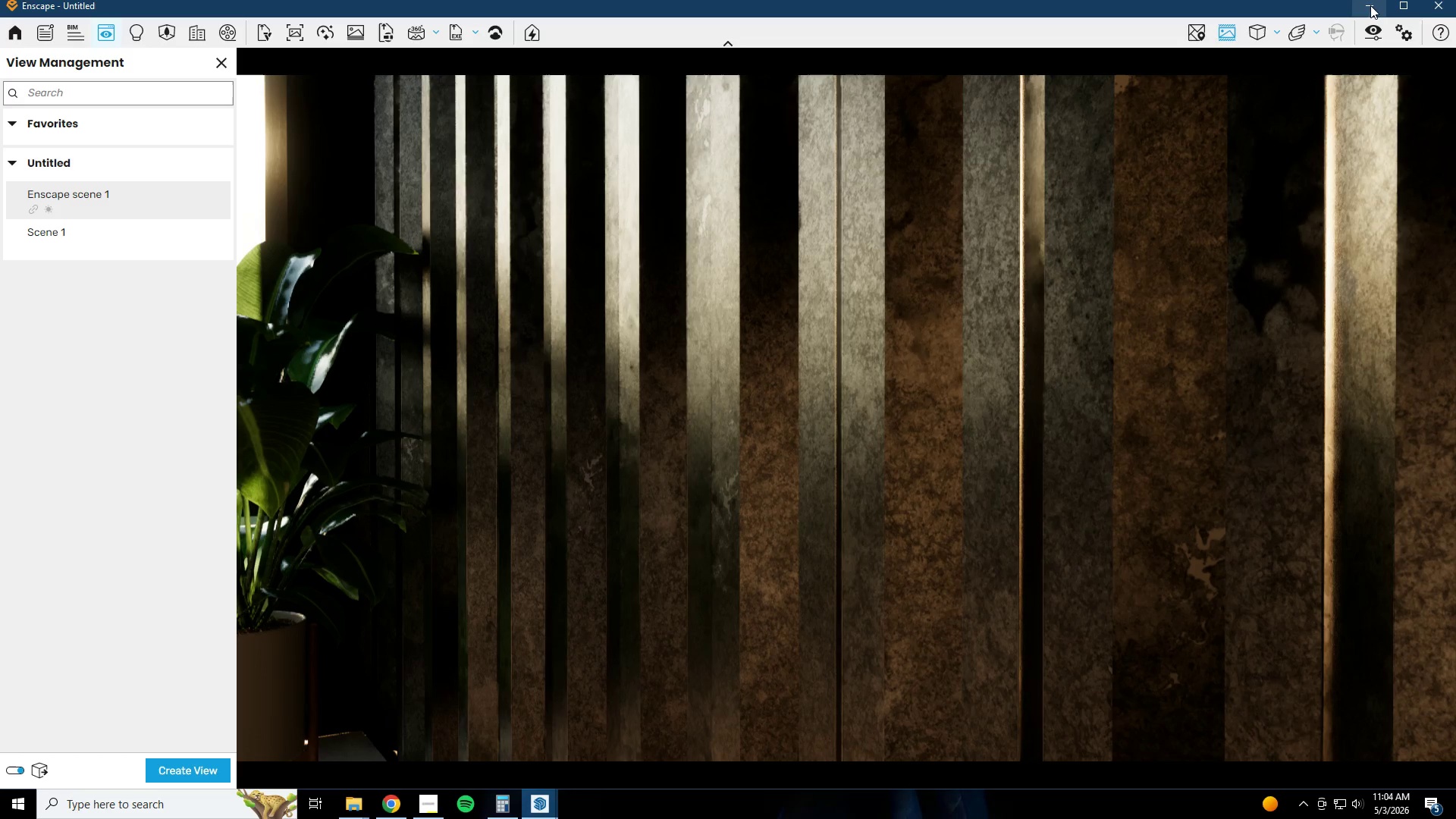 
left_click([1373, 2])
 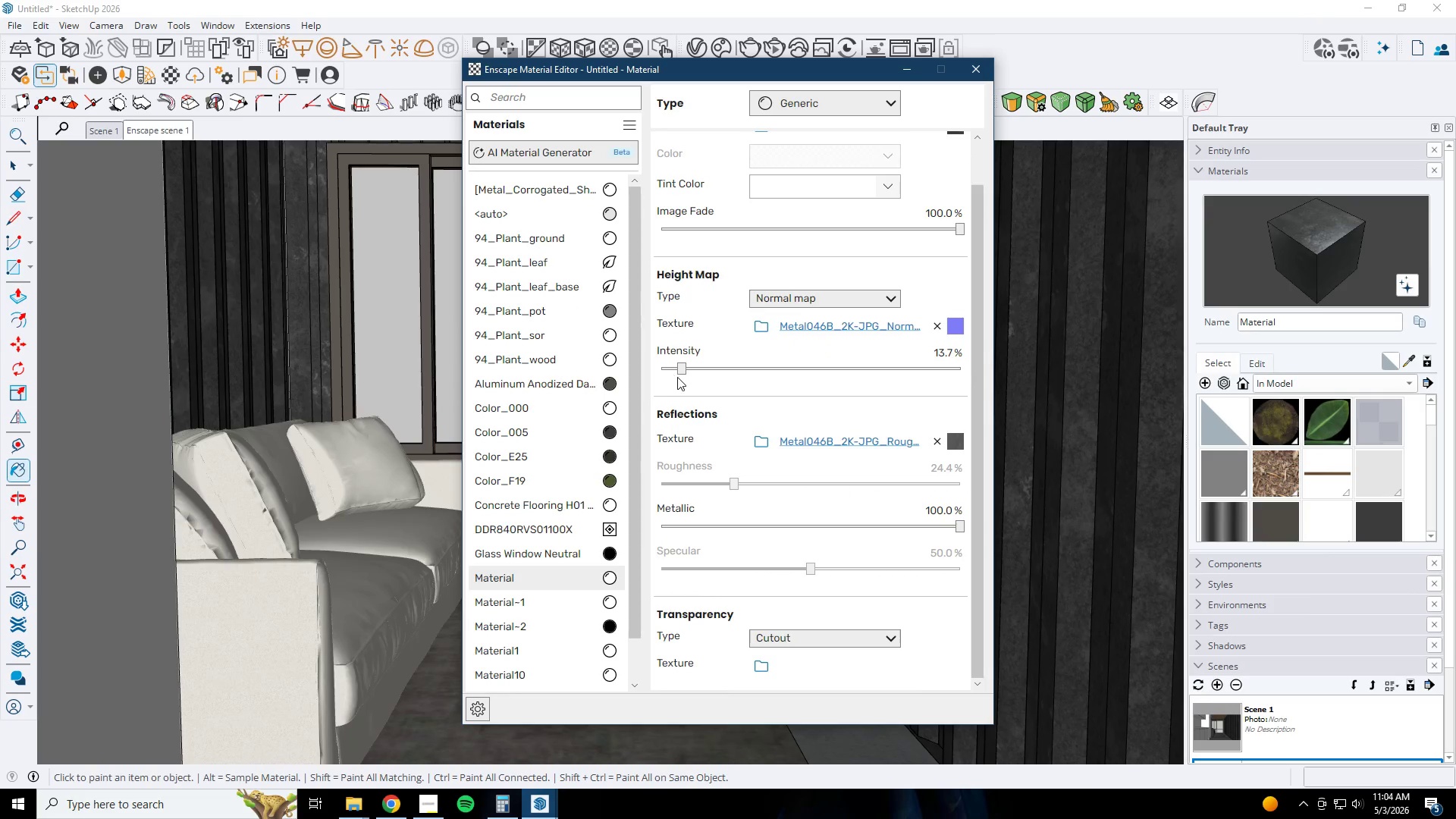 
left_click_drag(start_coordinate=[687, 369], to_coordinate=[748, 374])
 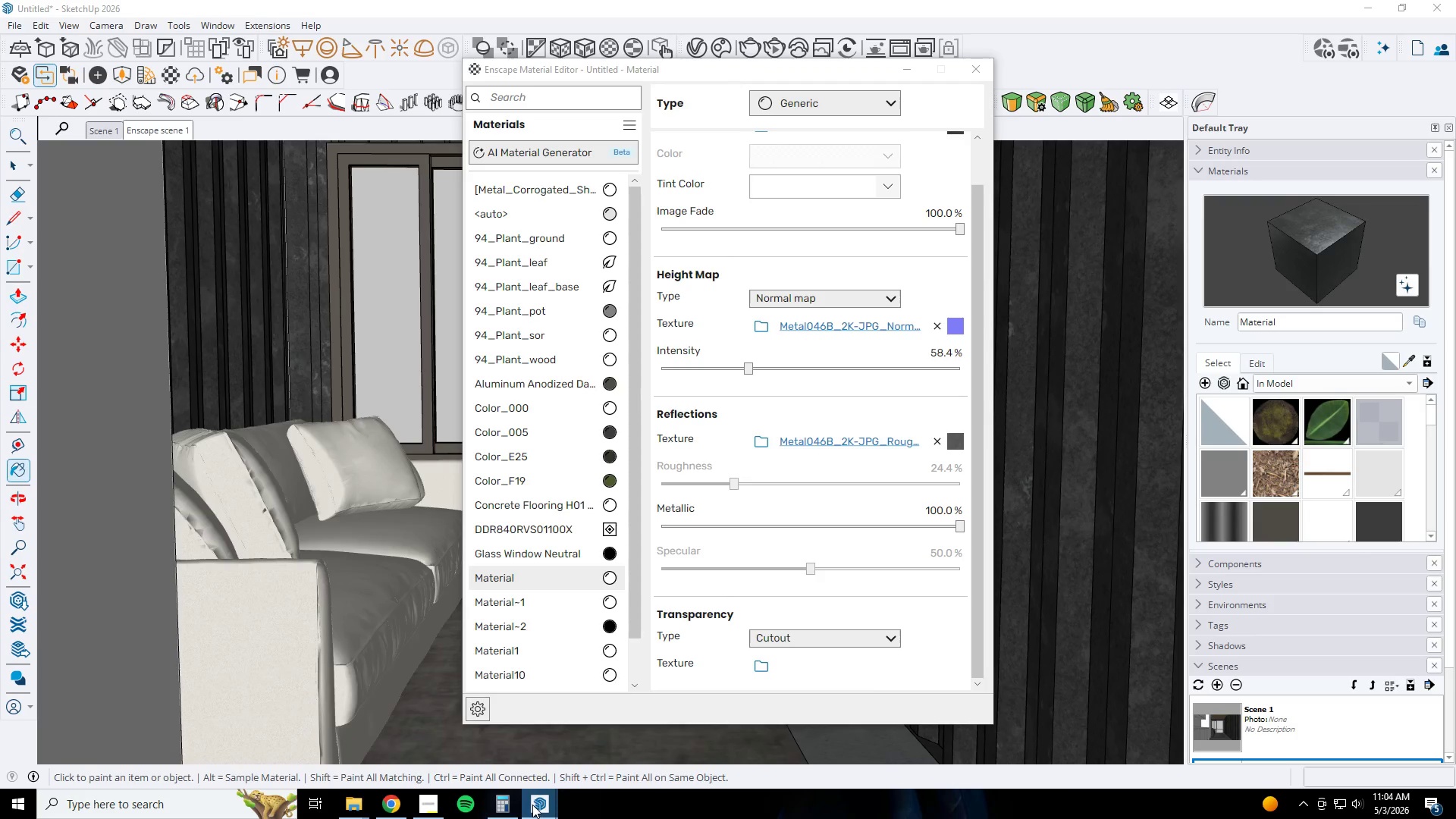 
double_click([586, 758])
 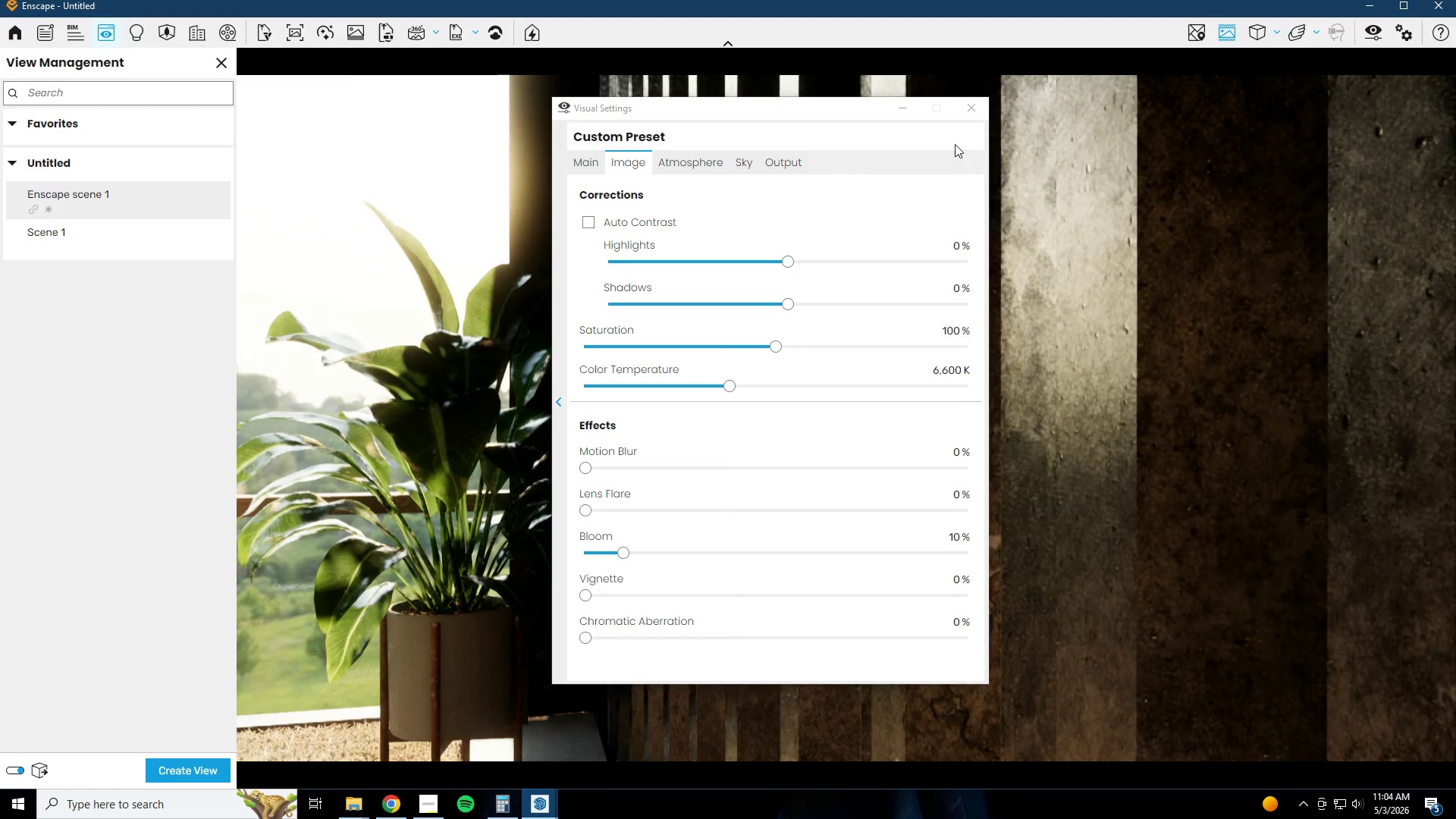 
left_click([887, 108])
 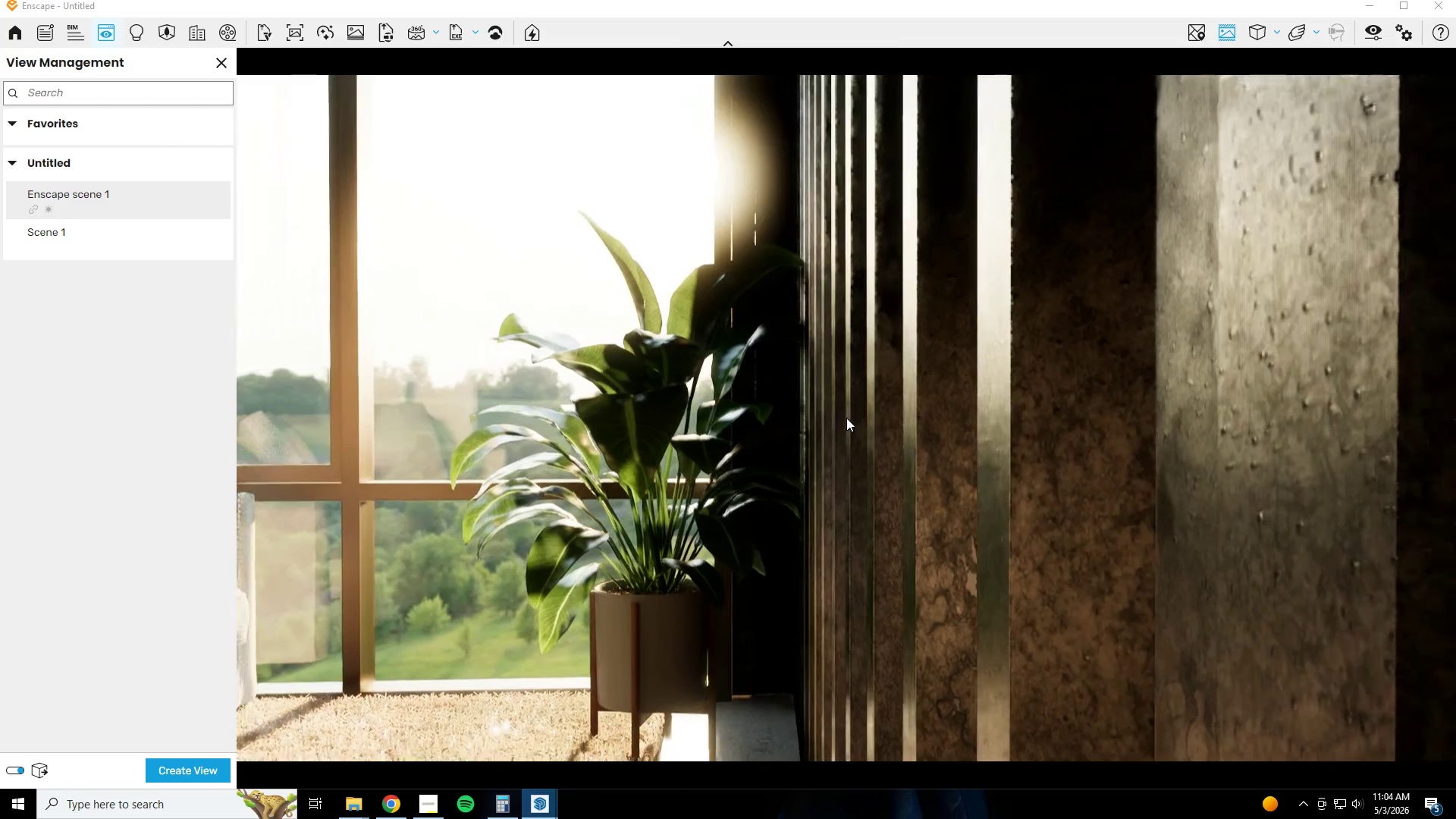 
wait(8.69)
 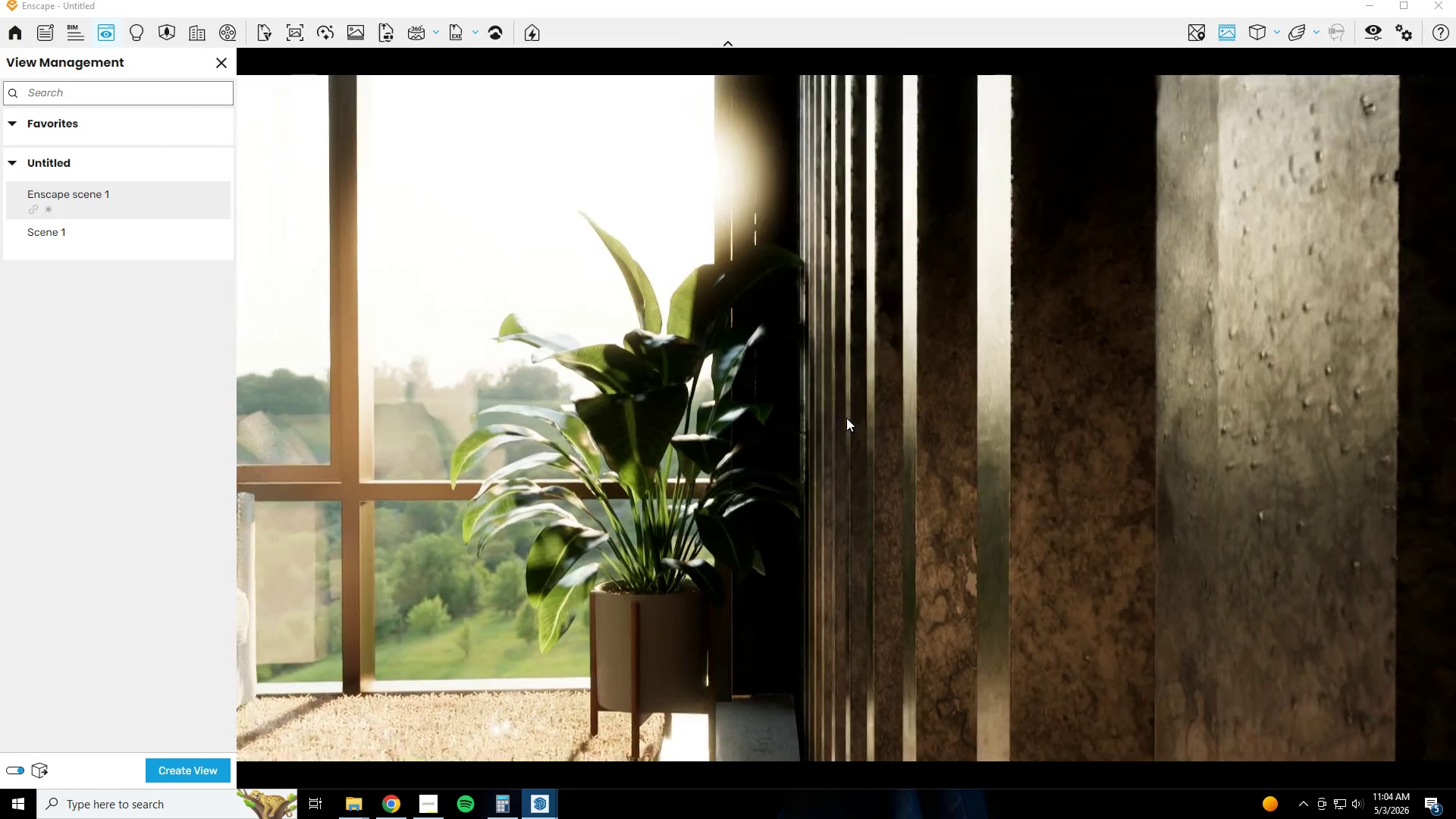 
left_click([1376, 11])
 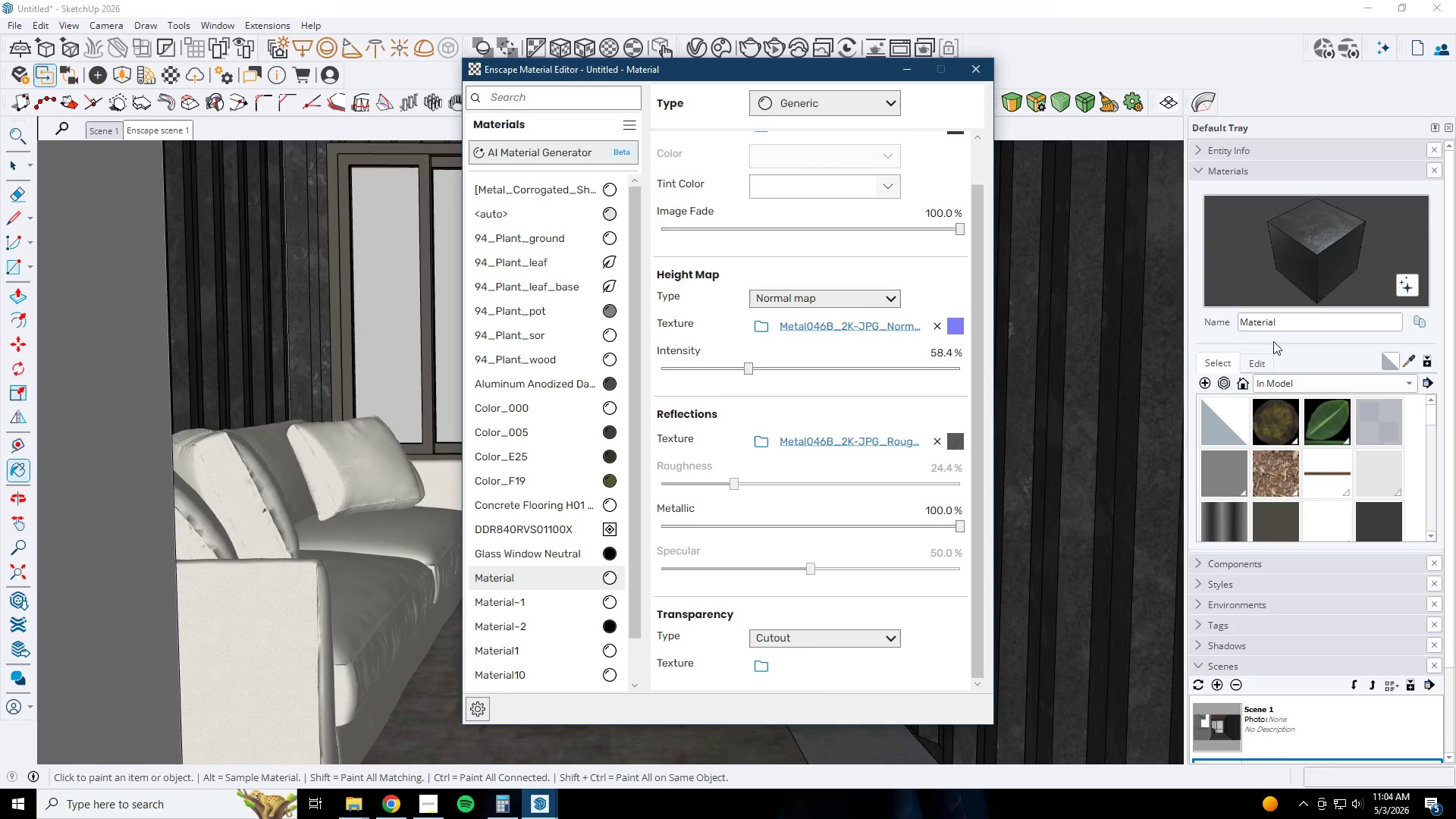 
left_click([1248, 358])
 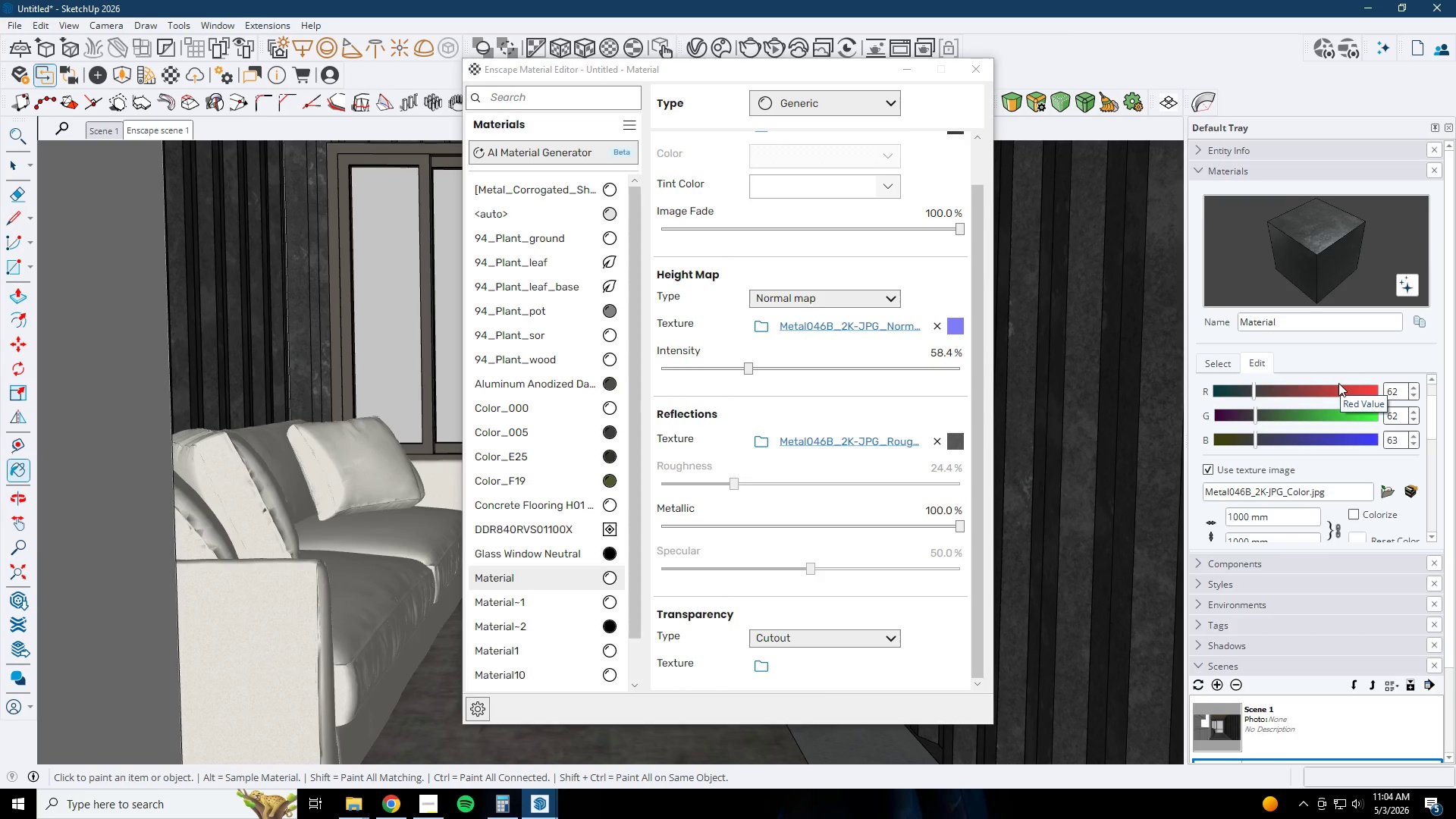 
wait(24.94)
 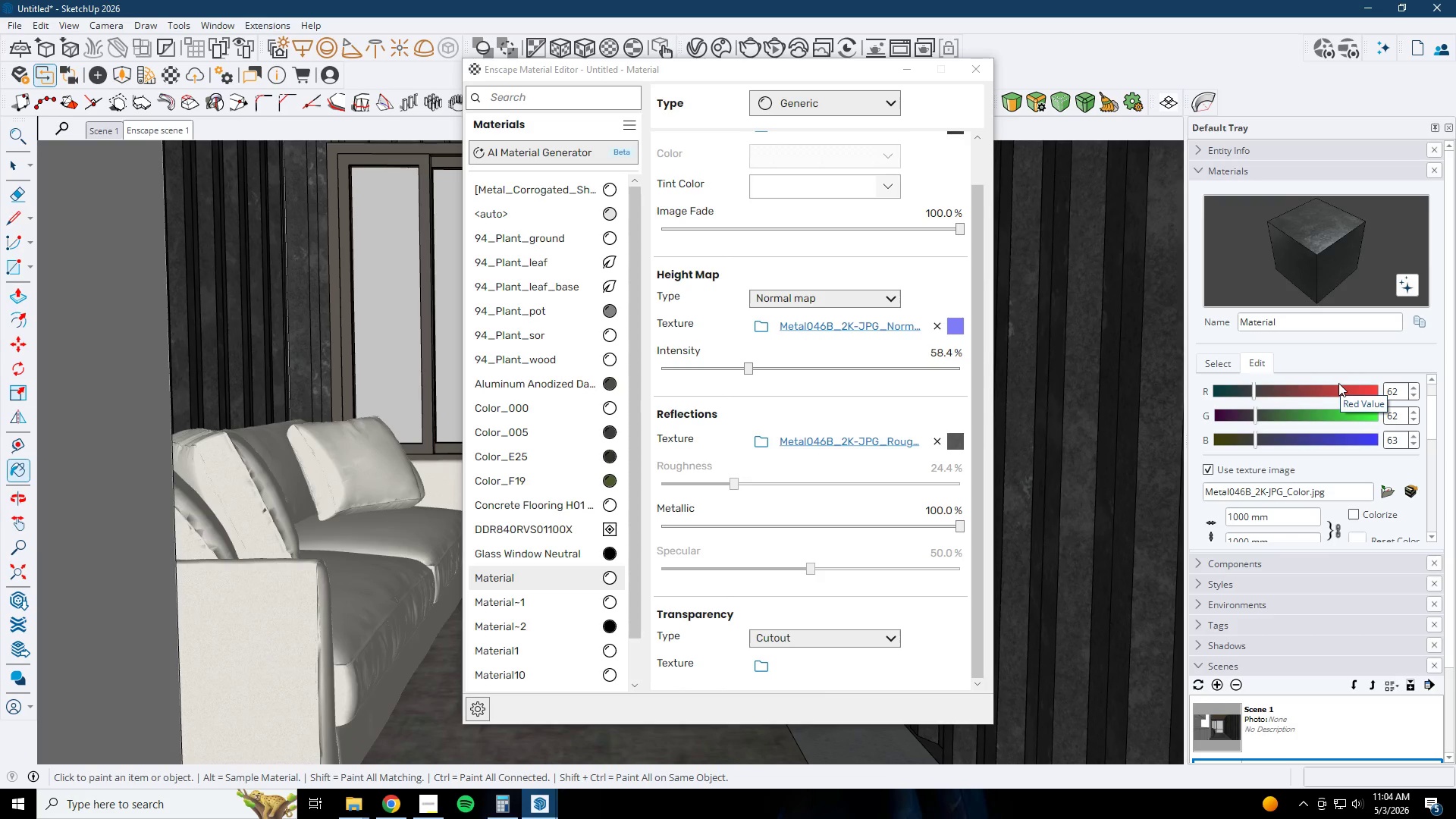 
left_click_drag(start_coordinate=[1403, 391], to_coordinate=[1324, 391])
 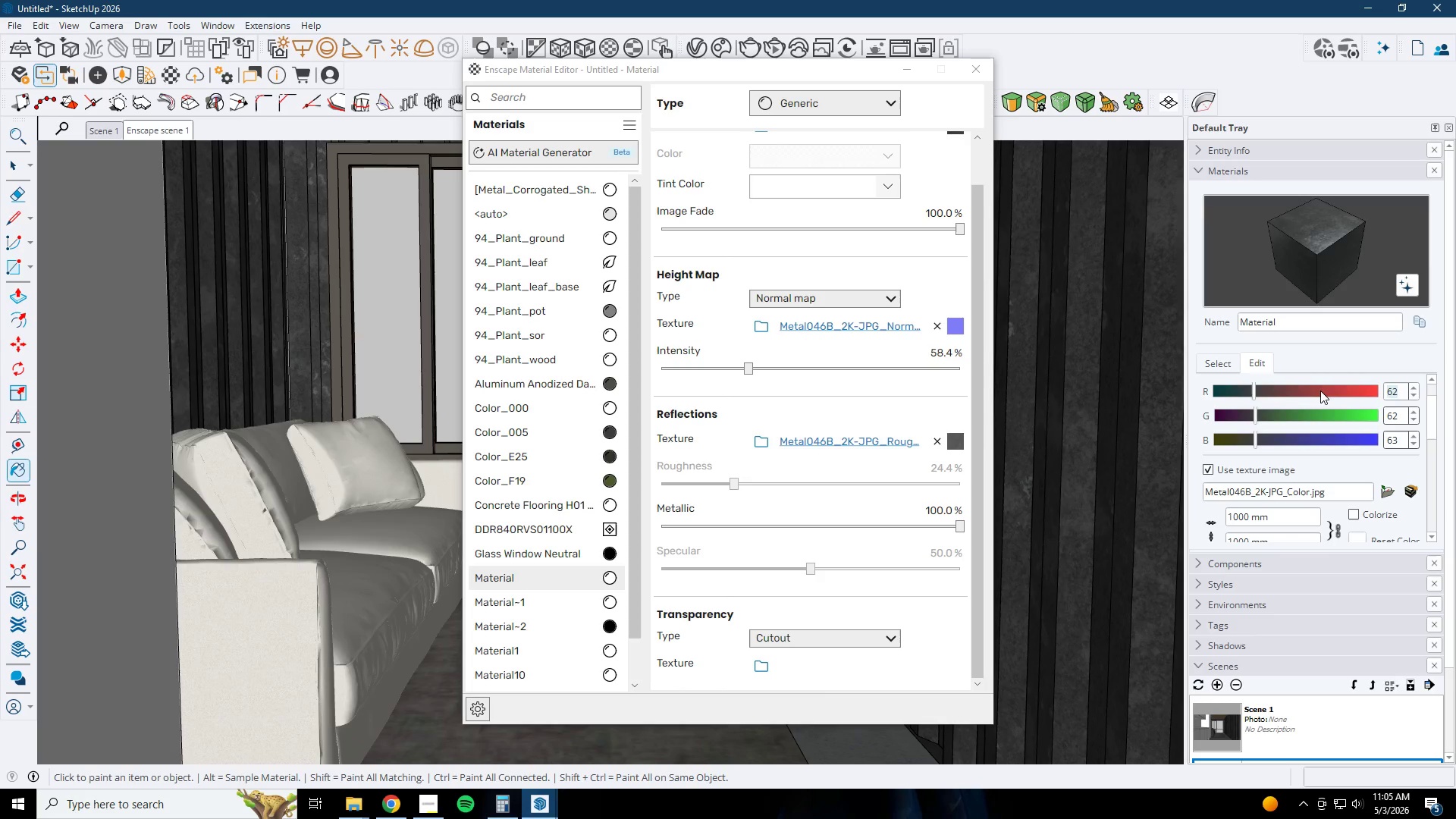 
key(Numpad1)
 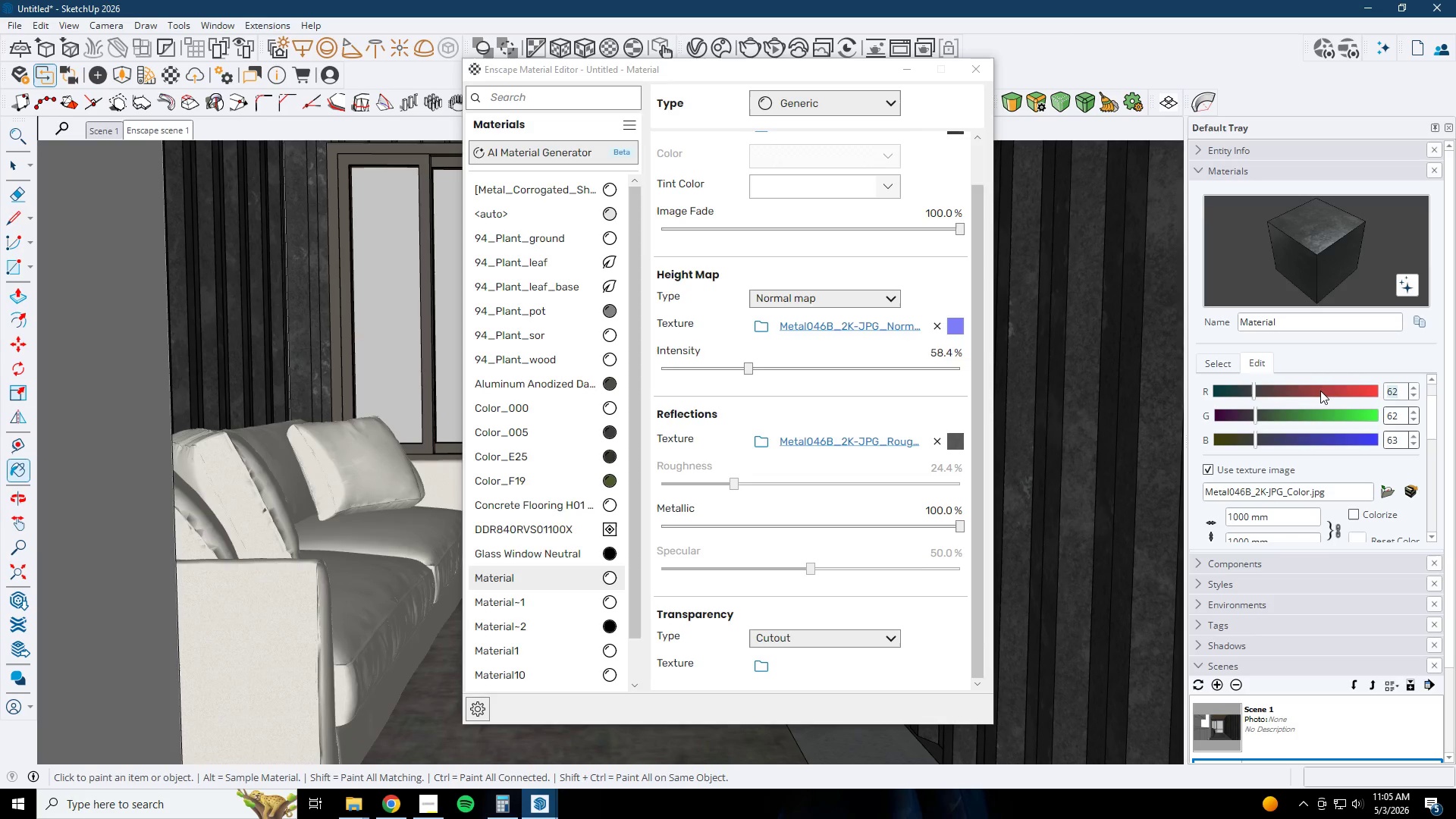 
key(Numpad3)
 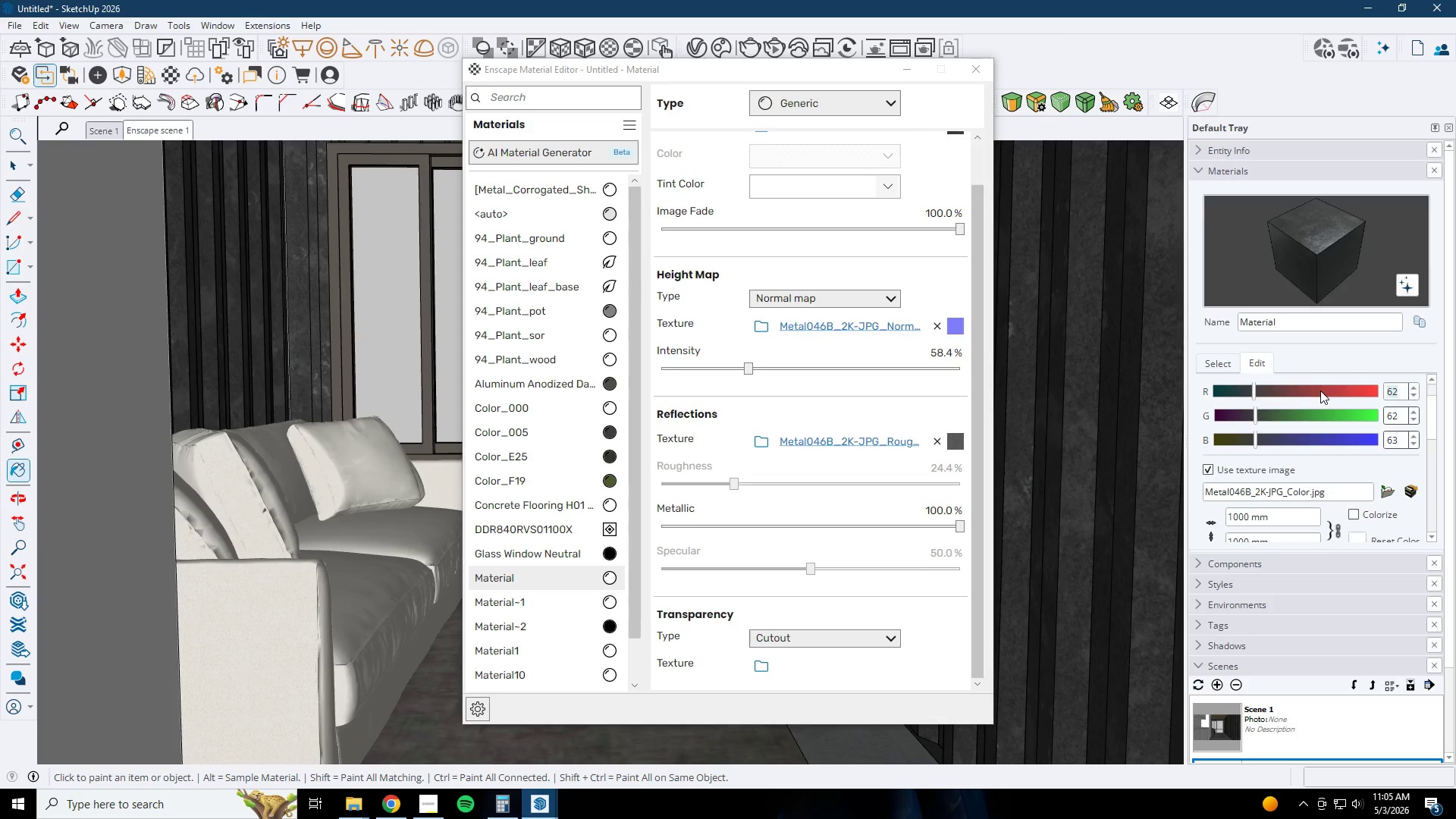 
key(Numpad9)
 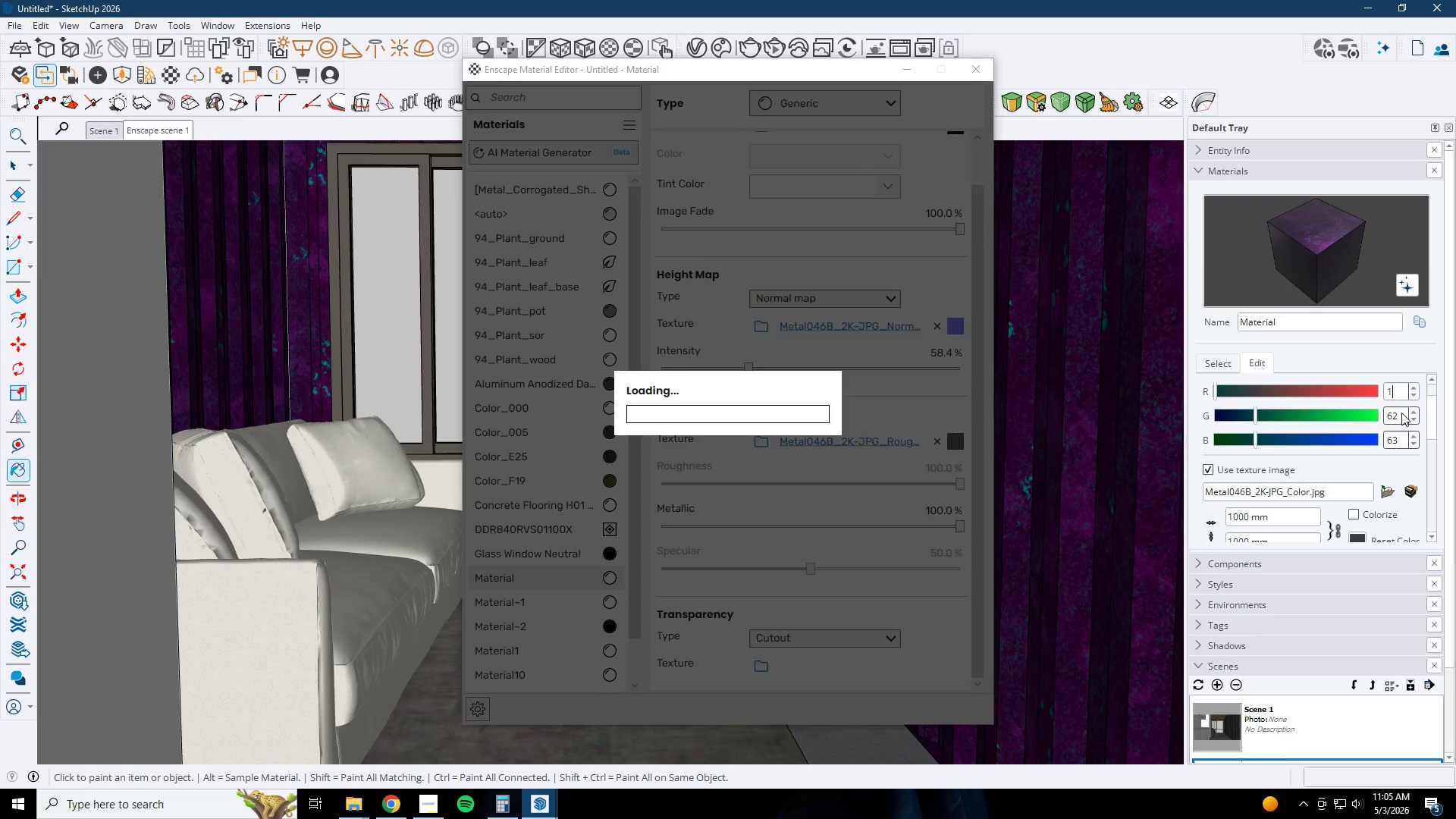 
left_click_drag(start_coordinate=[1404, 413], to_coordinate=[1376, 413])
 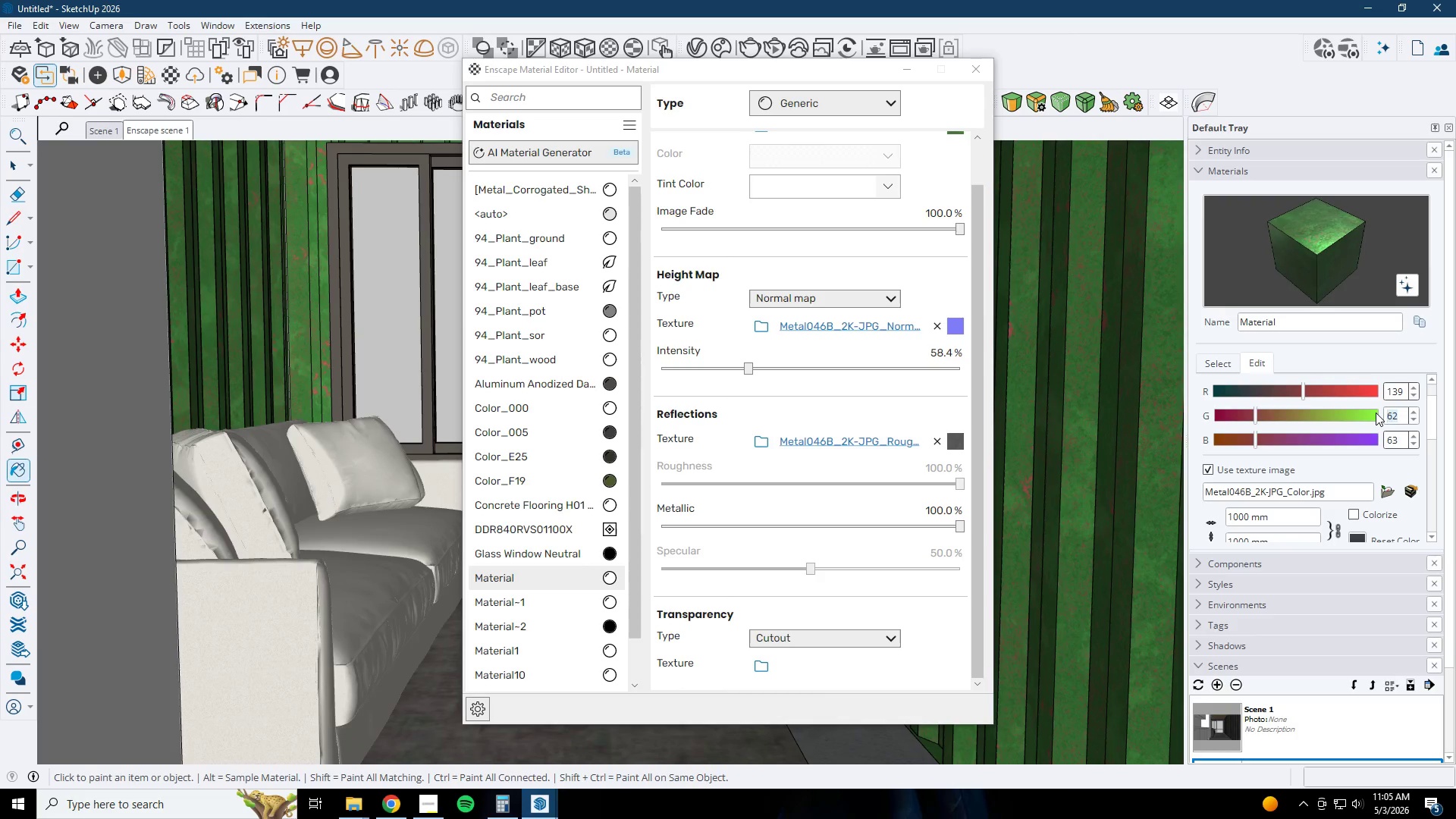 
key(Numpad7)
 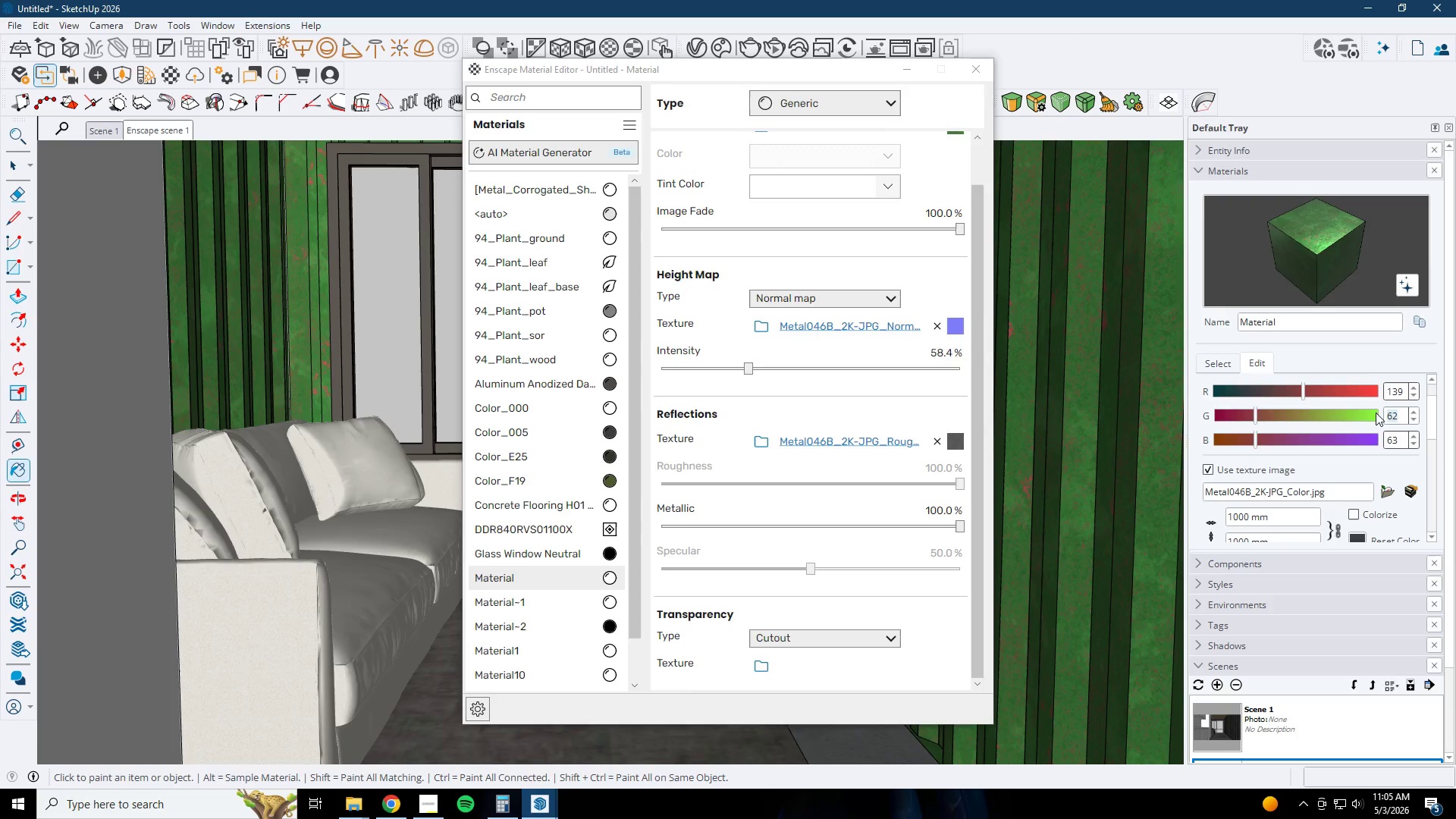 
key(Numpad4)
 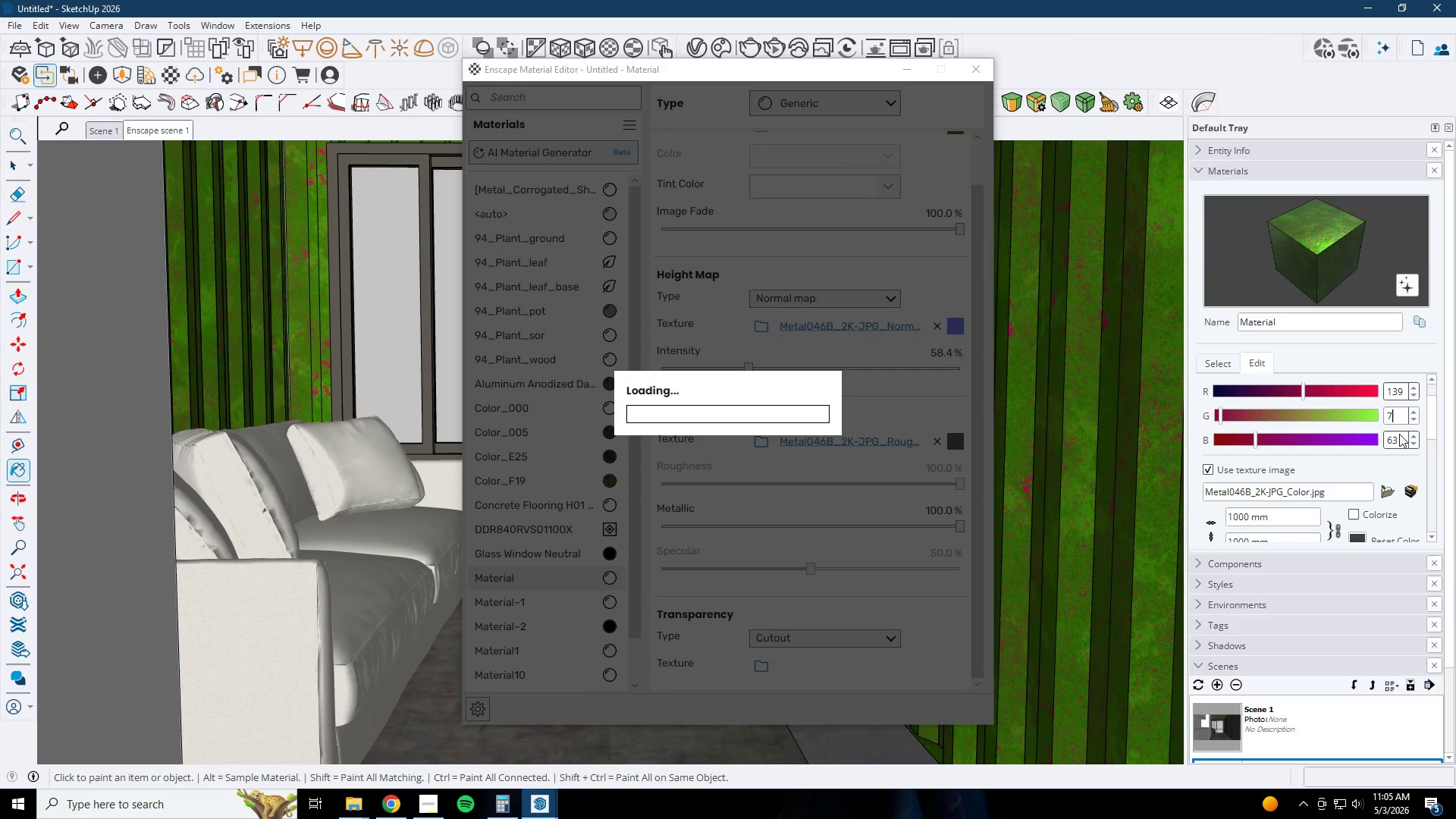 
left_click_drag(start_coordinate=[1401, 440], to_coordinate=[1371, 441])
 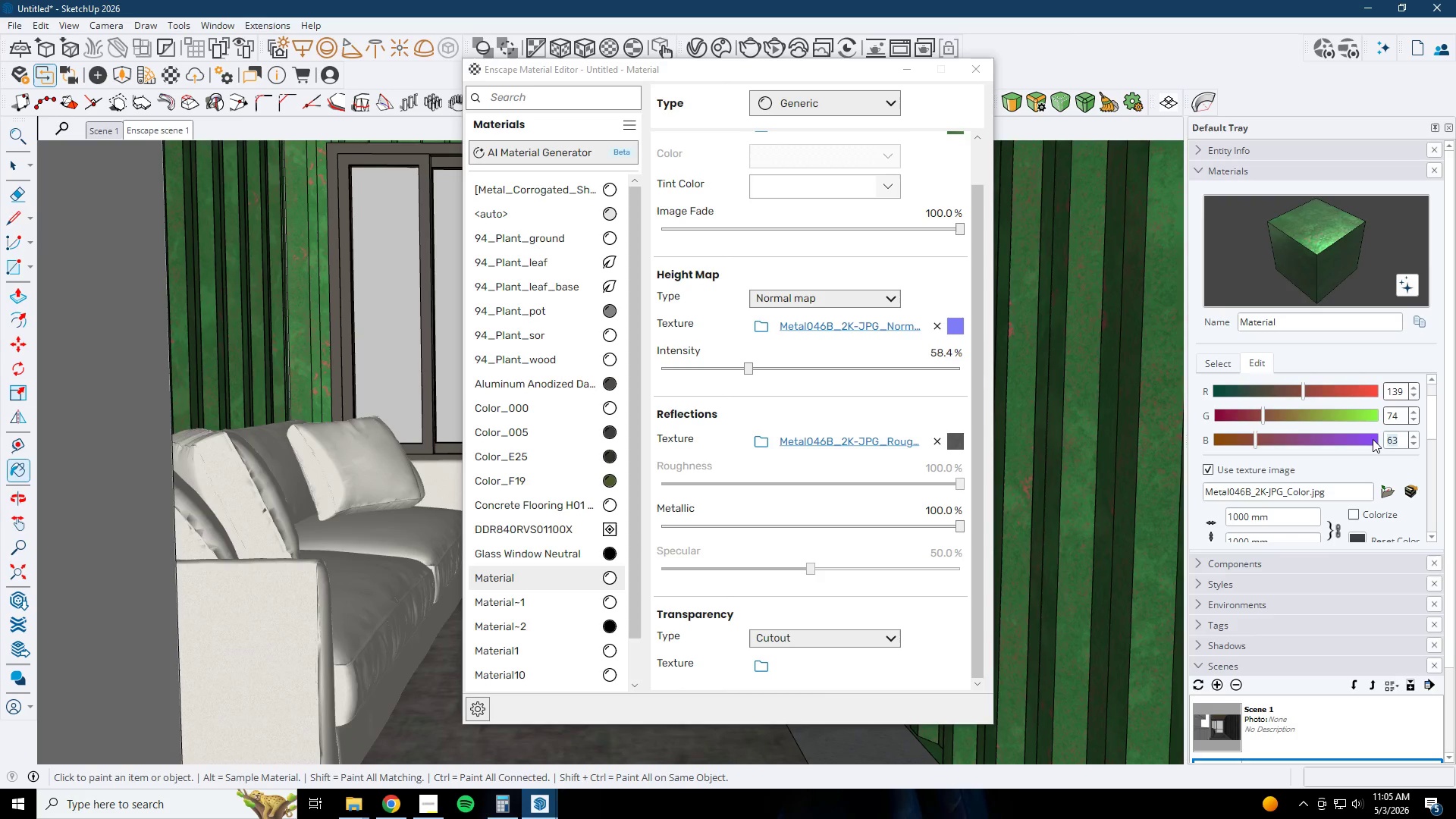 
key(Numpad4)
 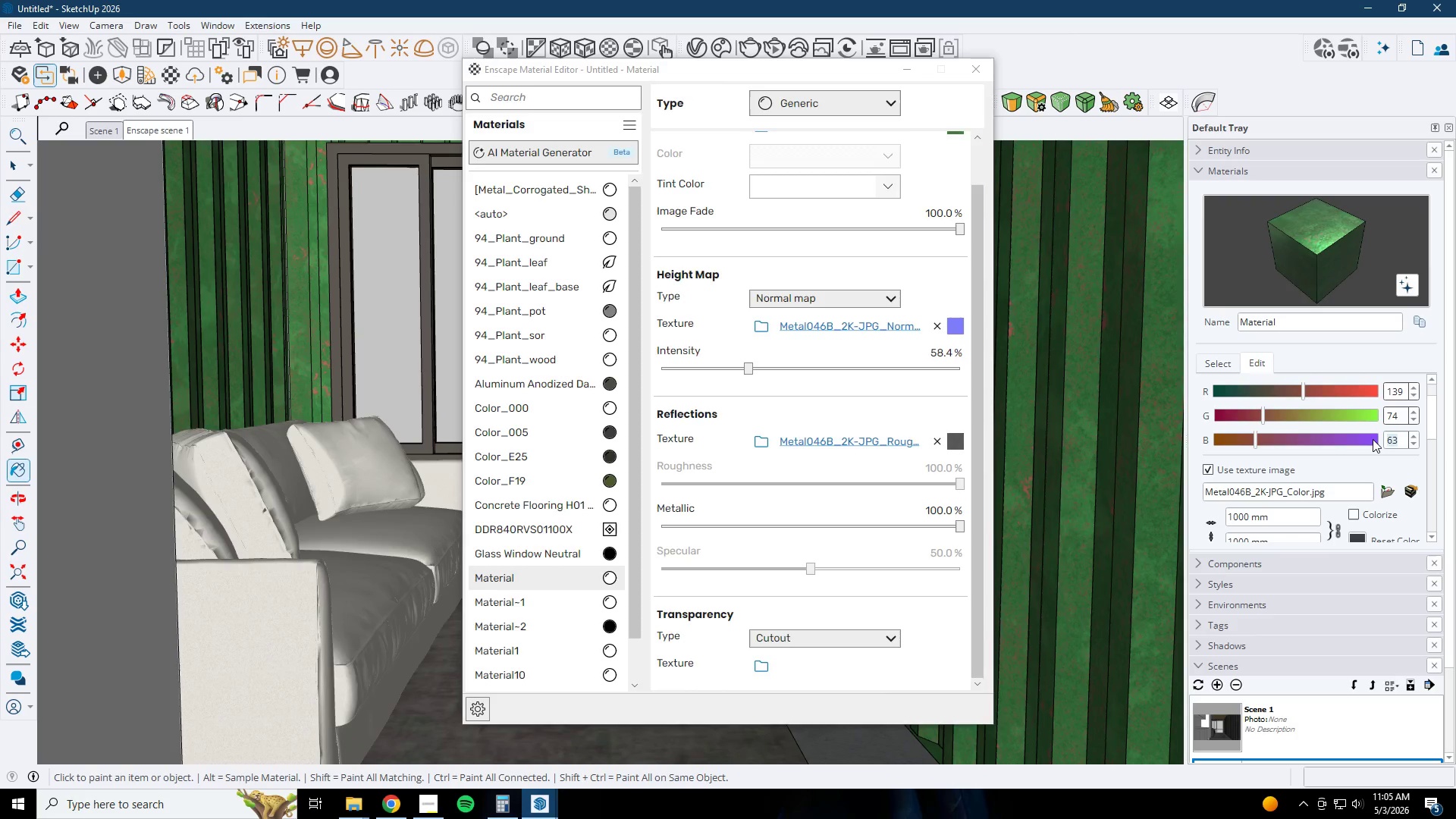 
key(Numpad9)
 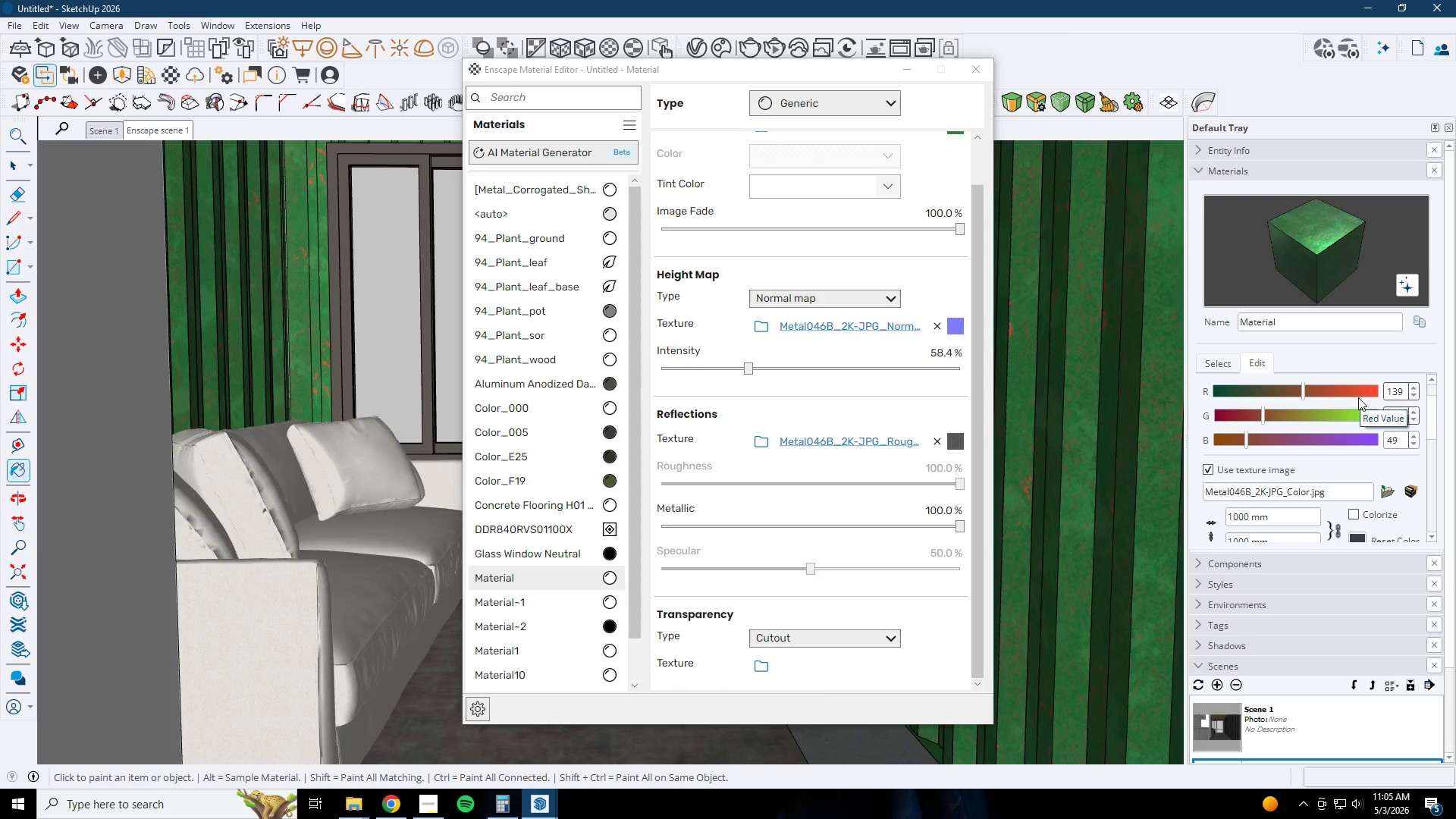 
wait(13.98)
 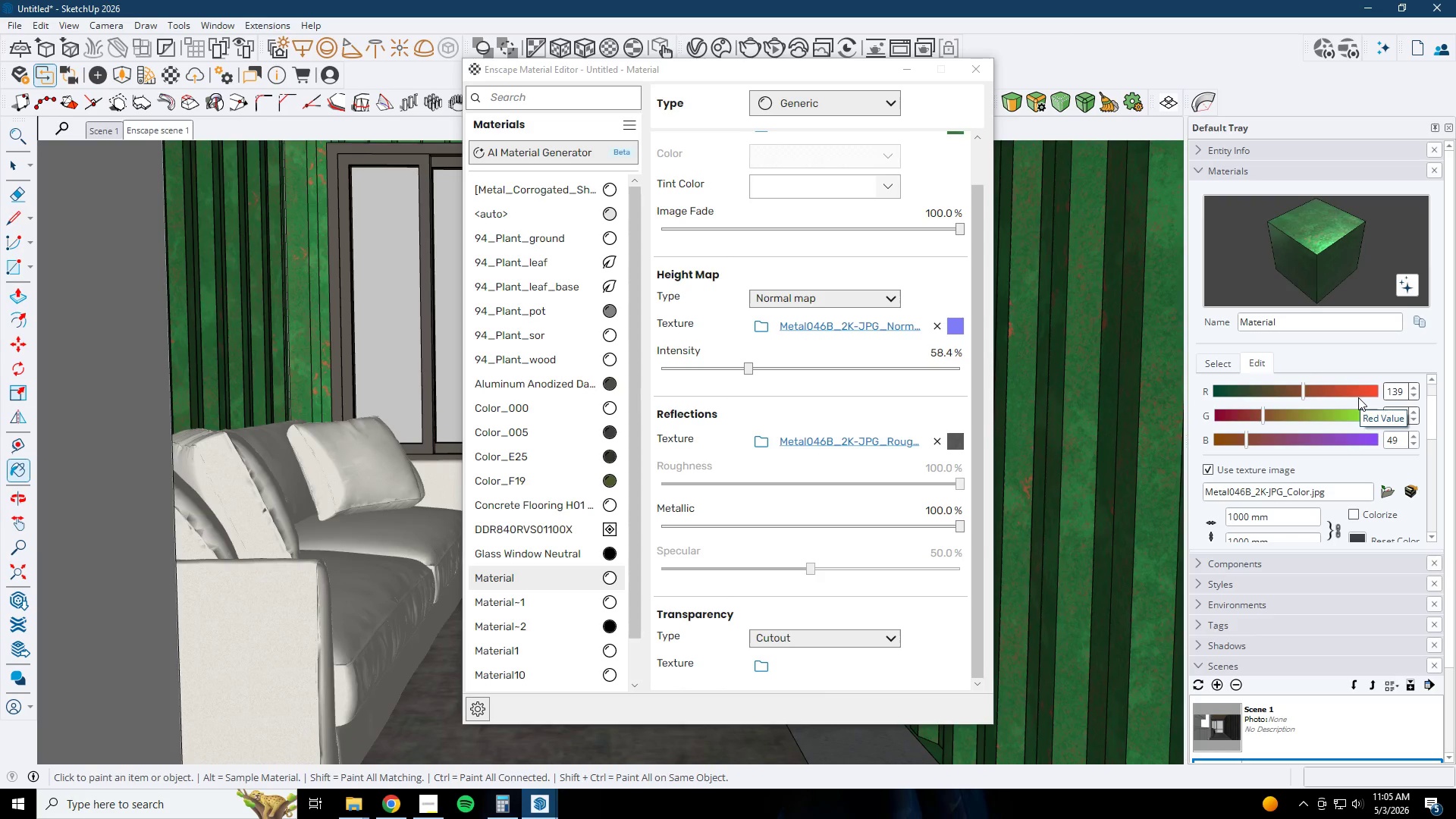 
left_click([891, 107])
 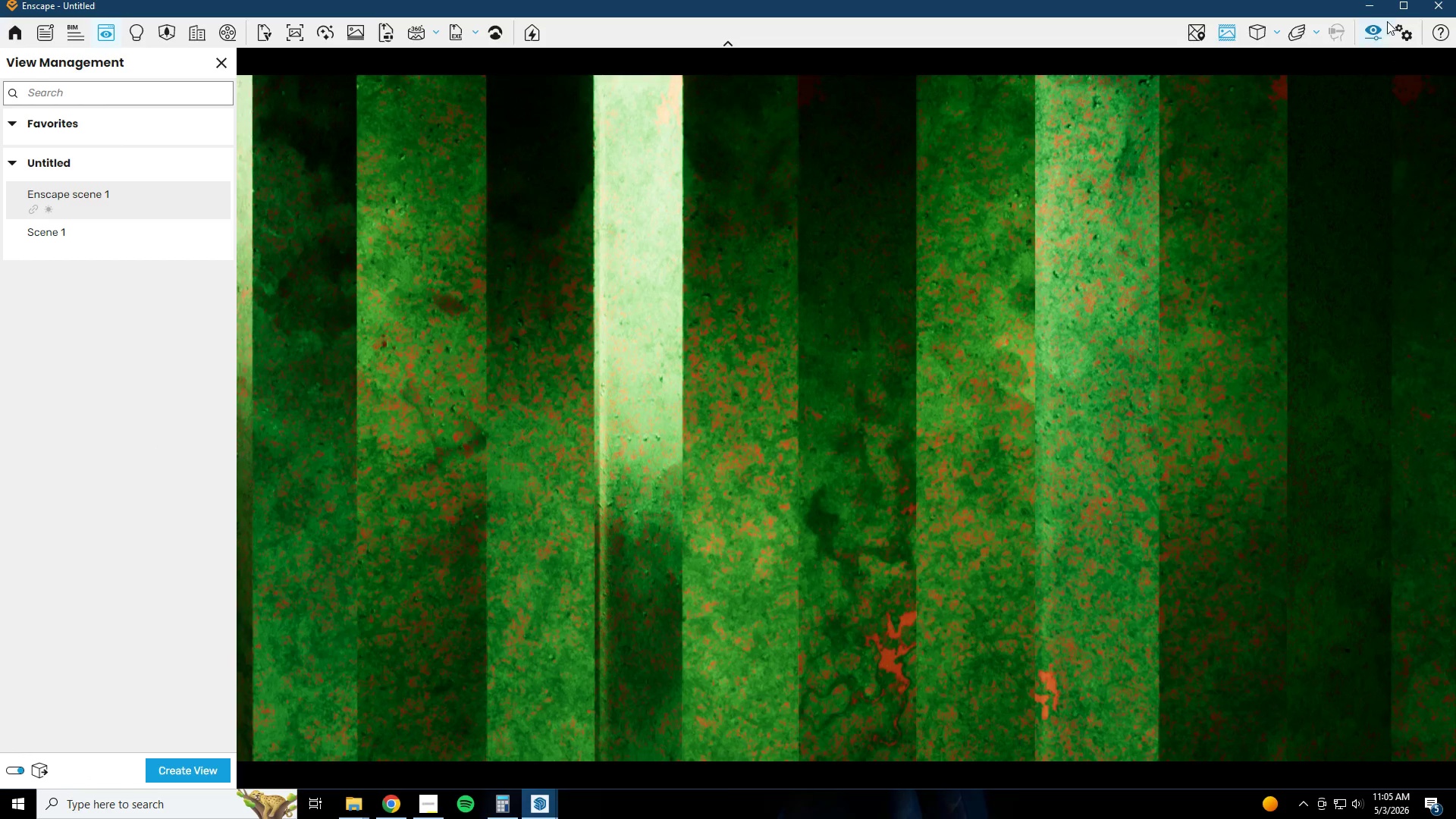 
left_click([1379, 10])
 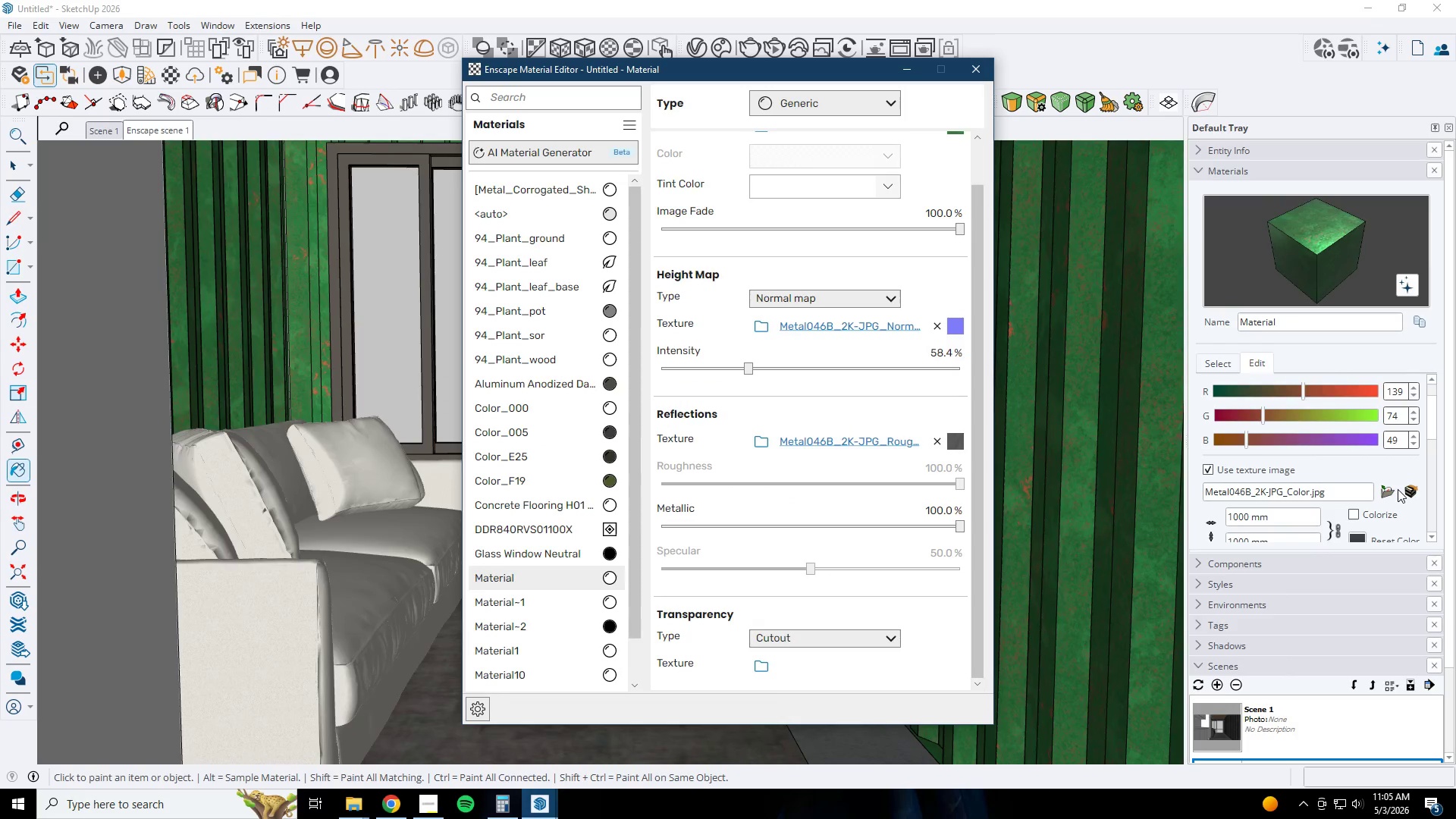 
scroll: coordinate [1398, 494], scroll_direction: down, amount: 1.0
 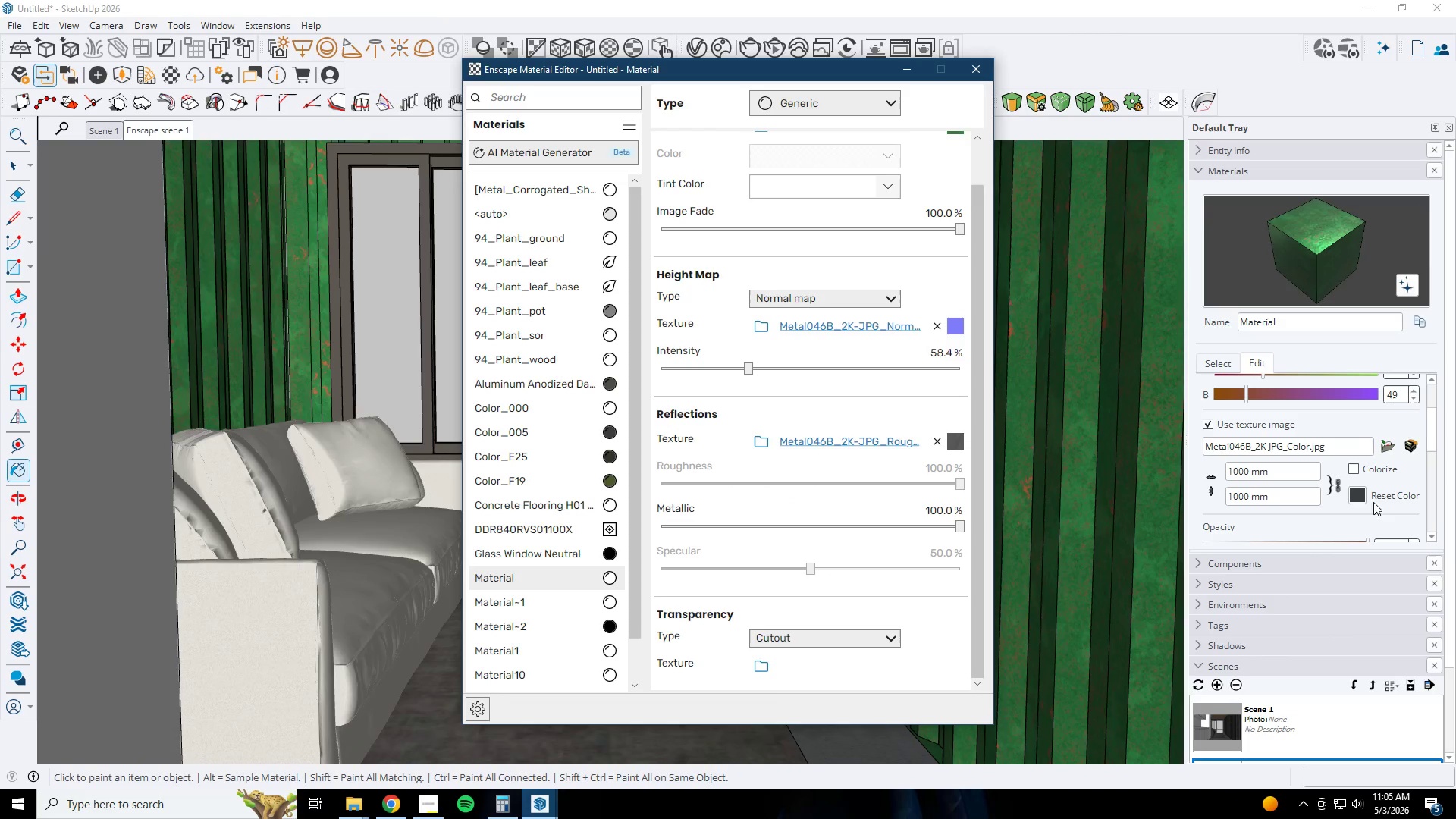 
left_click([1362, 500])
 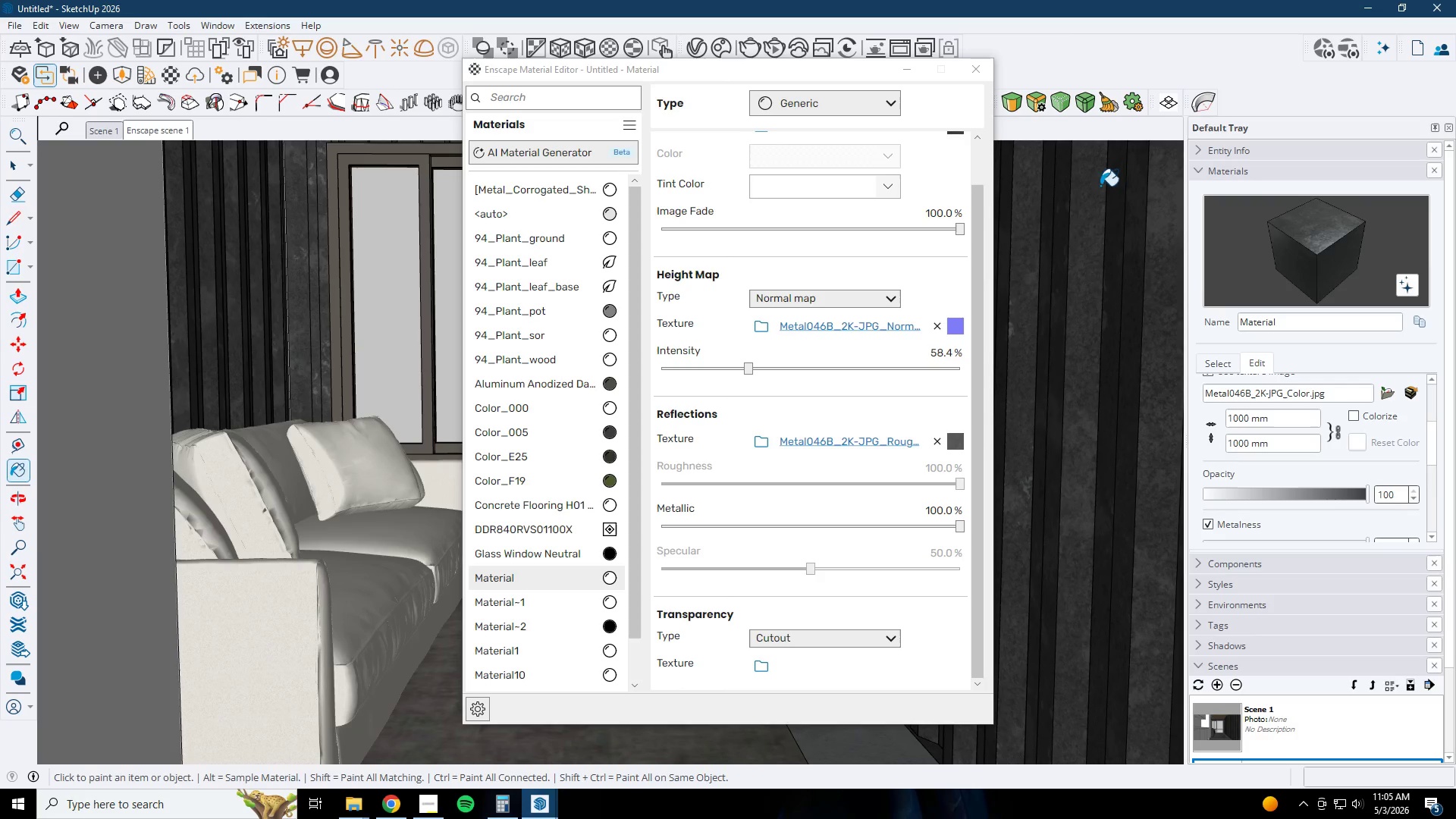 
left_click([1265, 356])
 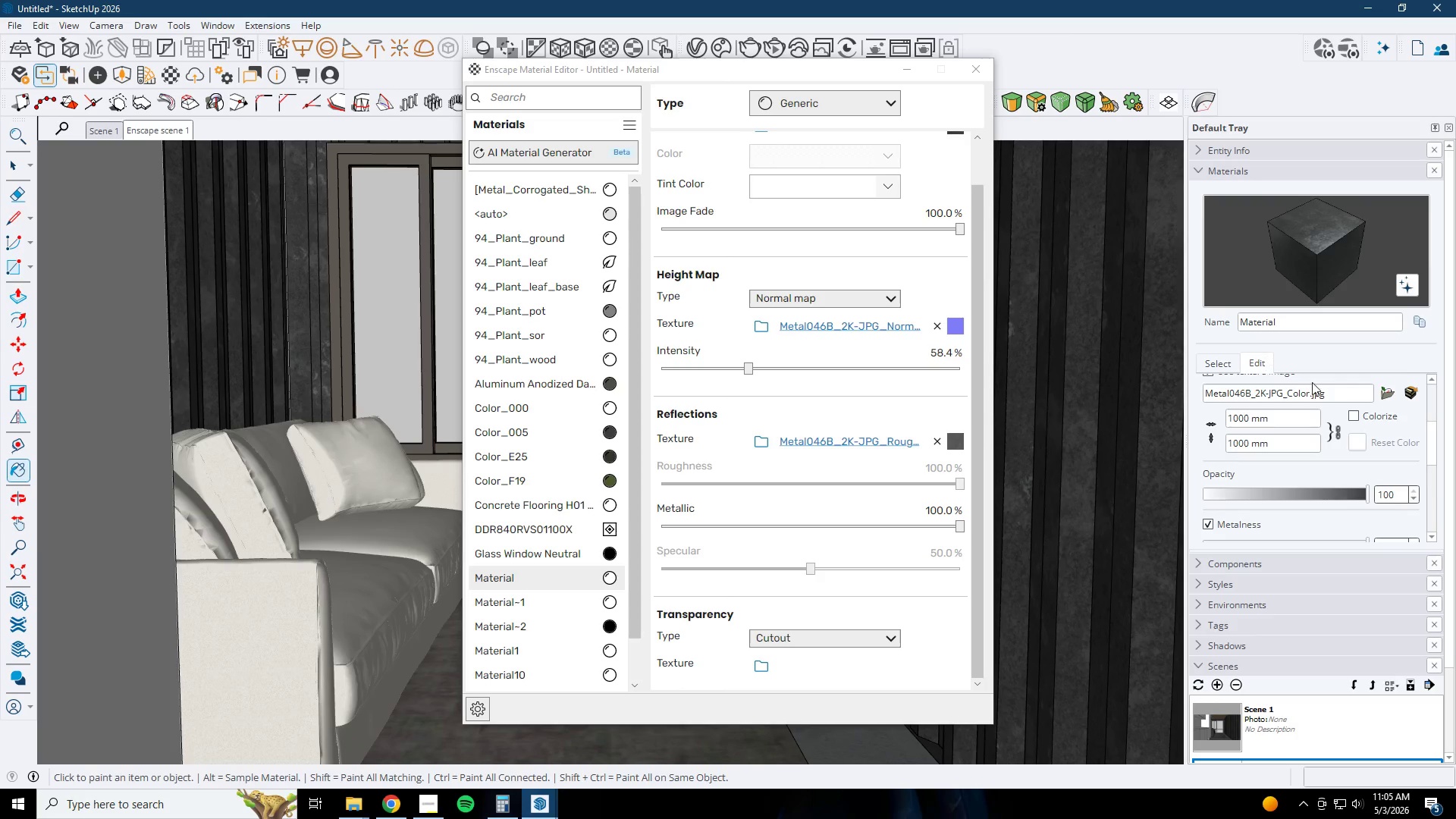 
scroll: coordinate [1317, 394], scroll_direction: up, amount: 3.0
 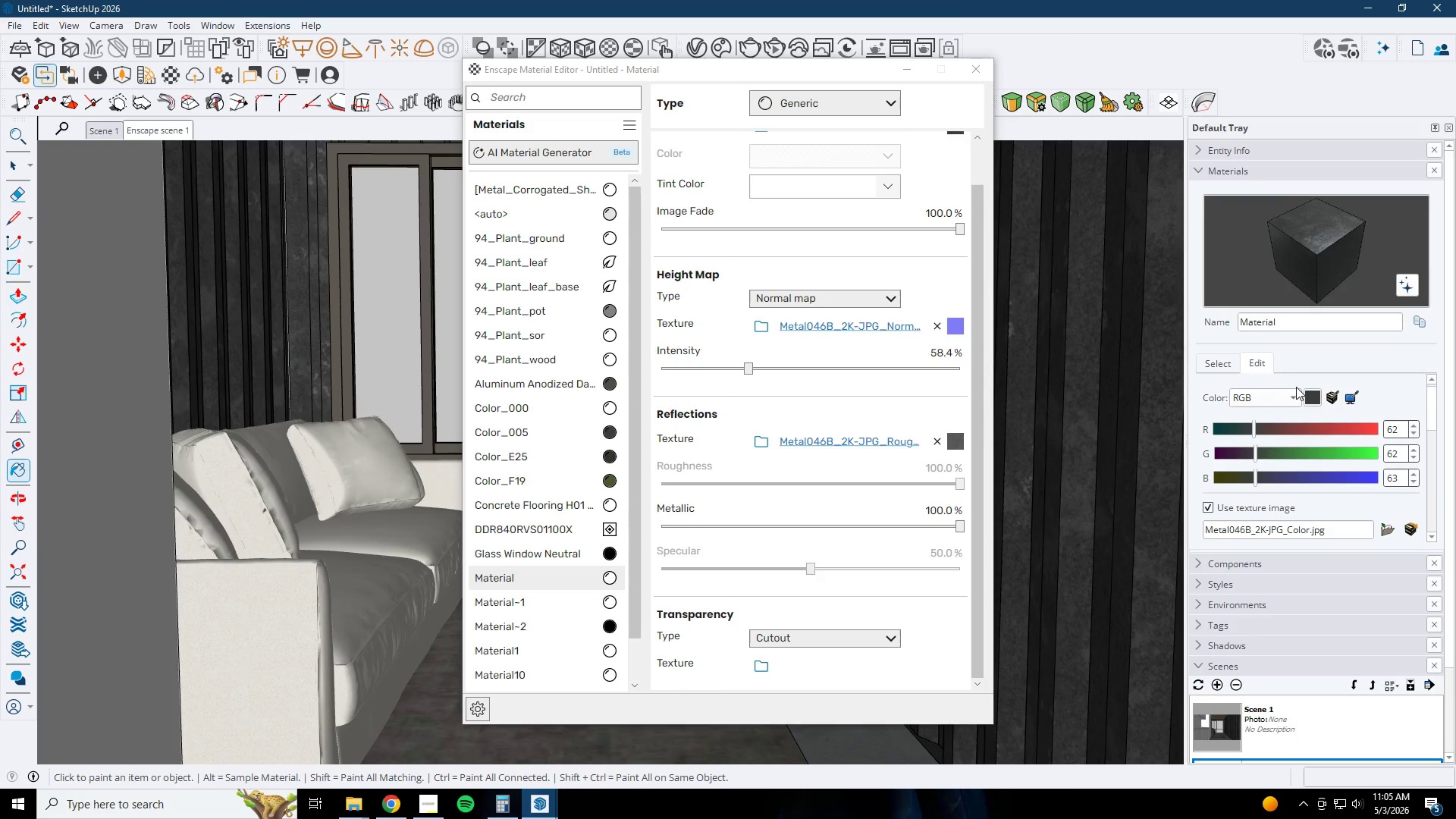 
left_click([1281, 343])
 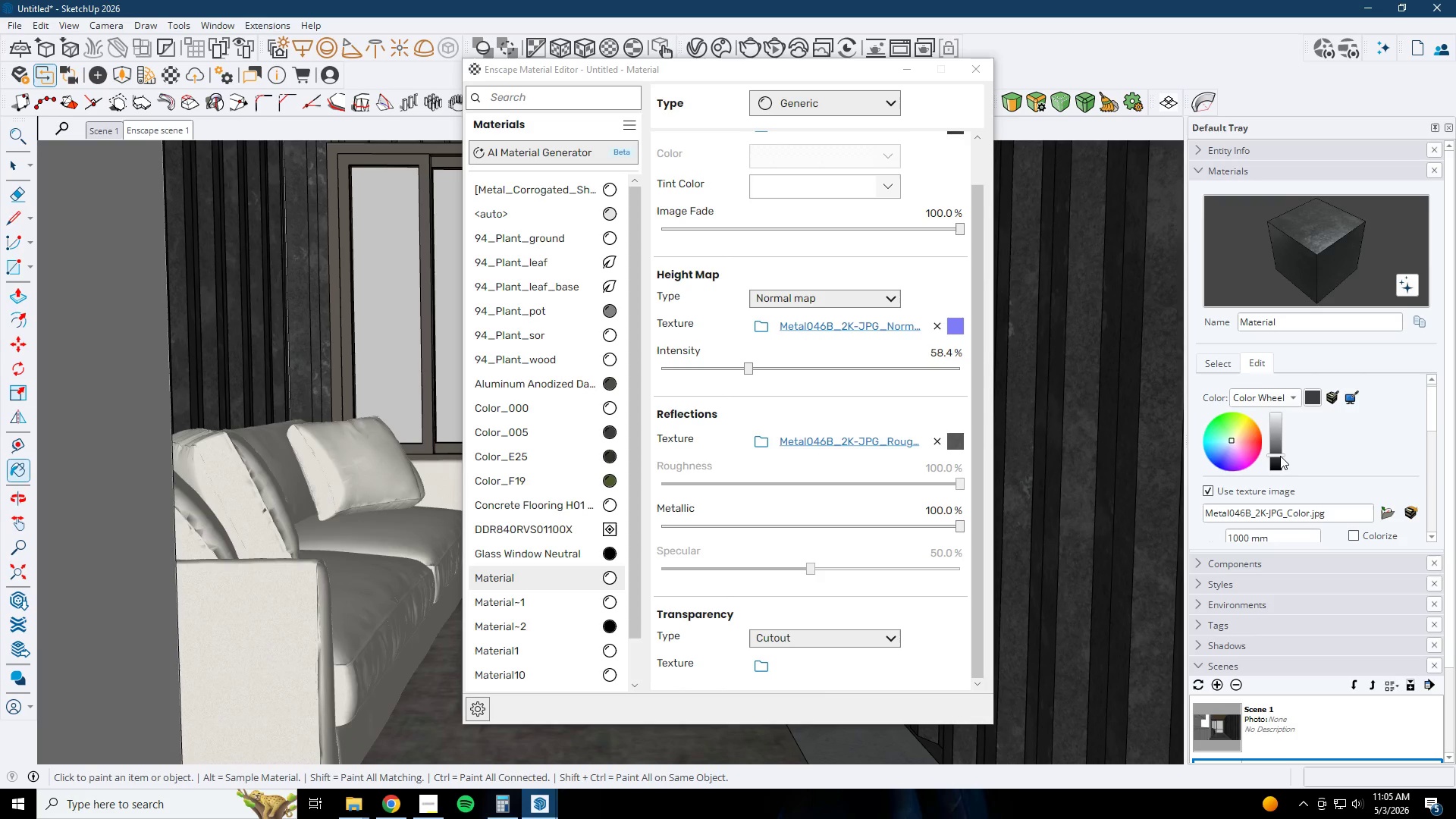 
left_click_drag(start_coordinate=[1280, 456], to_coordinate=[1279, 460])
 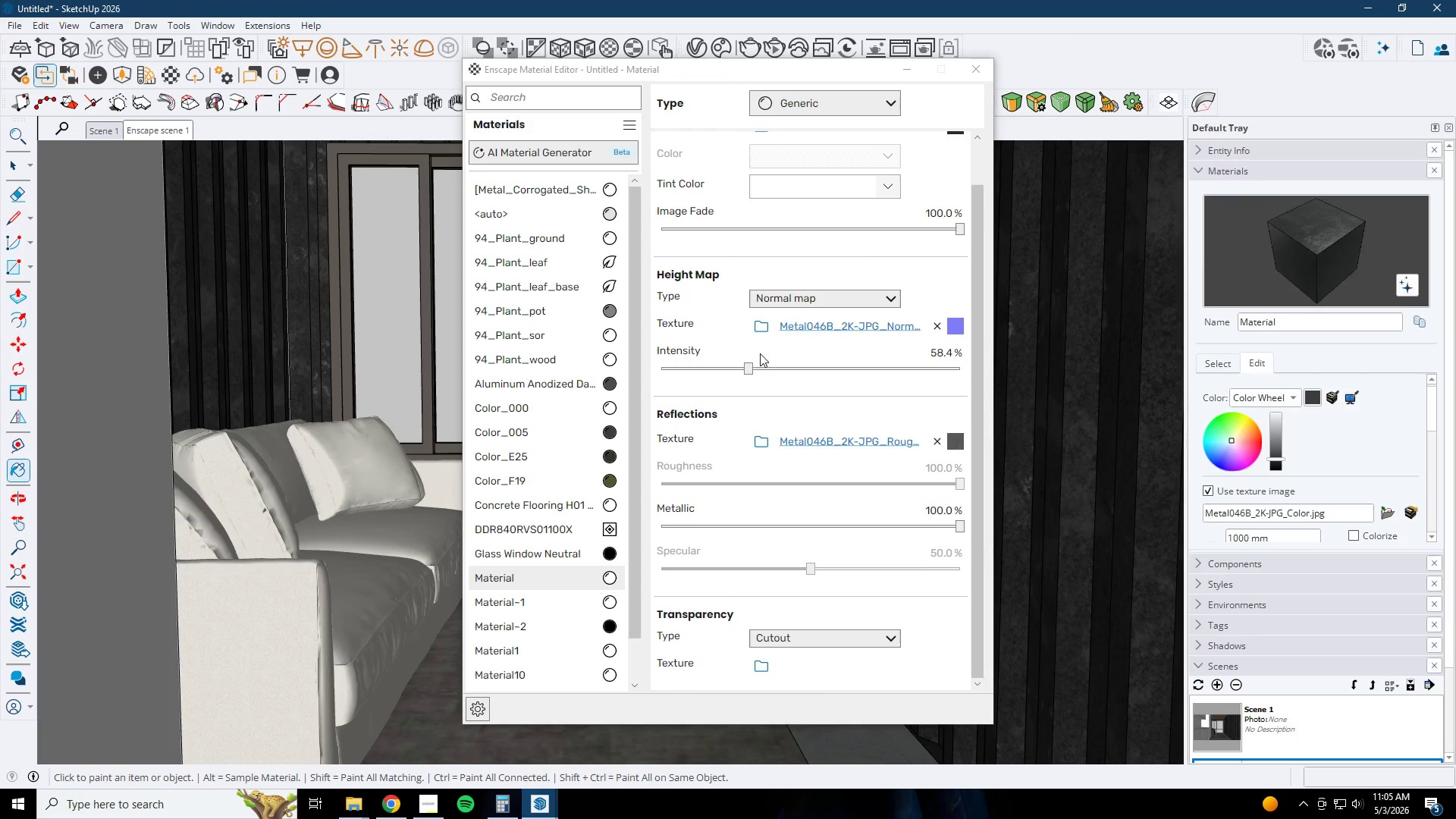 
left_click([905, 75])
 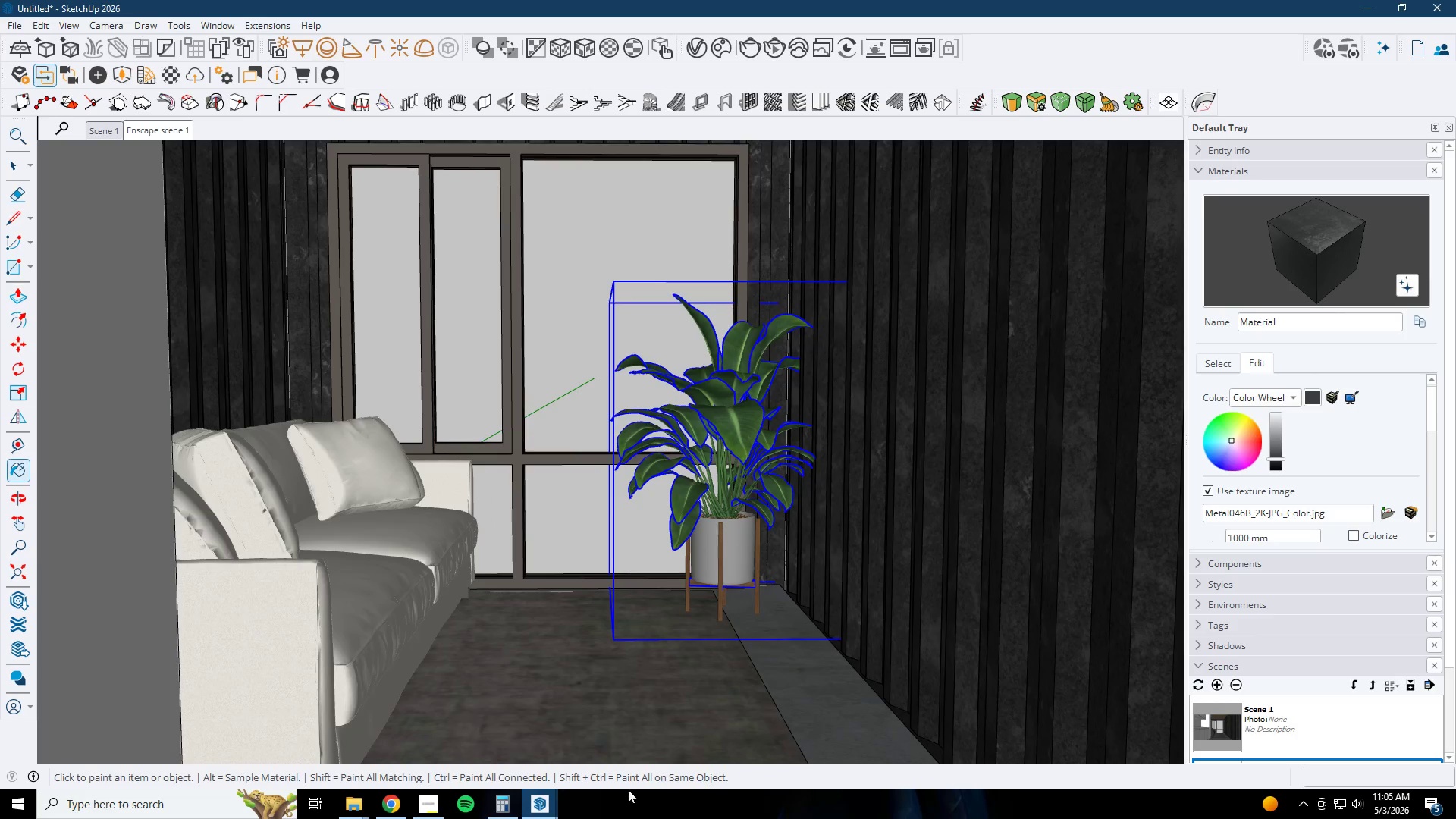 
left_click([546, 799])
 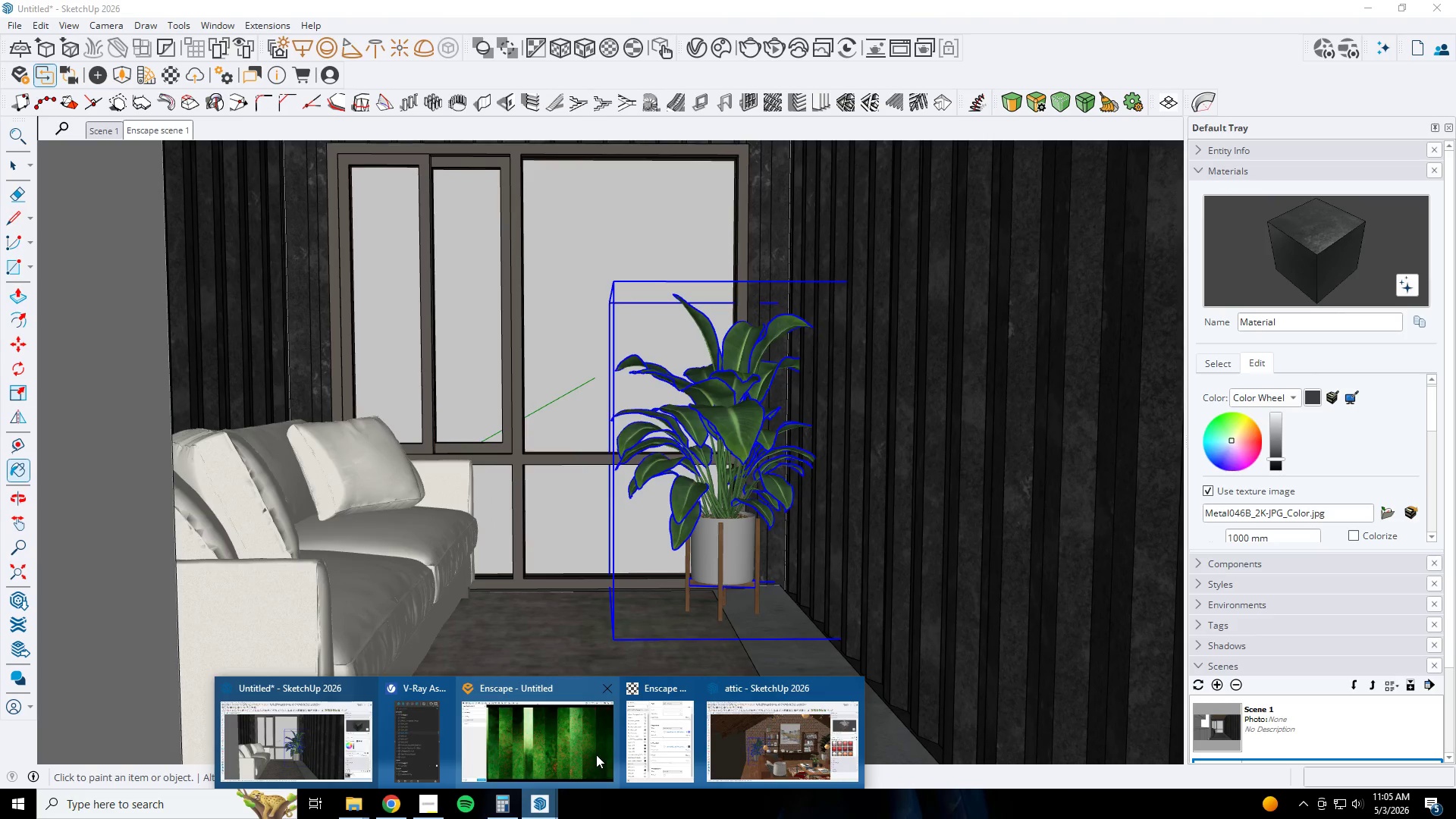 
left_click([588, 752])
 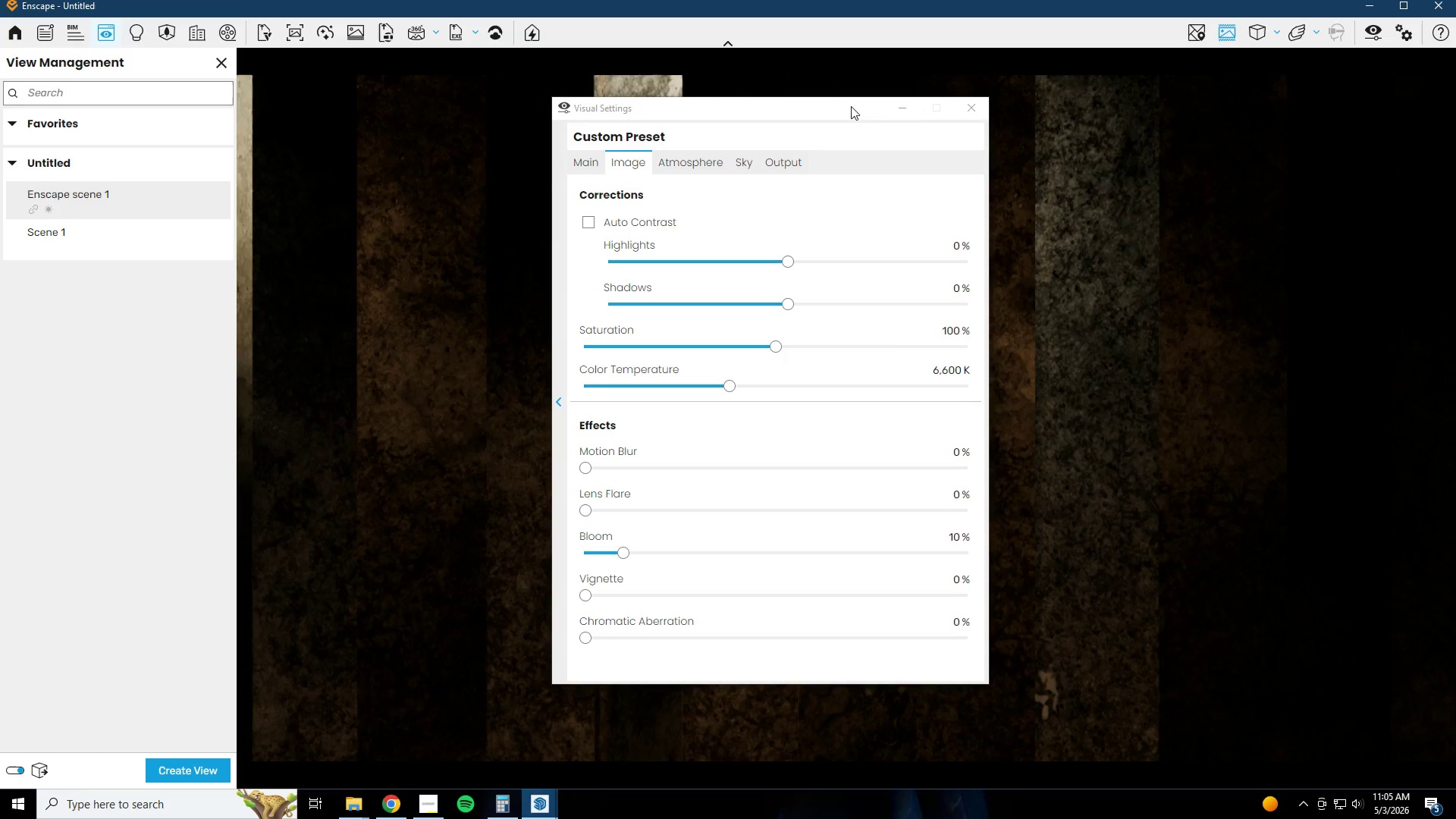 
left_click([900, 103])
 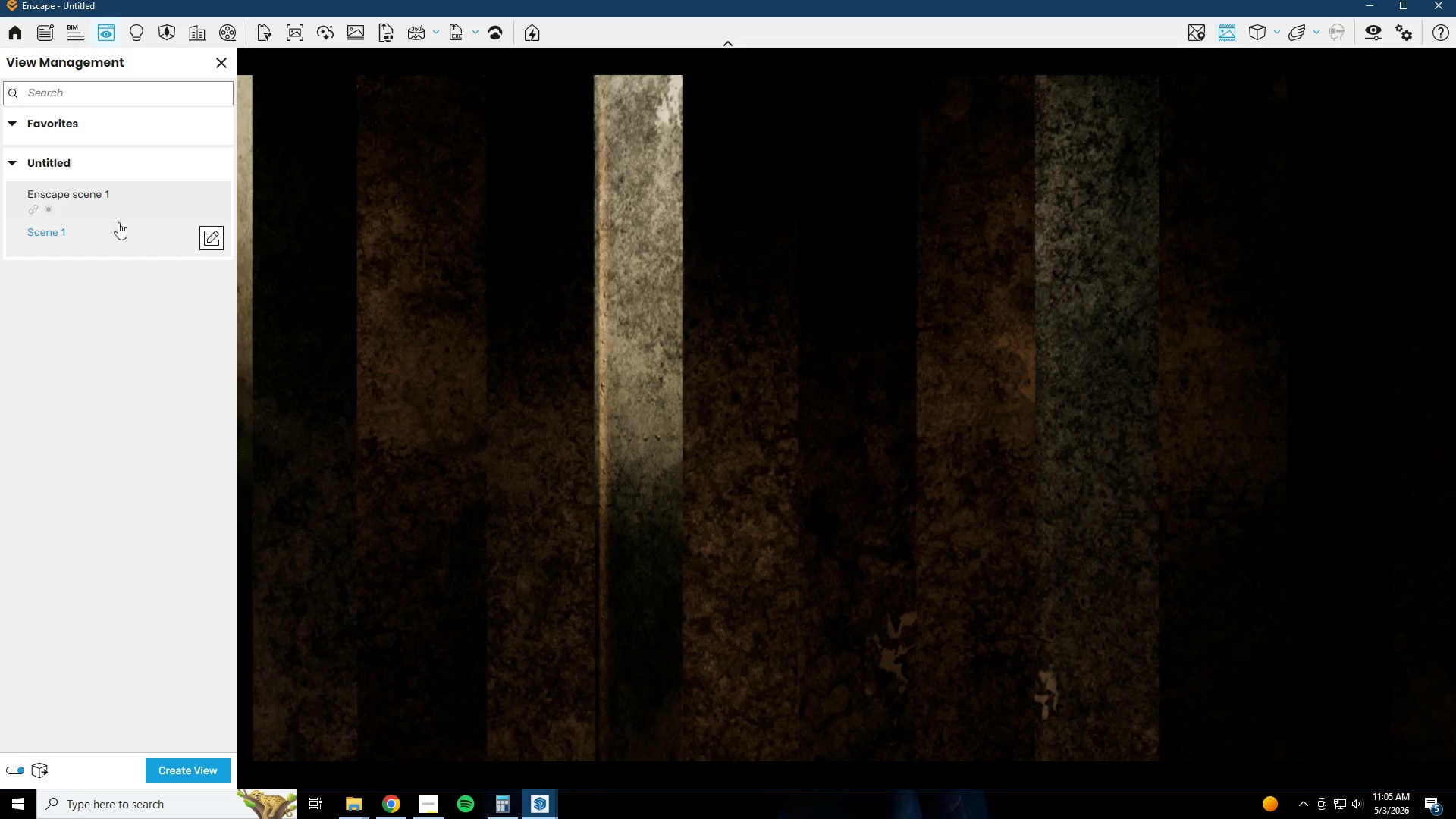 
left_click([96, 195])
 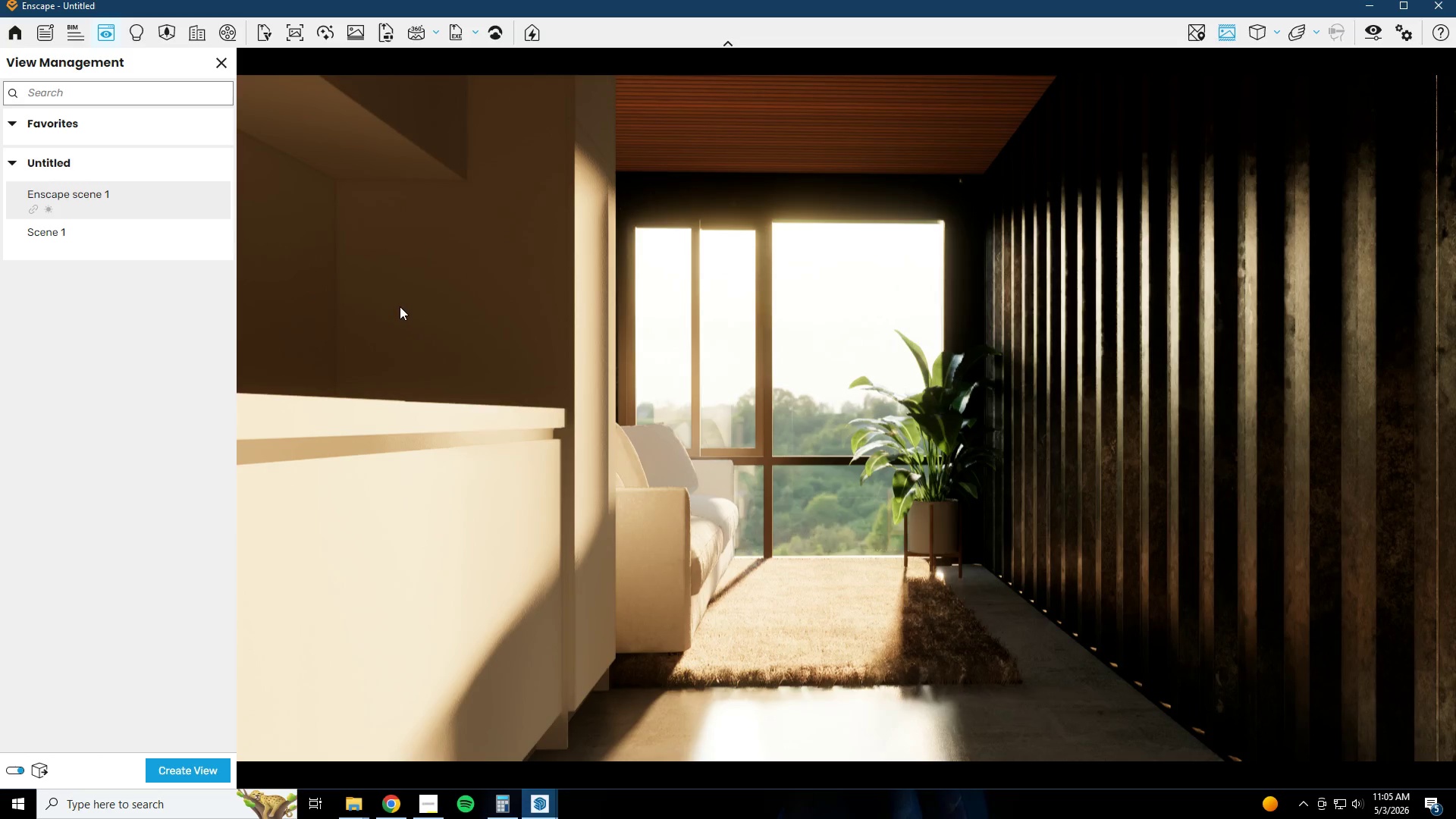 
wait(8.72)
 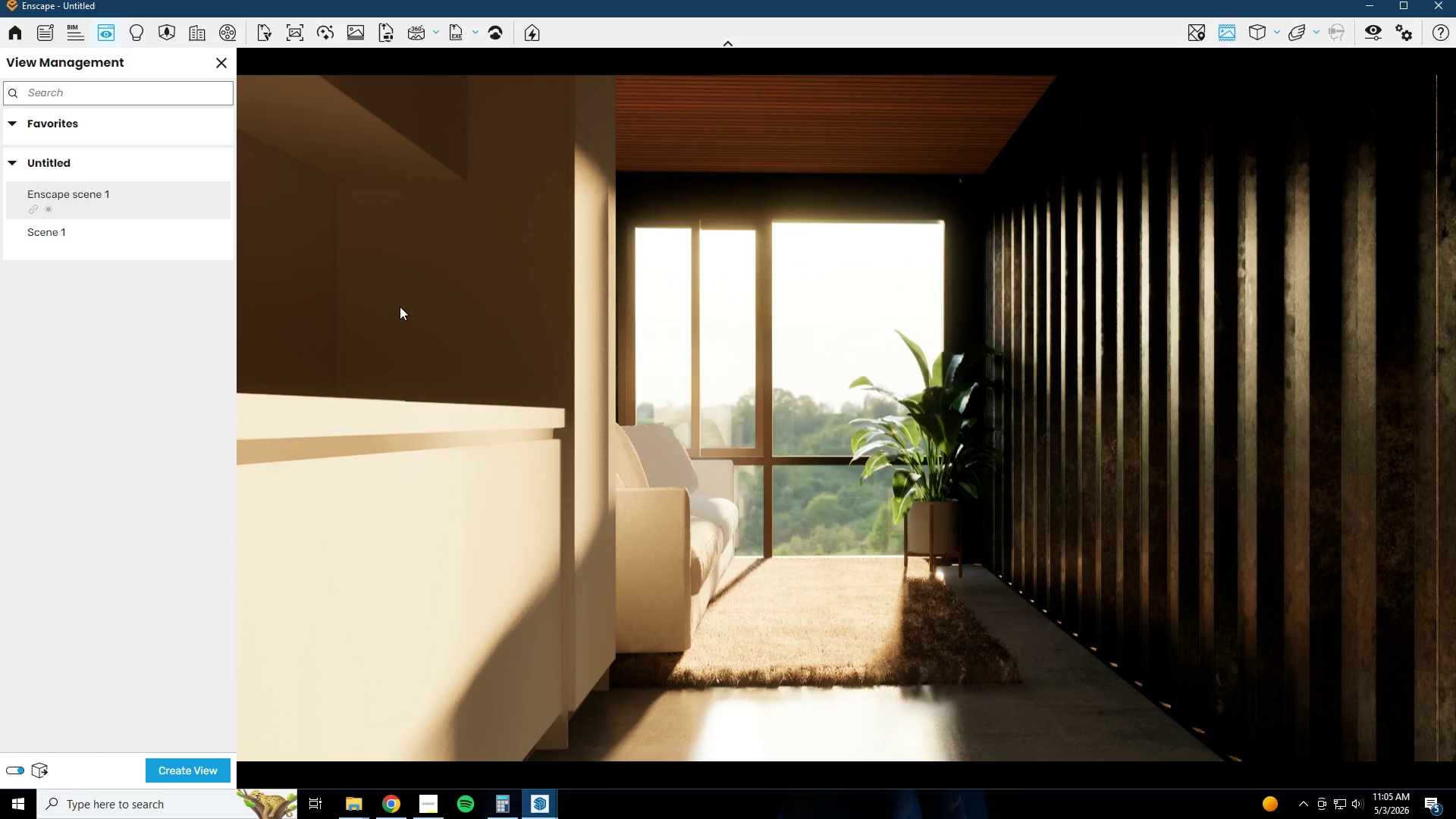 
left_click([397, 798])
 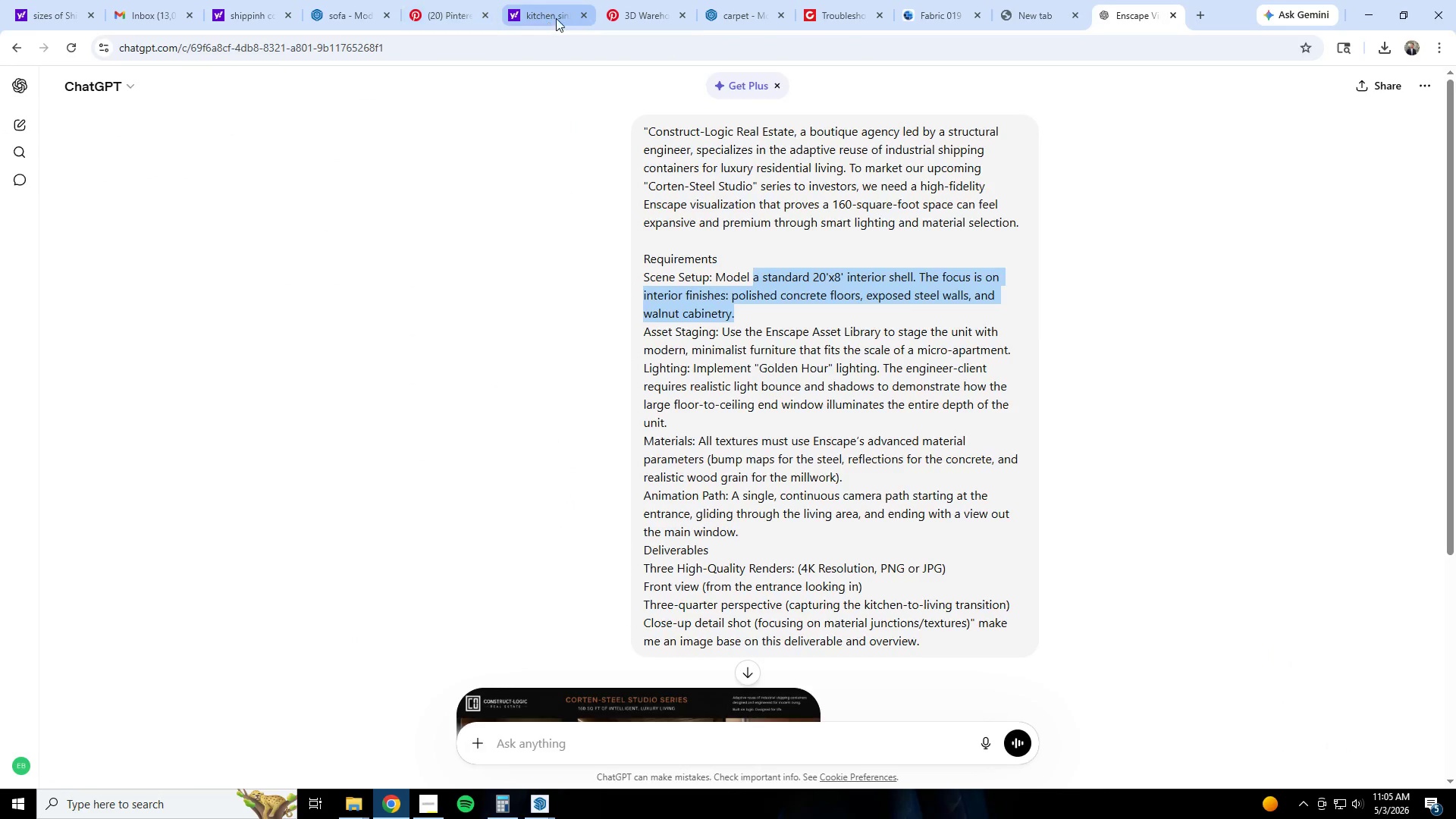 
double_click([657, 11])
 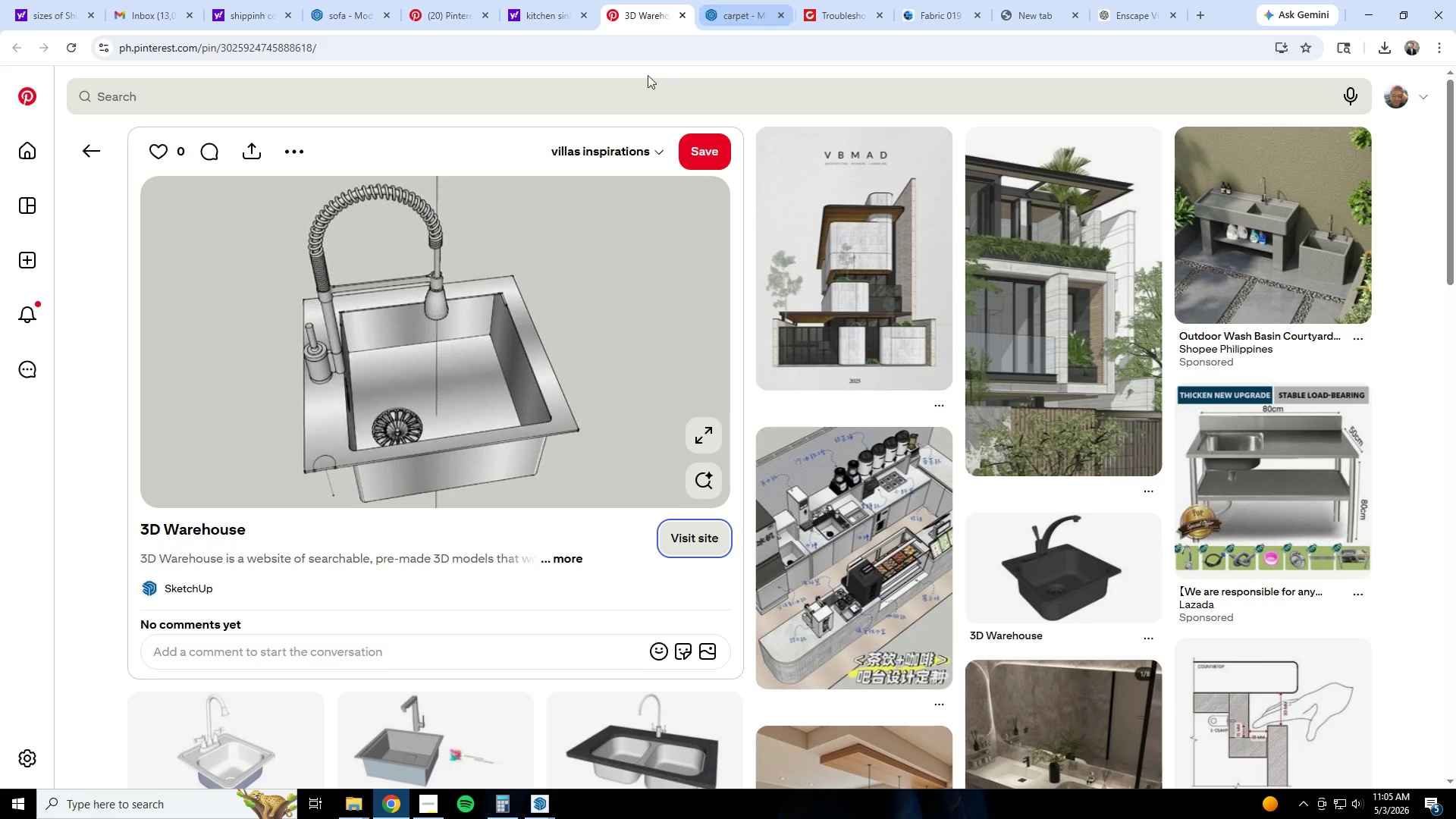 
left_click([454, 100])
 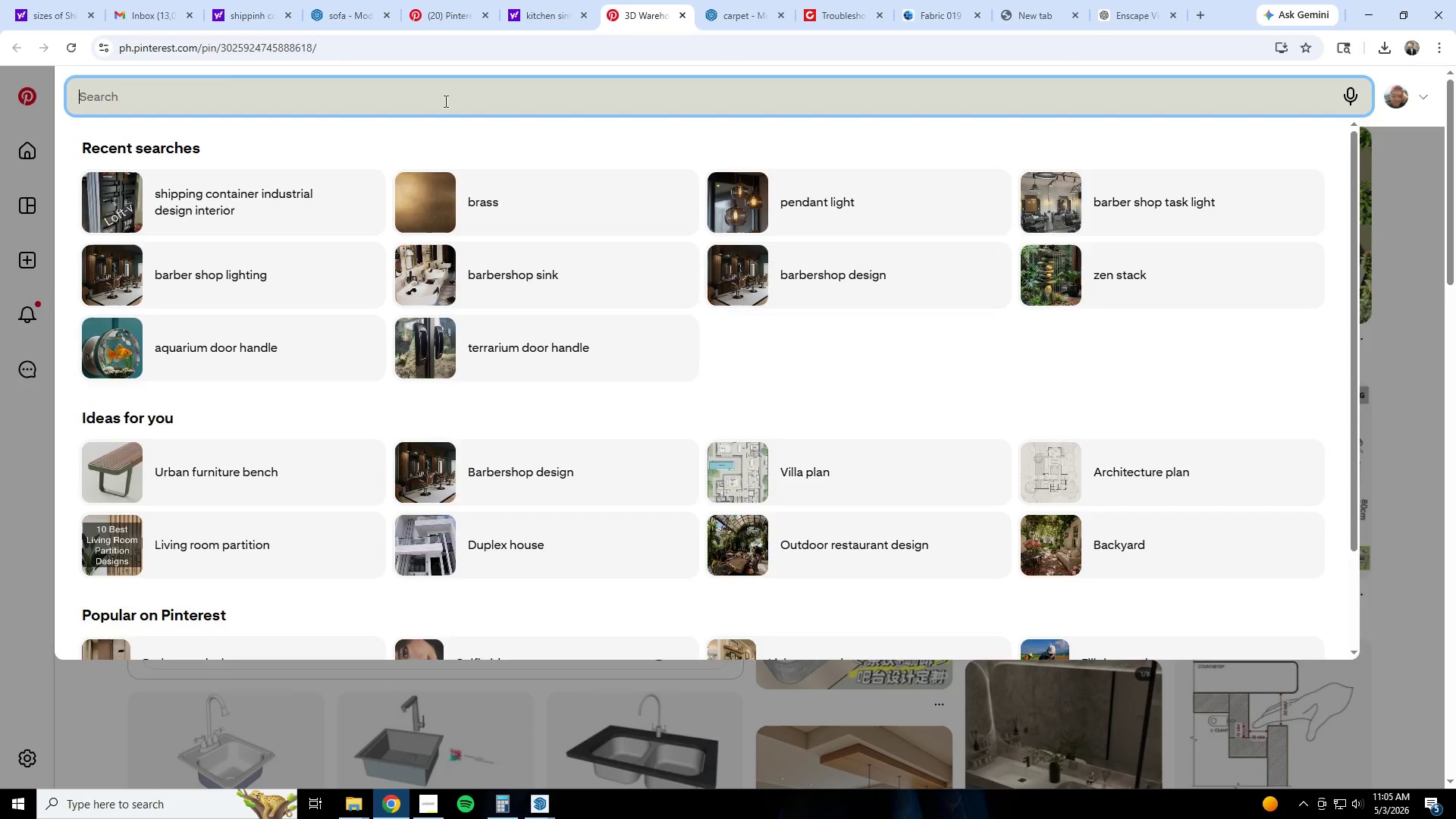 
type(center tabl;e)
key(Backspace)
key(Backspace)
type(e)
 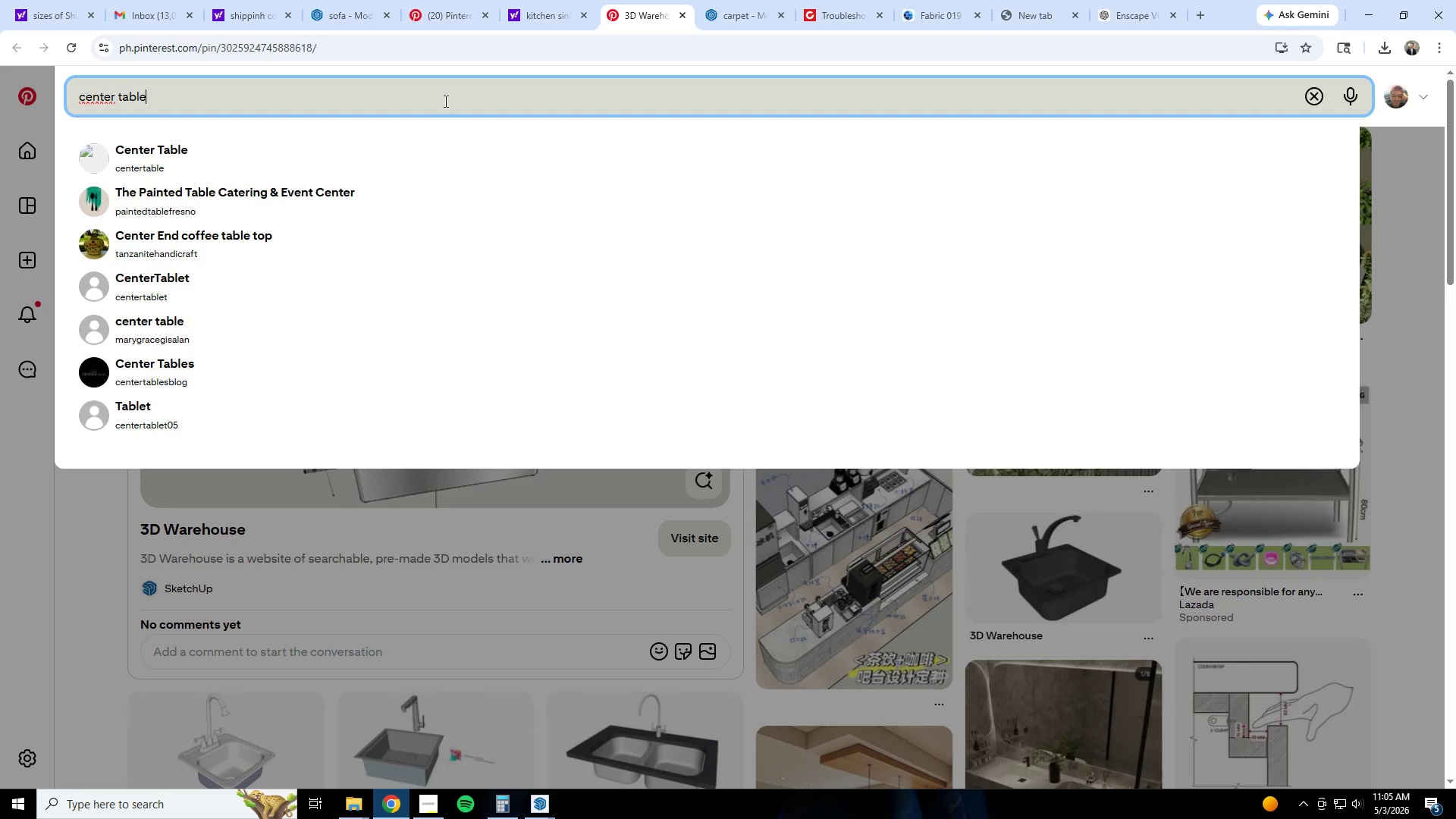 
key(Enter)
 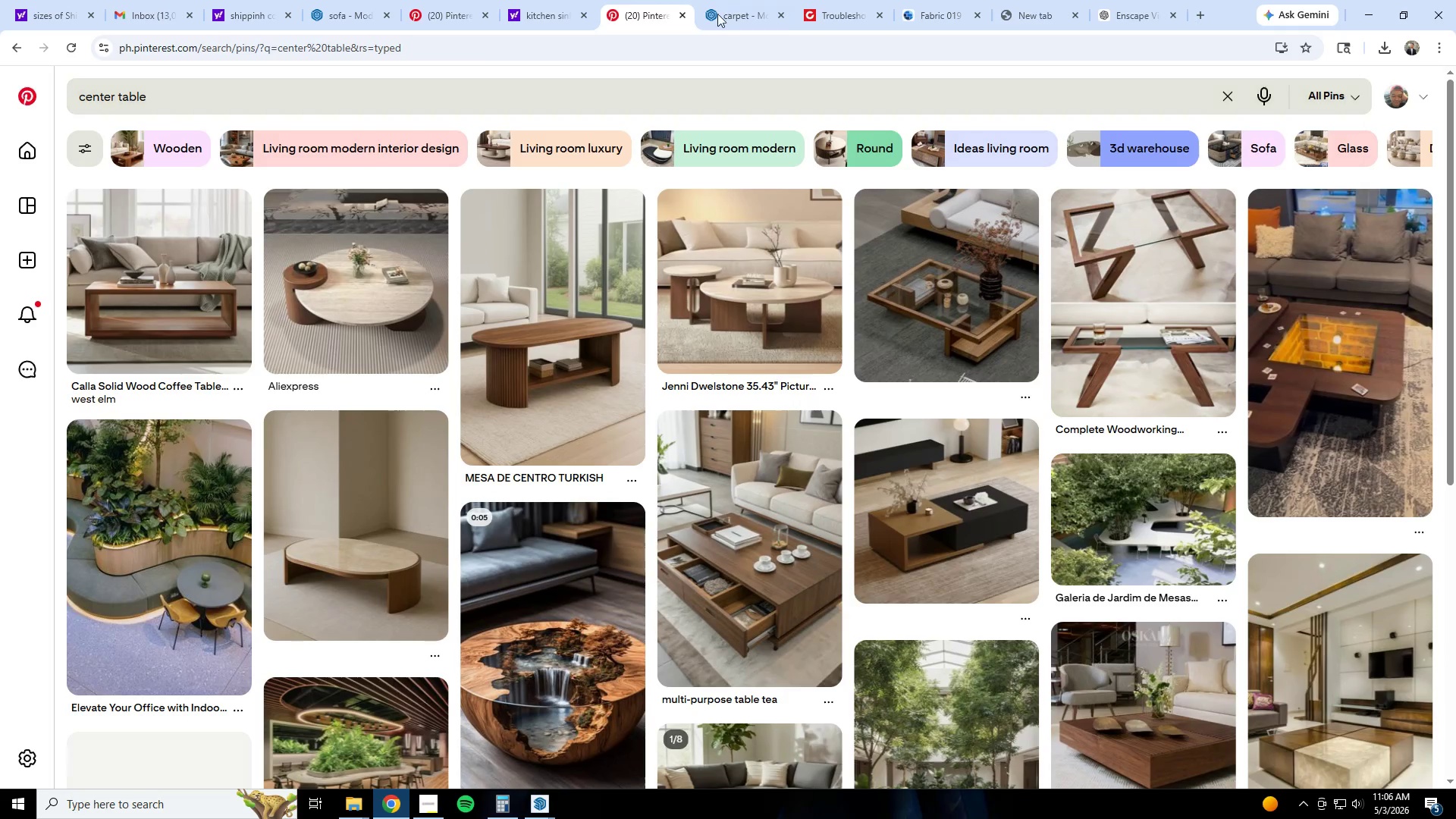 
double_click([466, 3])
 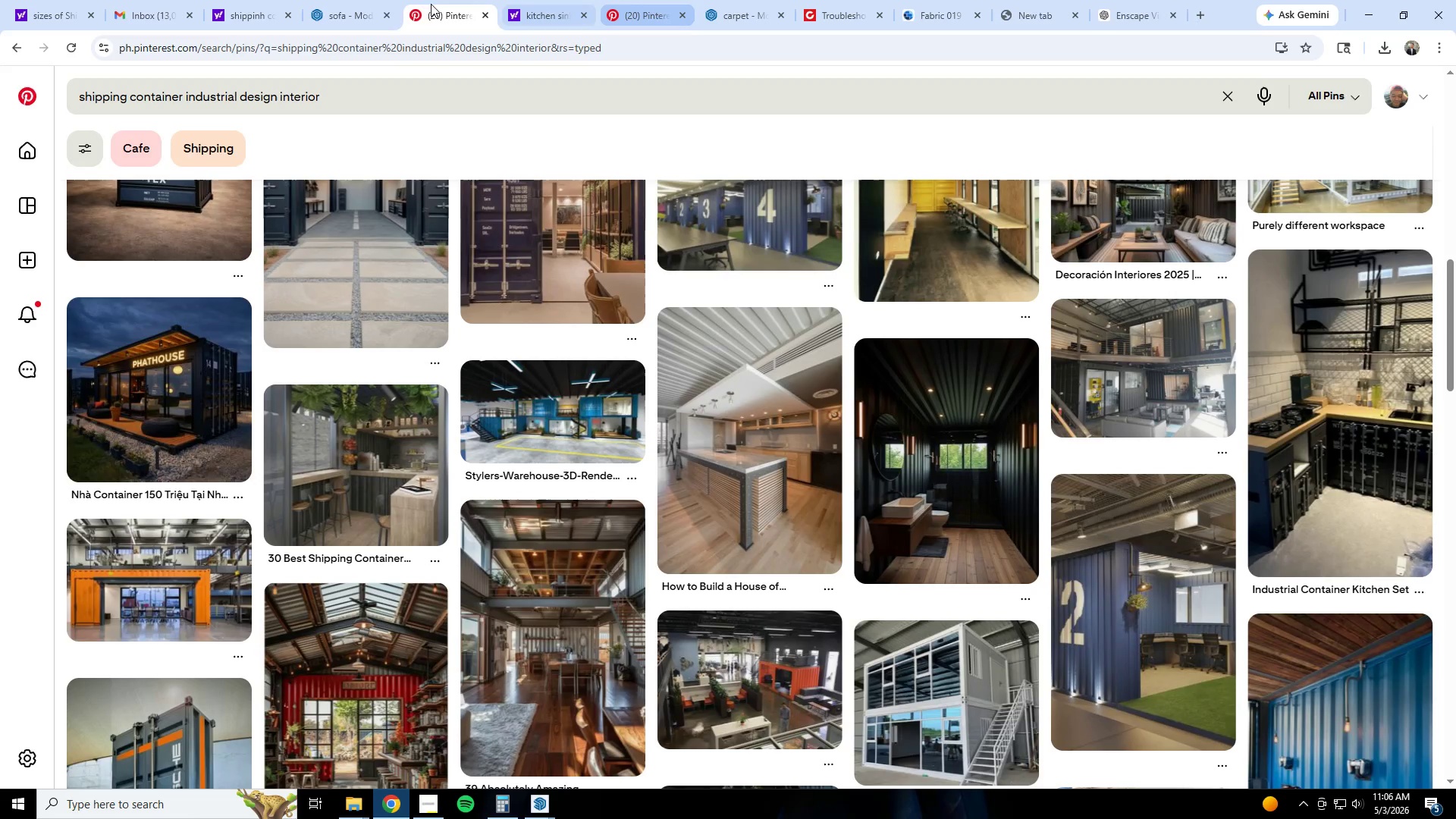 
left_click([371, 4])
 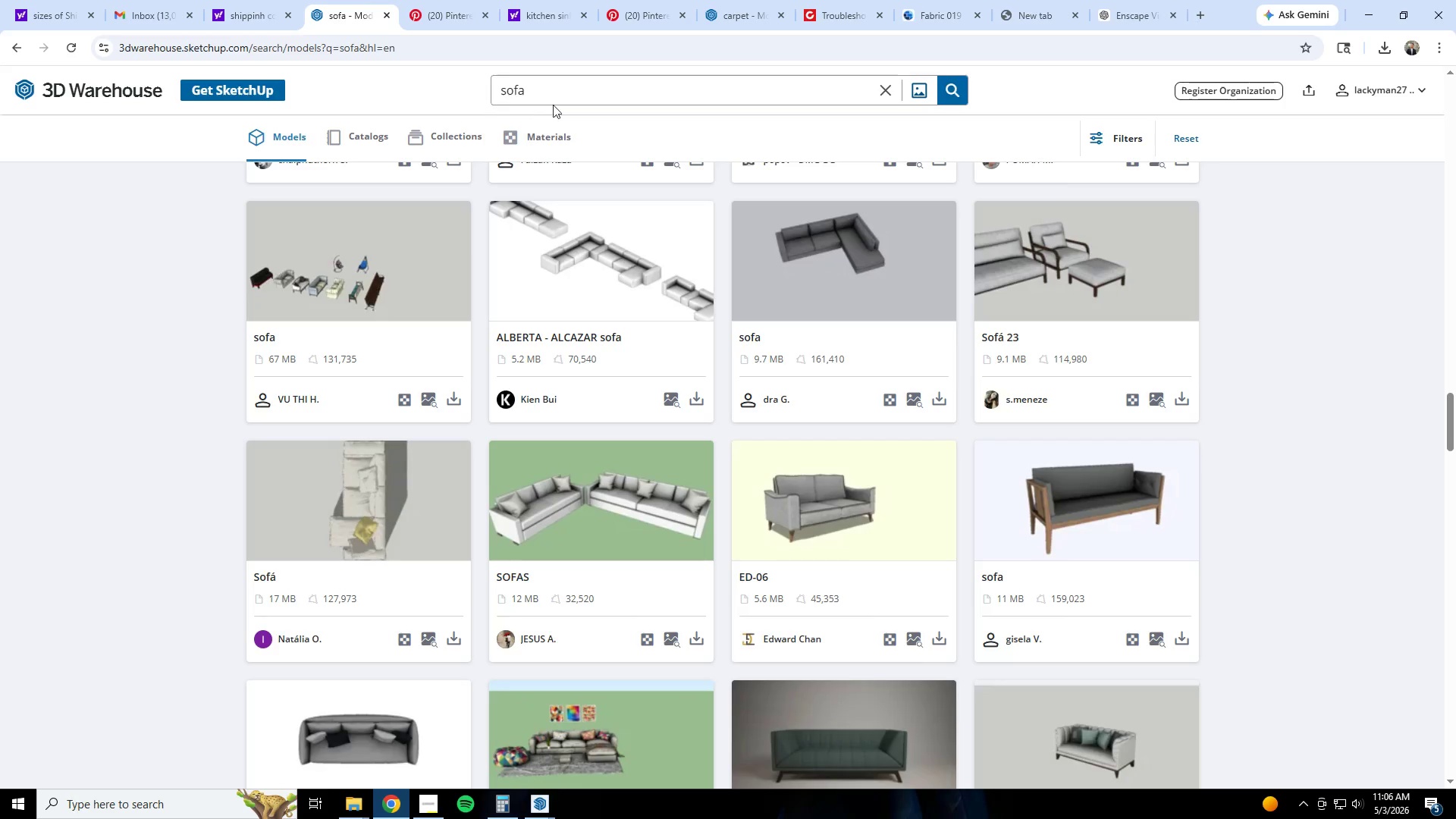 
left_click_drag(start_coordinate=[590, 90], to_coordinate=[350, 86])
 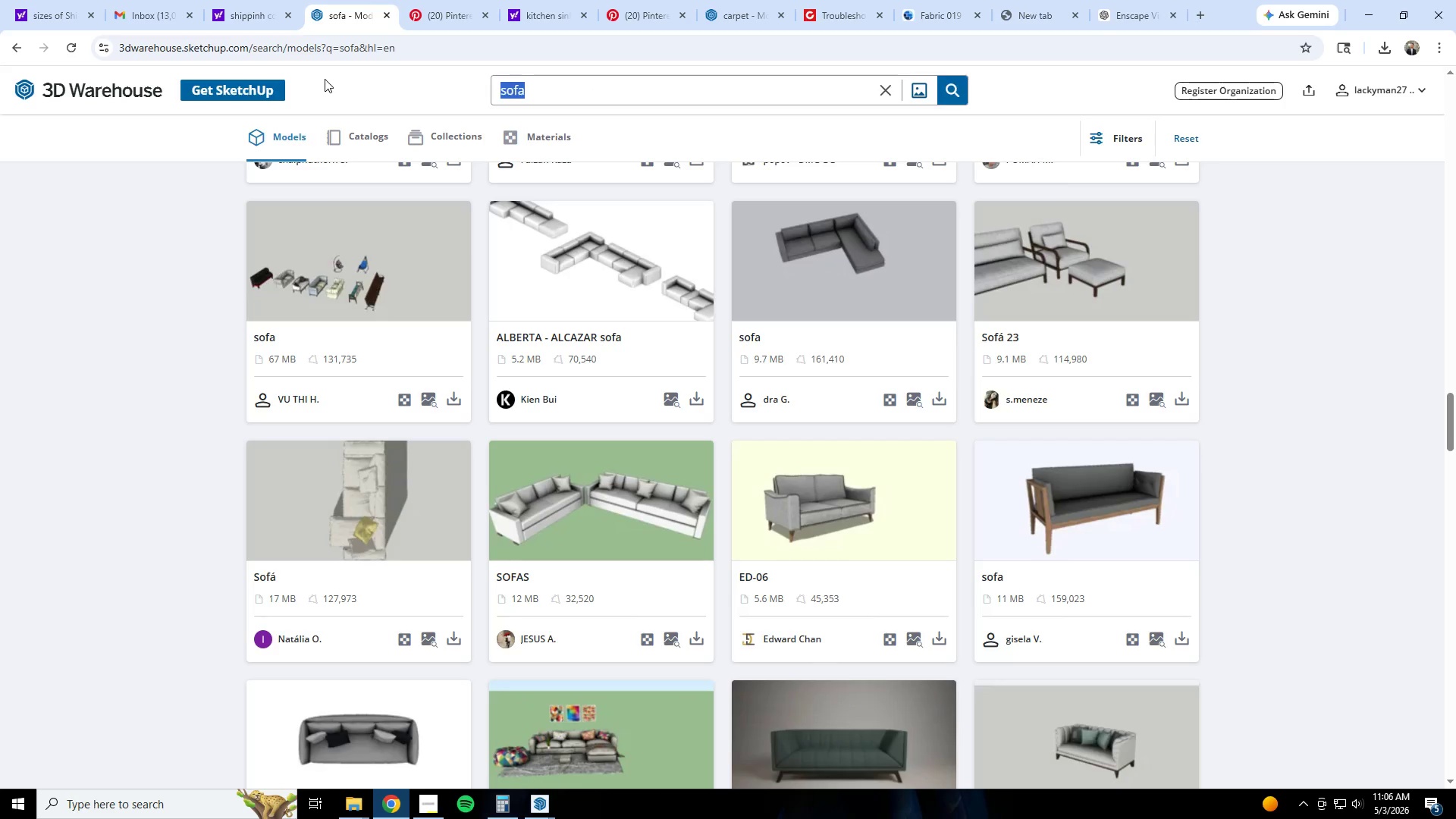 
type(center tabl;e)
key(Backspace)
key(Backspace)
type(e)
 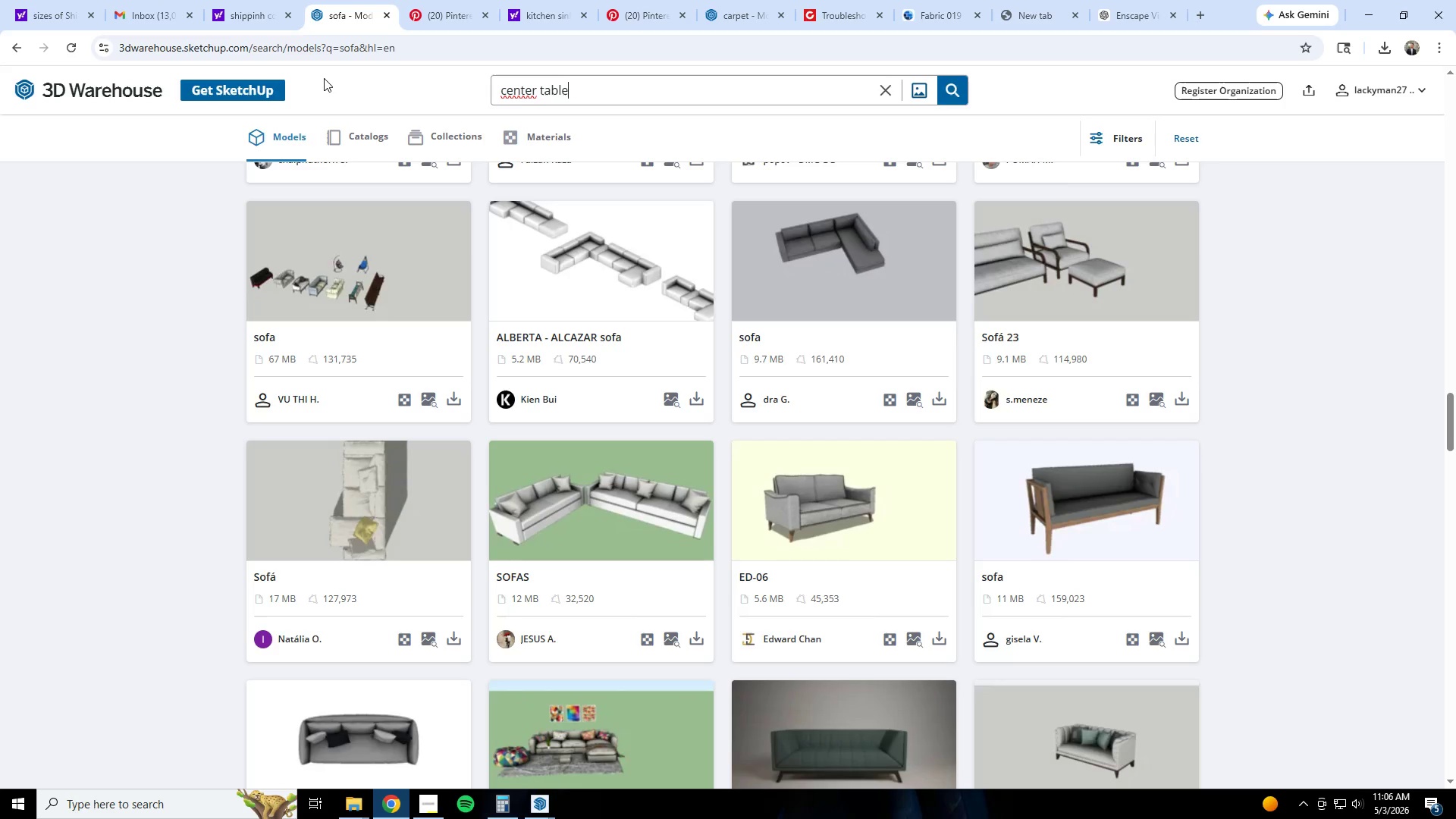 
key(Enter)
 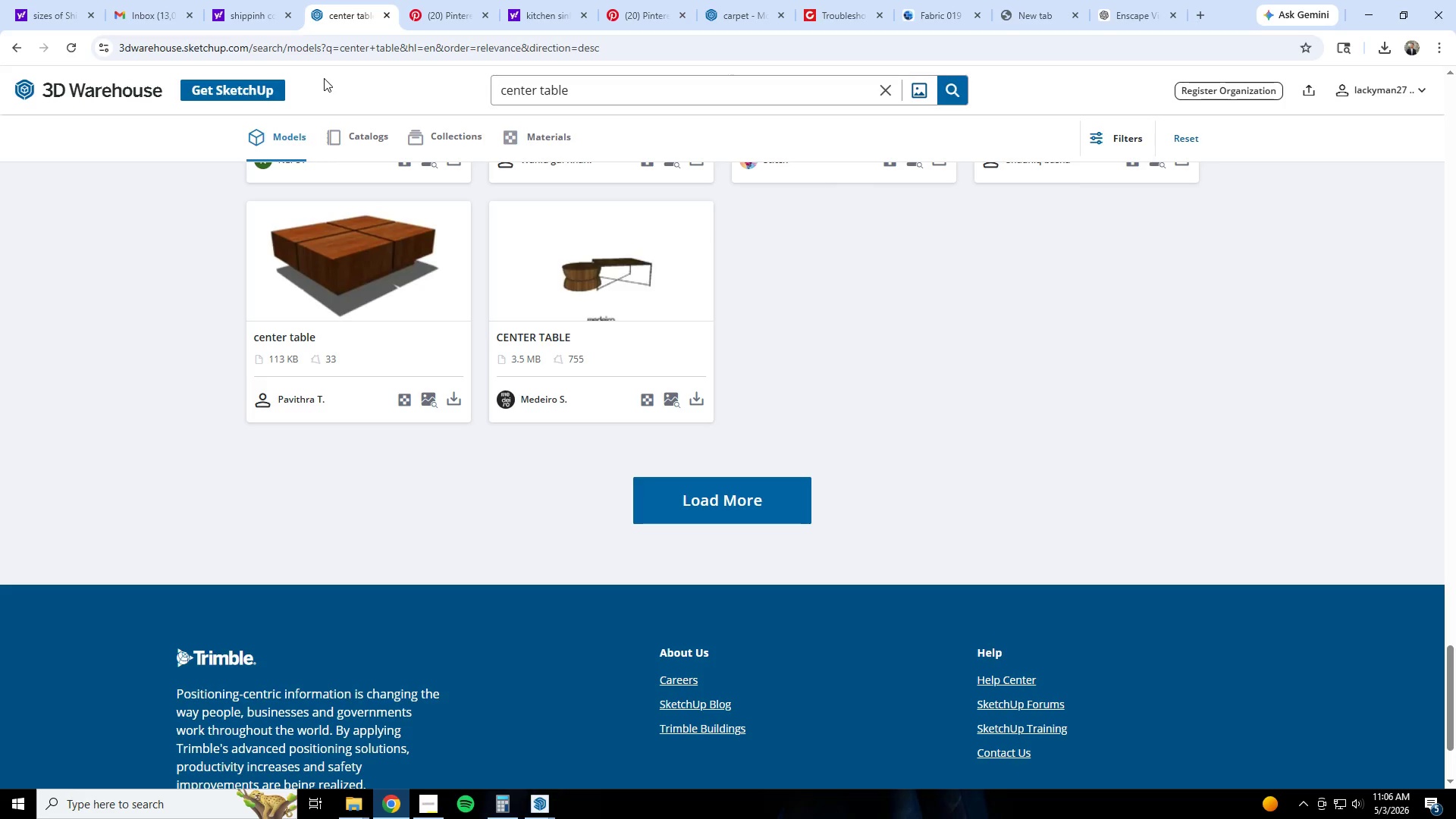 
wait(6.45)
 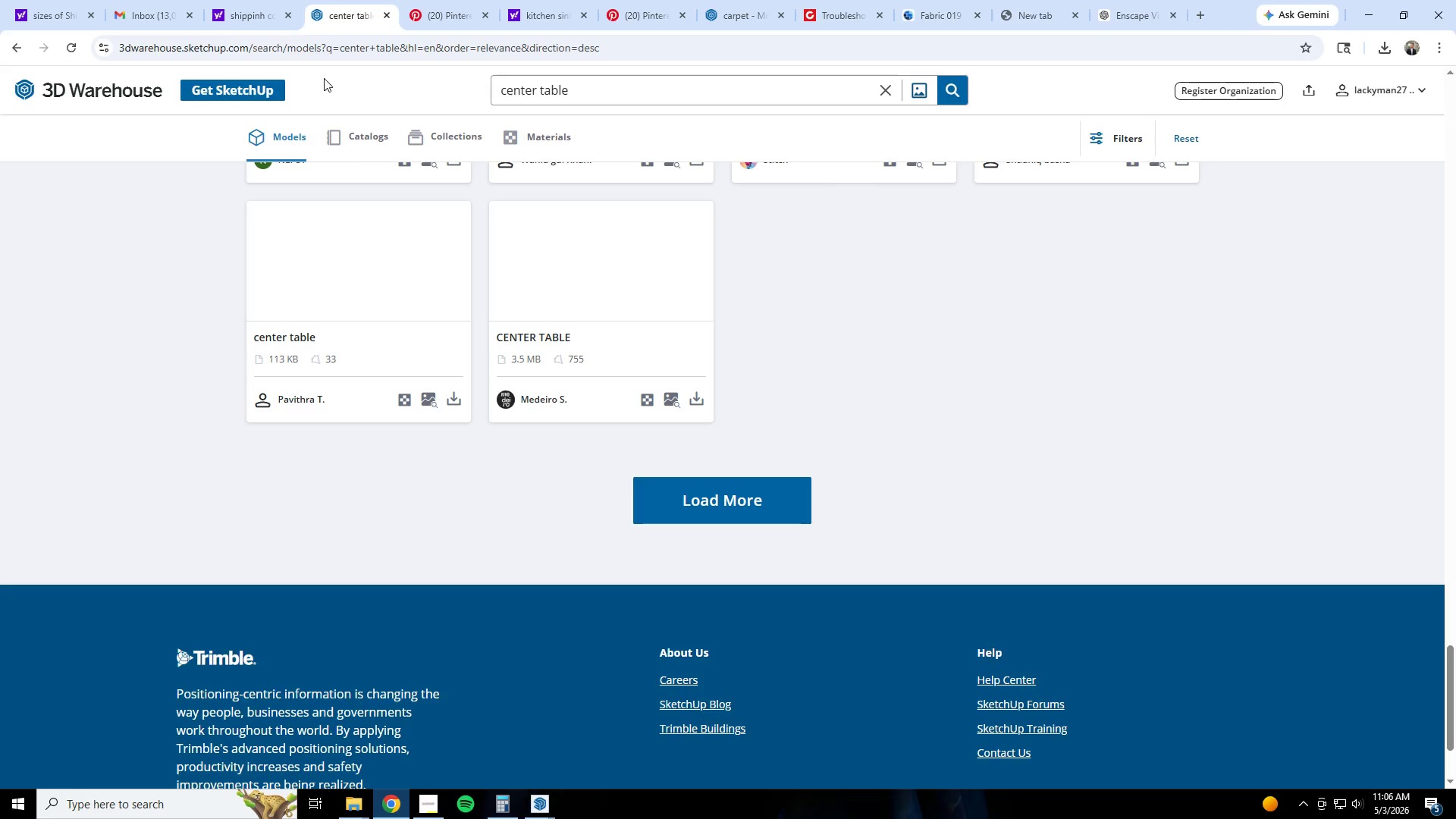 
scroll: coordinate [729, 413], scroll_direction: up, amount: 16.0
 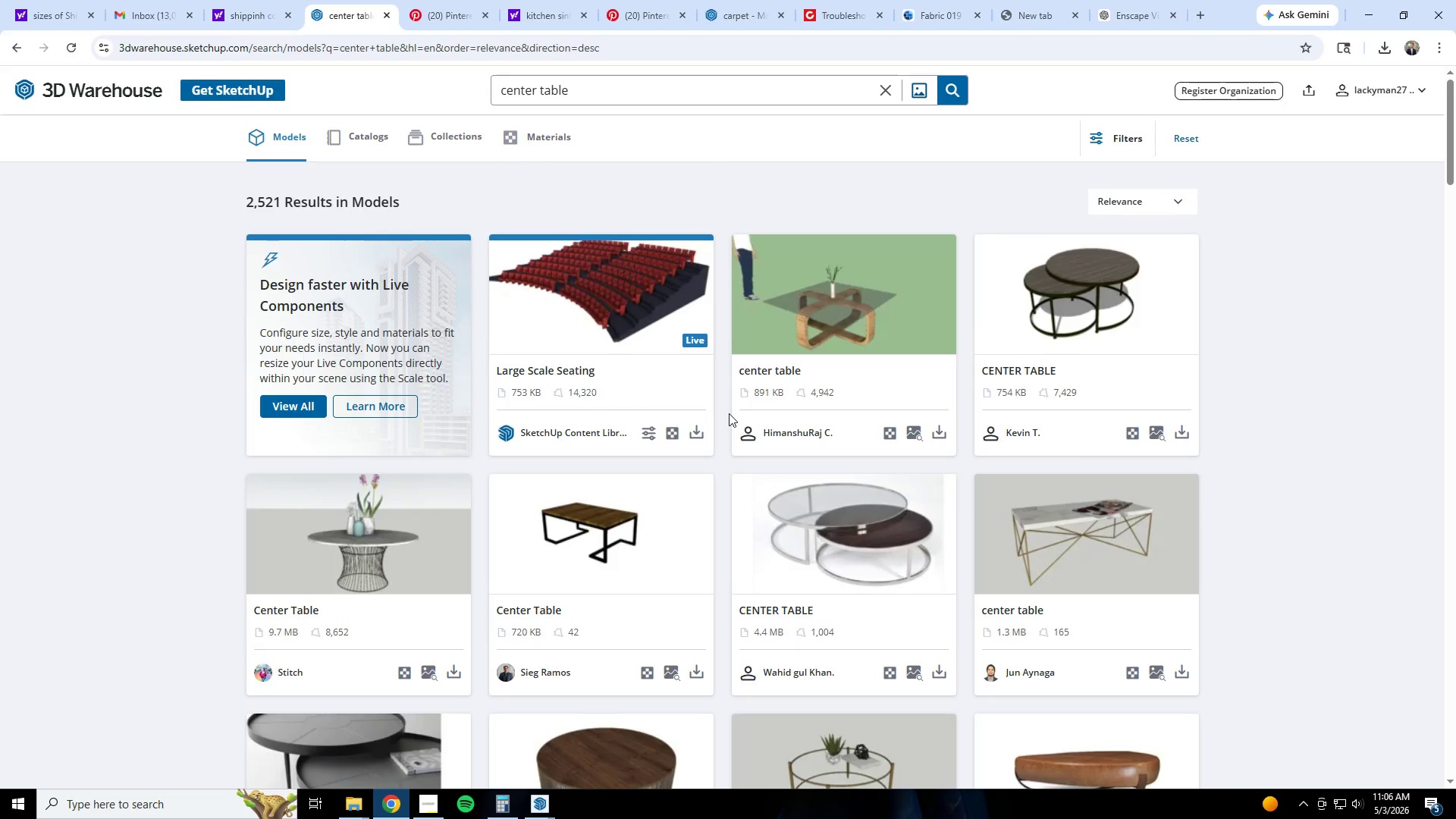 
scroll: coordinate [850, 375], scroll_direction: down, amount: 58.0
 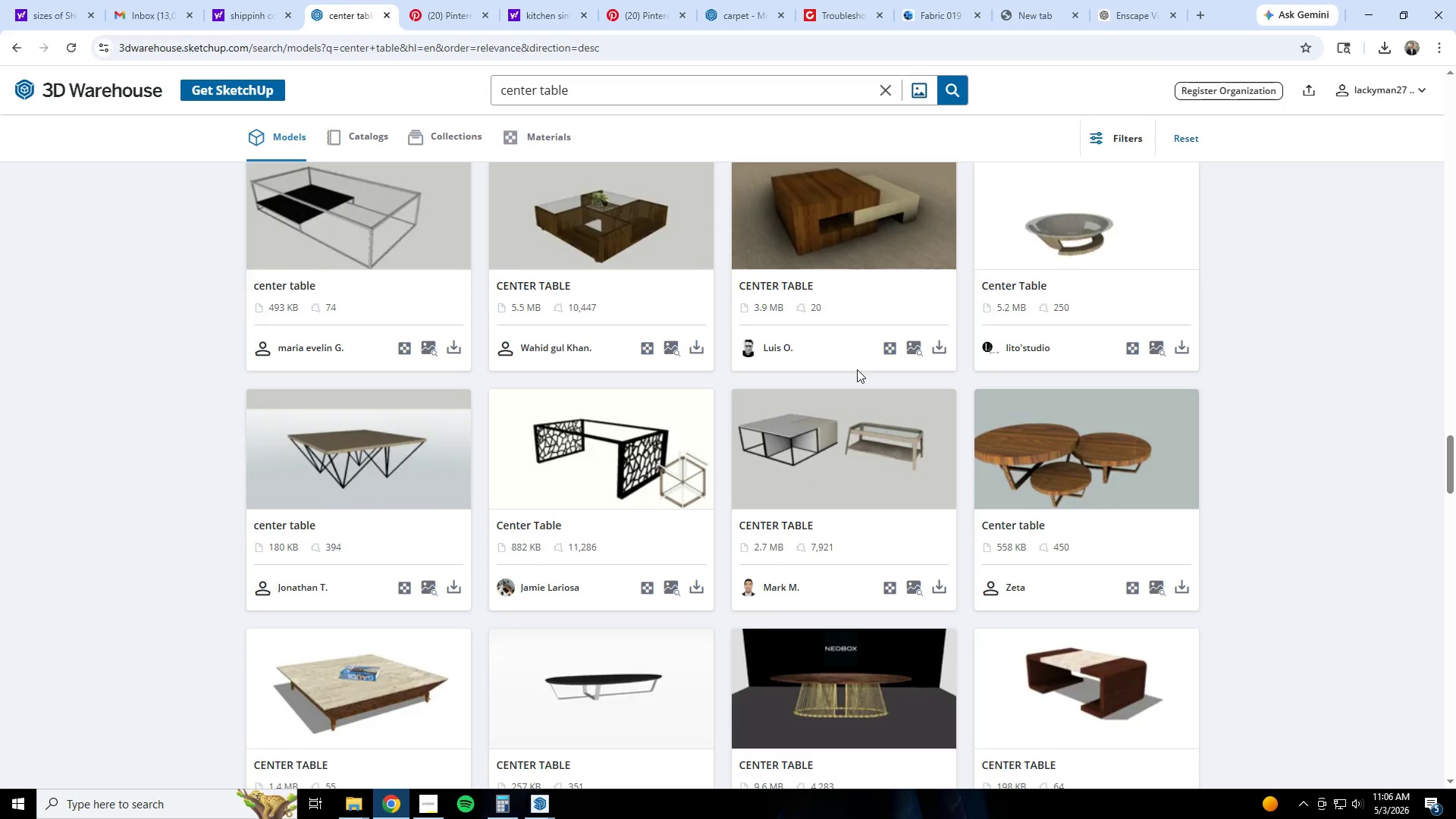 
scroll: coordinate [880, 359], scroll_direction: down, amount: 19.0
 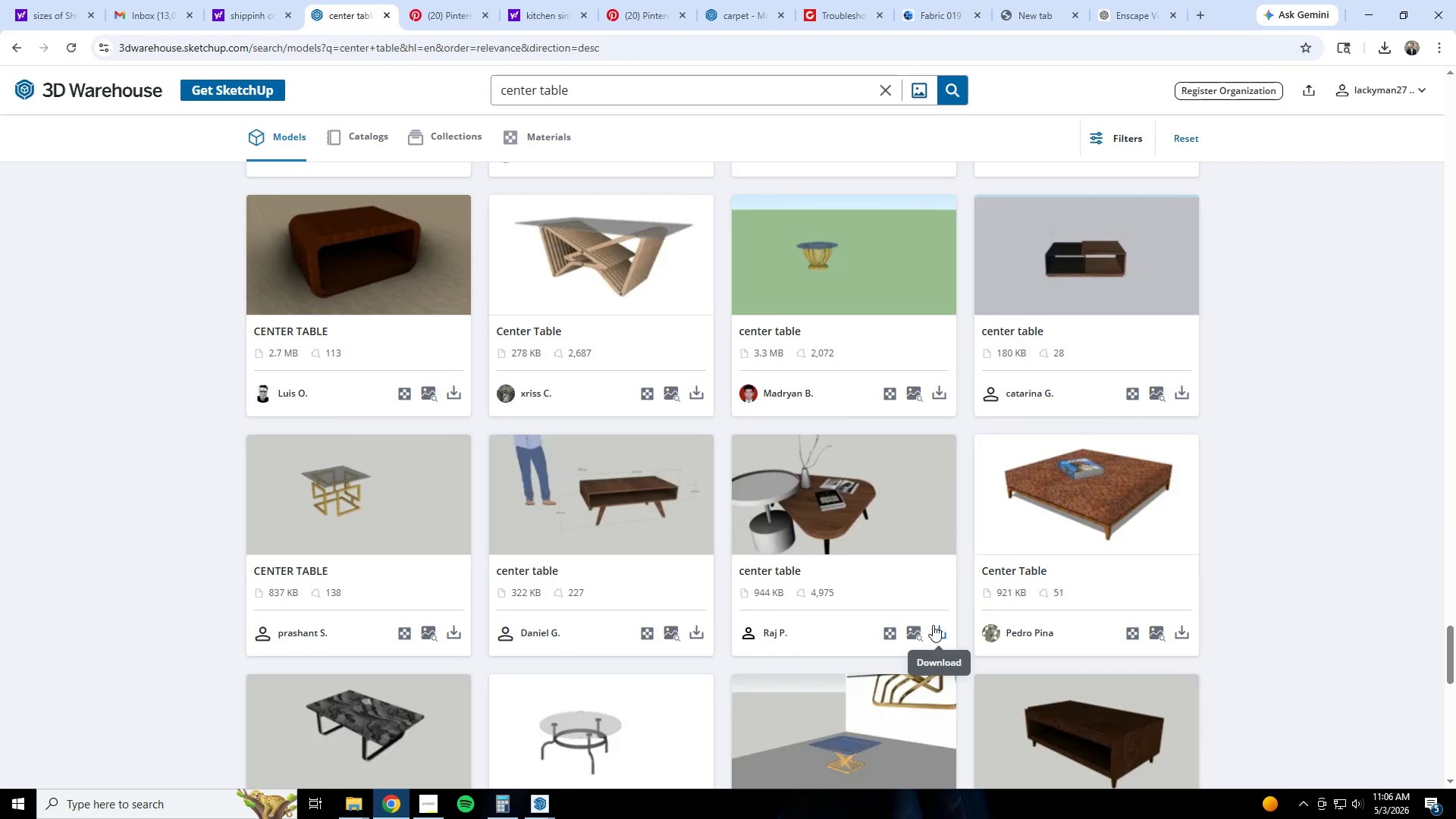 
wait(11.24)
 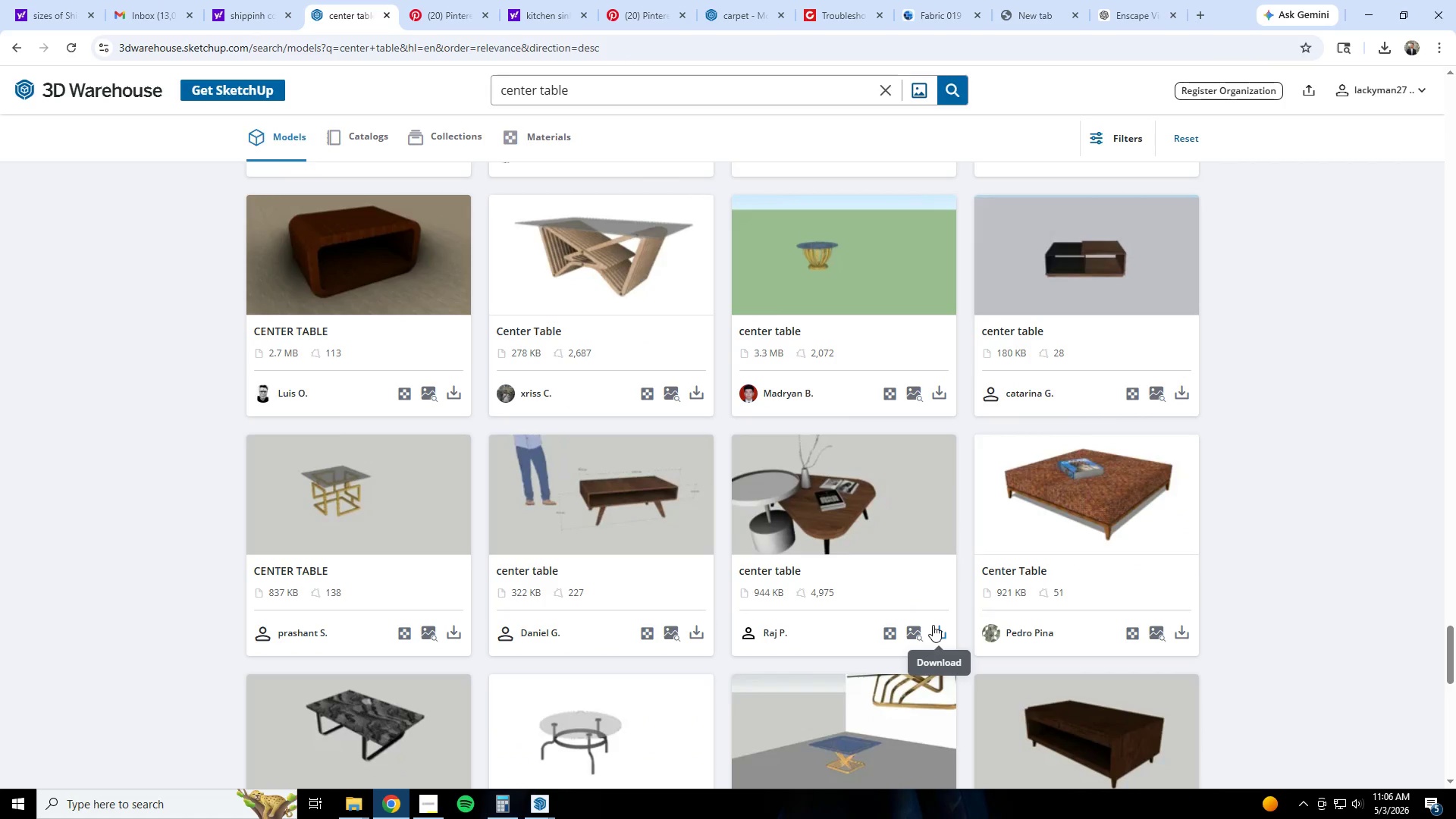 
left_click([394, 795])
 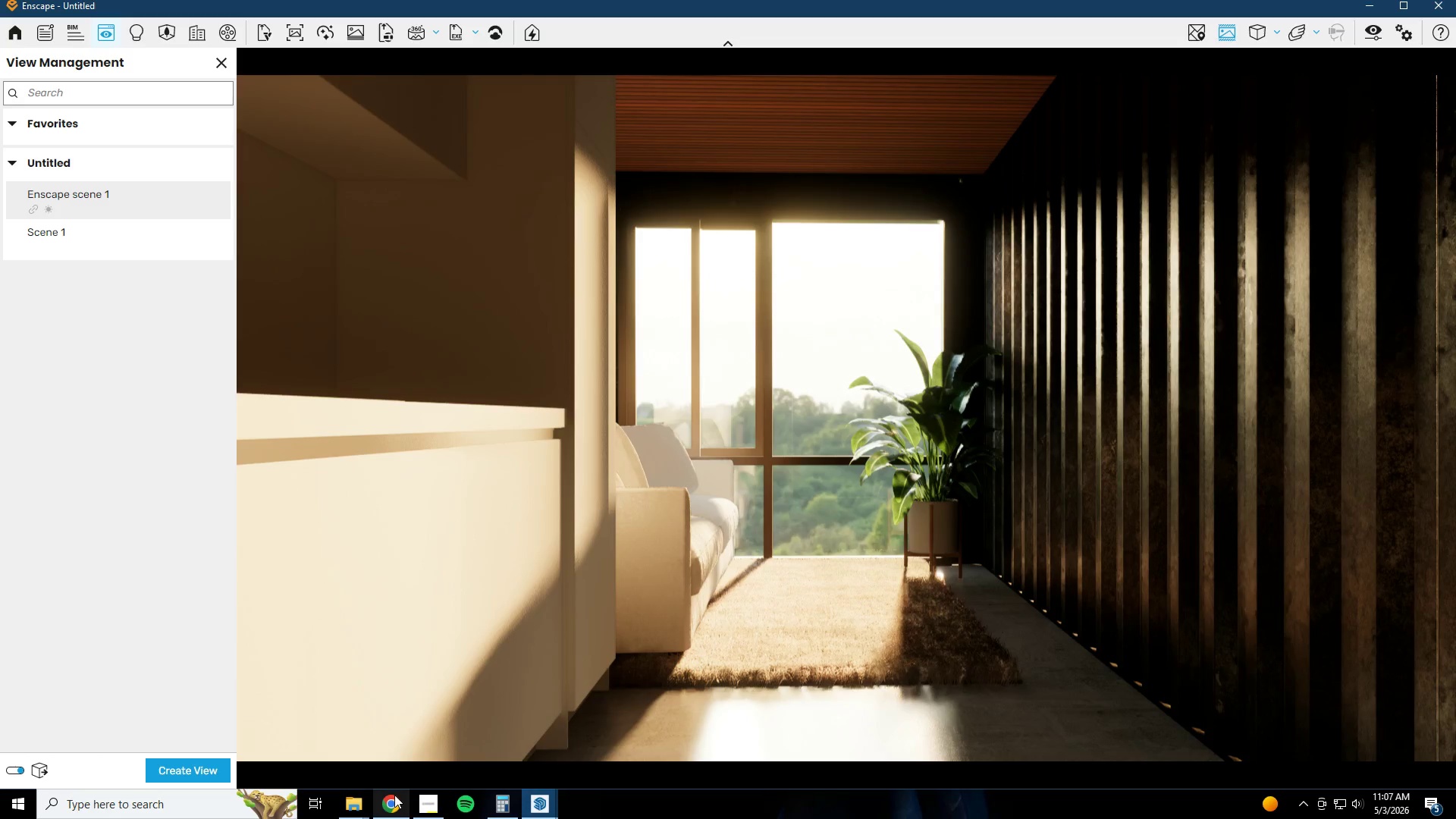 
left_click([394, 795])
 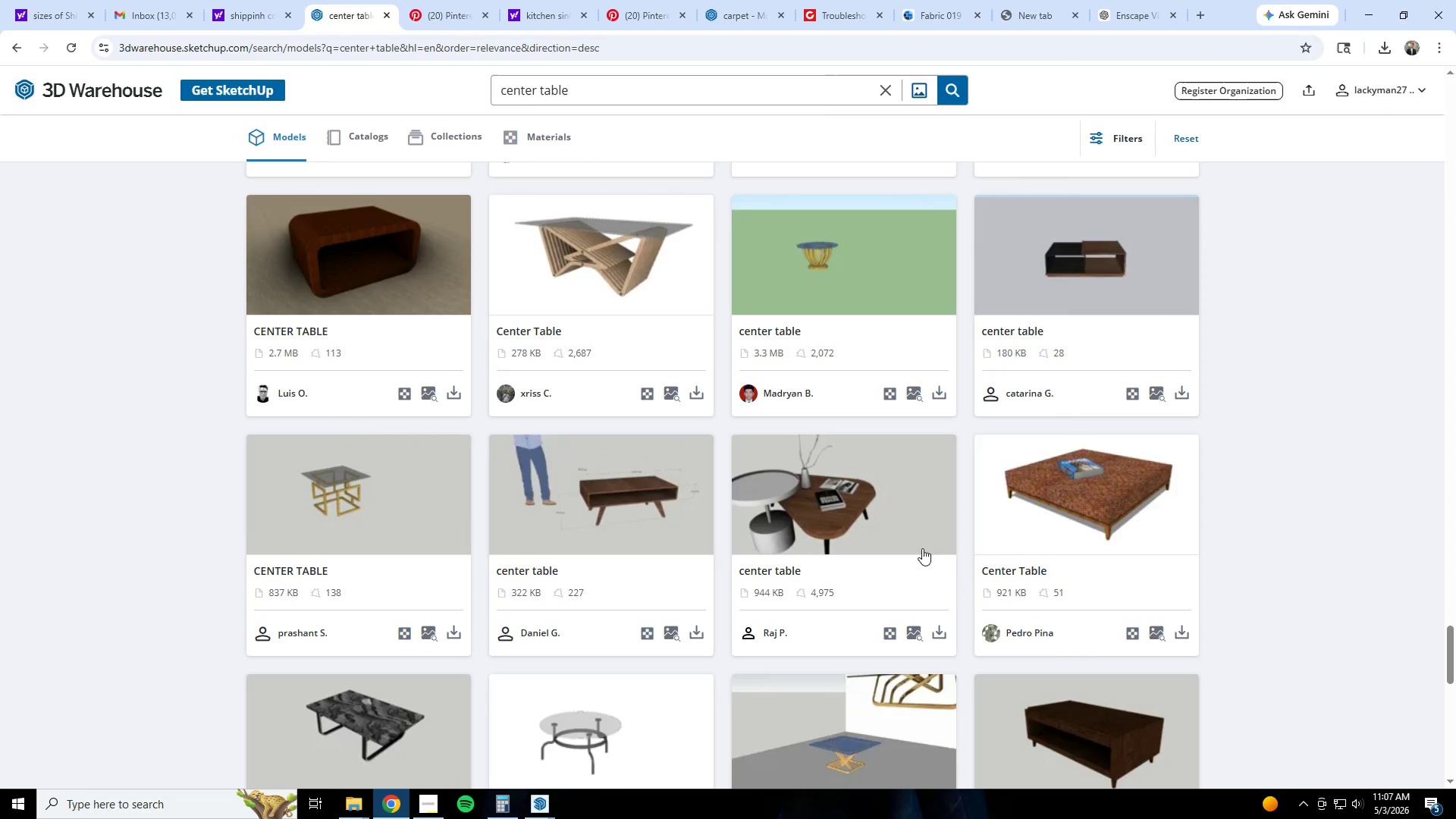 
left_click([936, 631])
 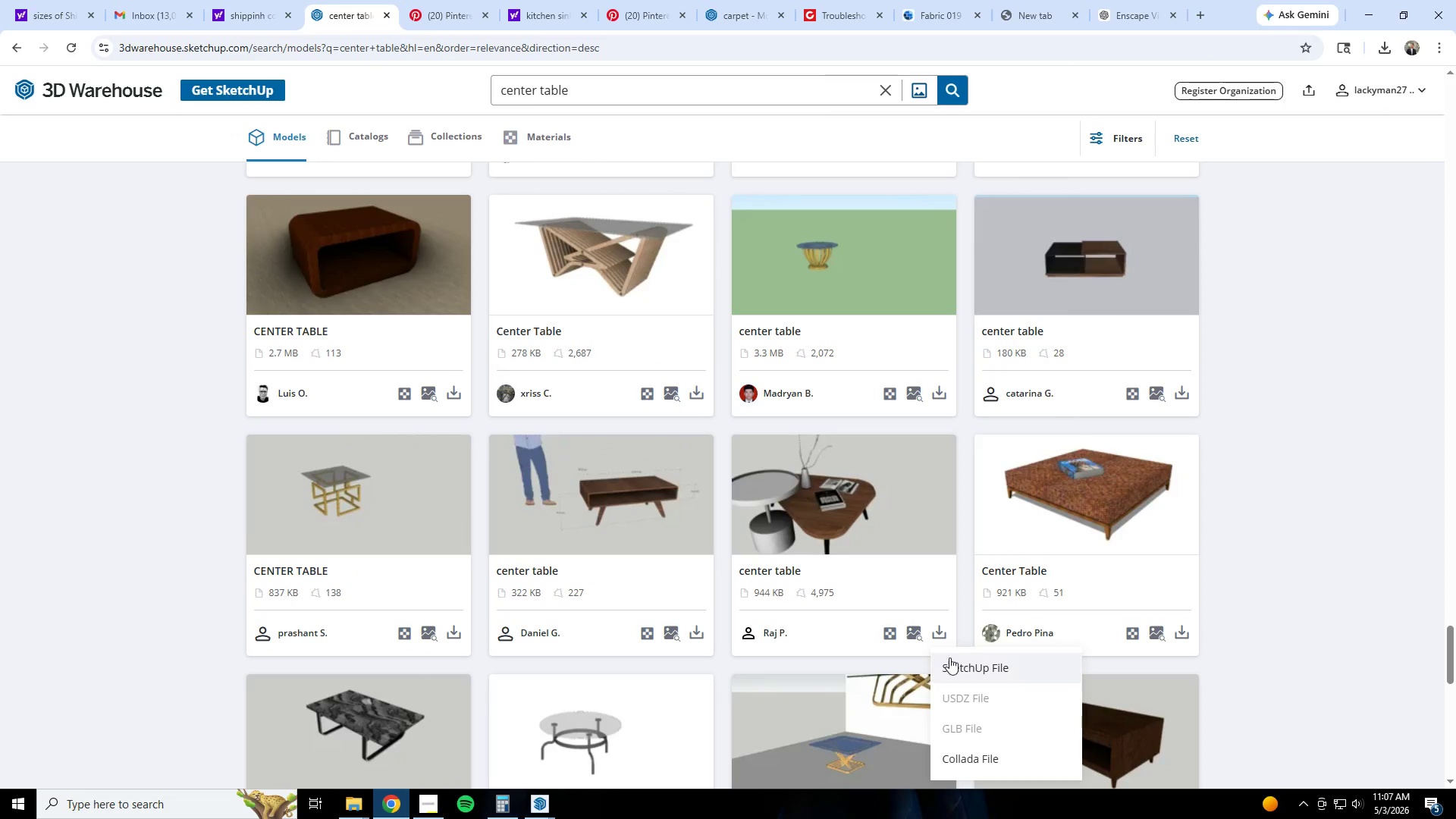 
left_click([950, 659])
 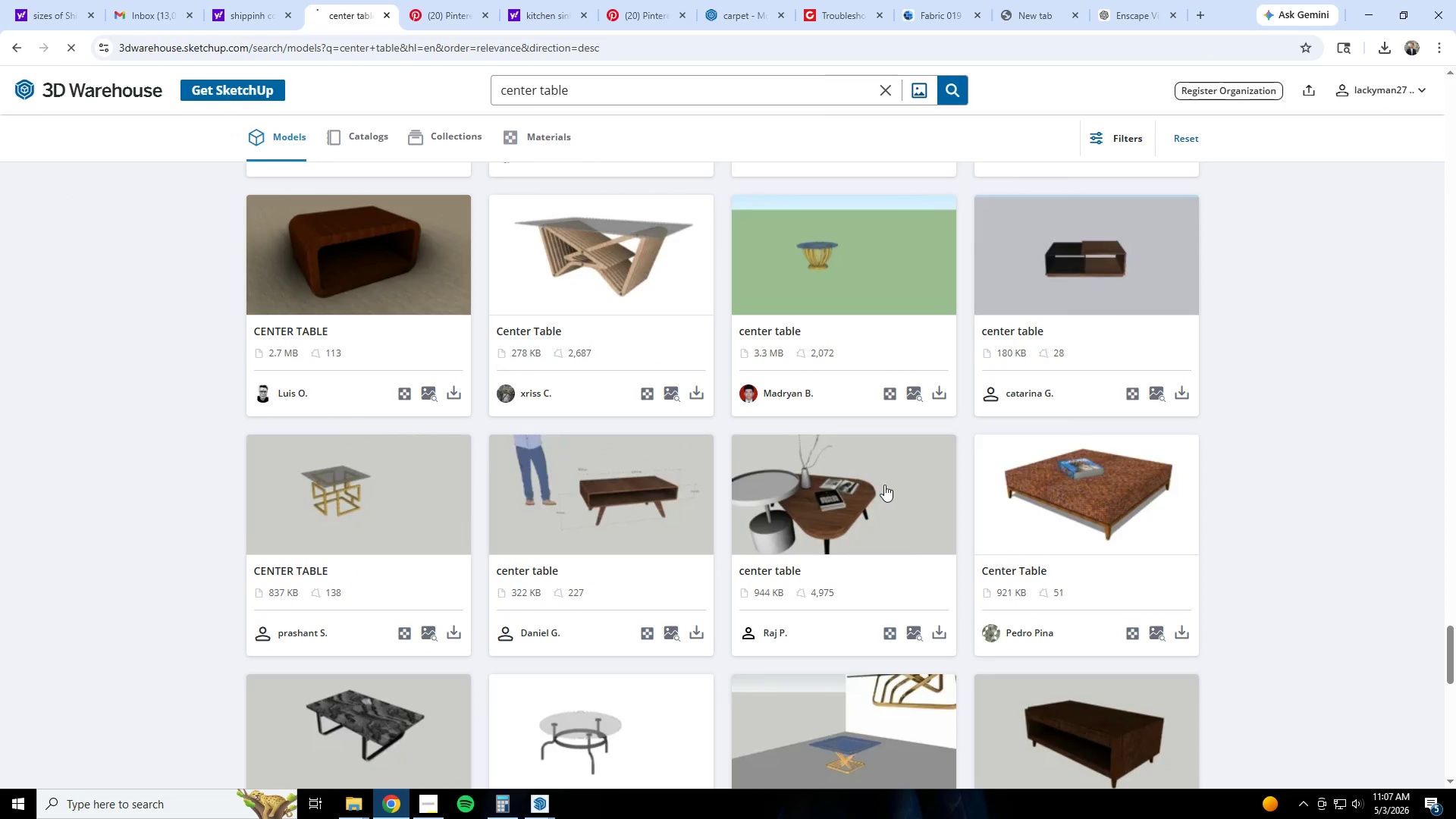 
scroll: coordinate [884, 480], scroll_direction: down, amount: 9.0
 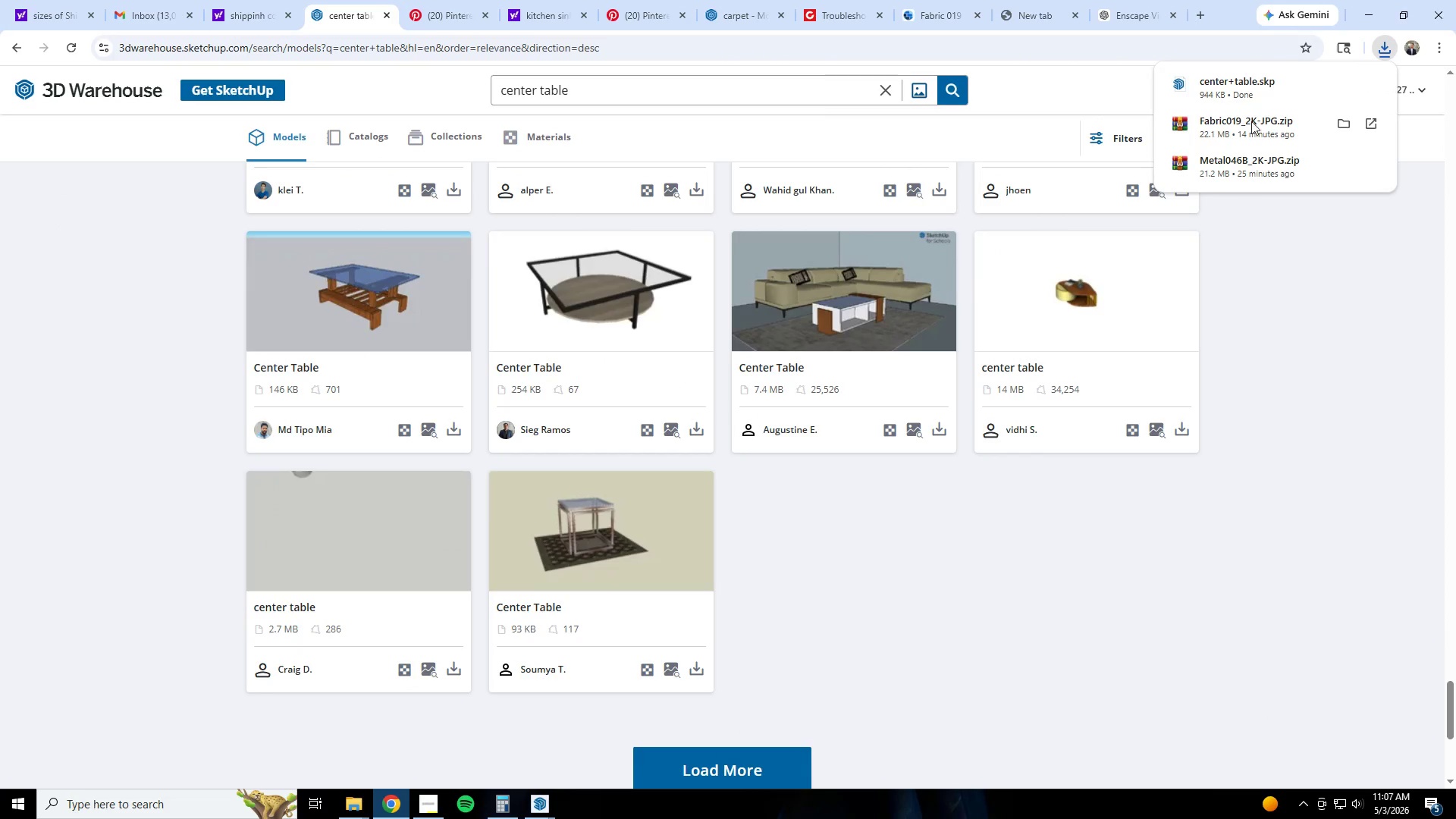 
left_click([1266, 92])
 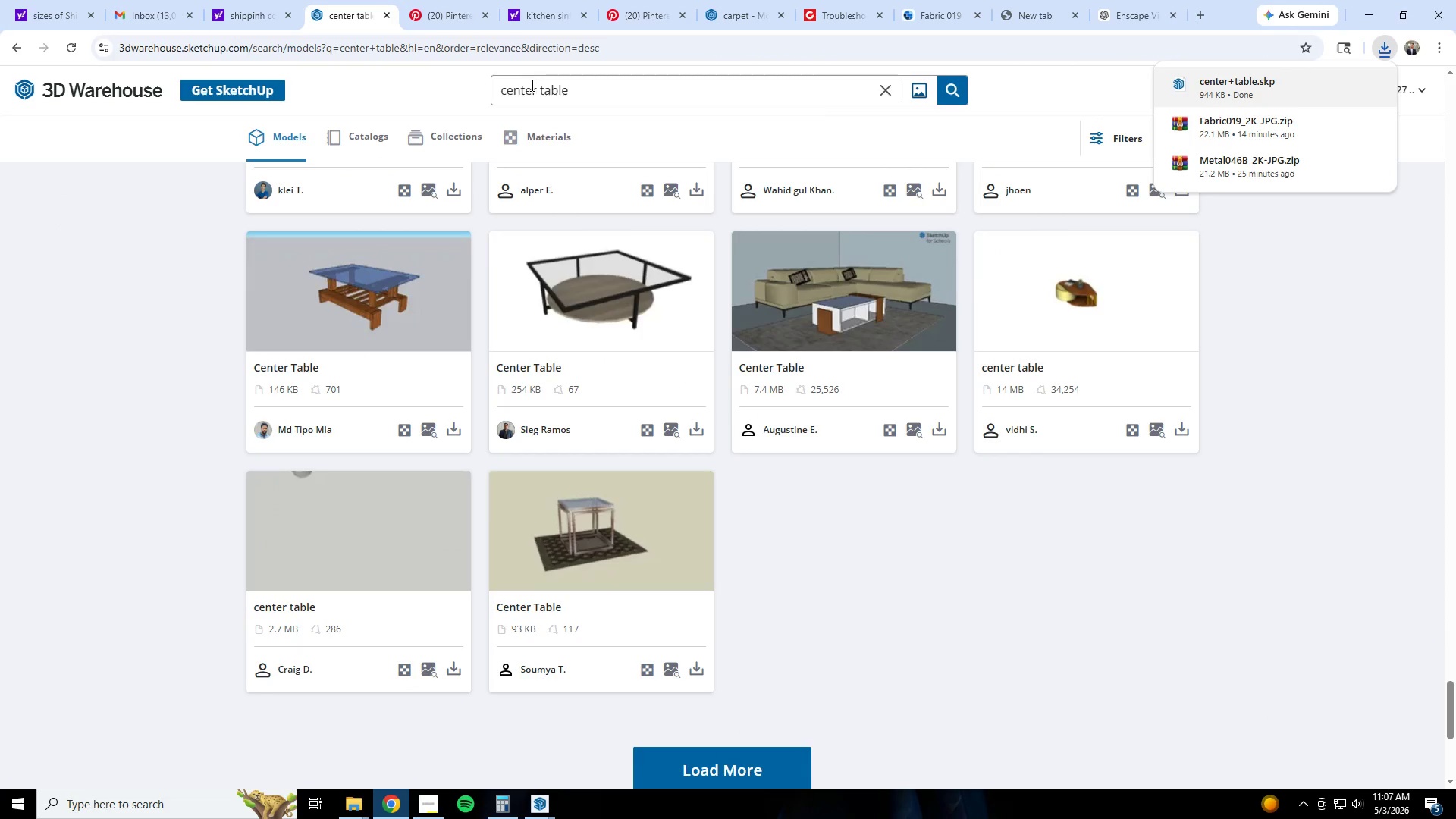 
left_click([570, 87])
 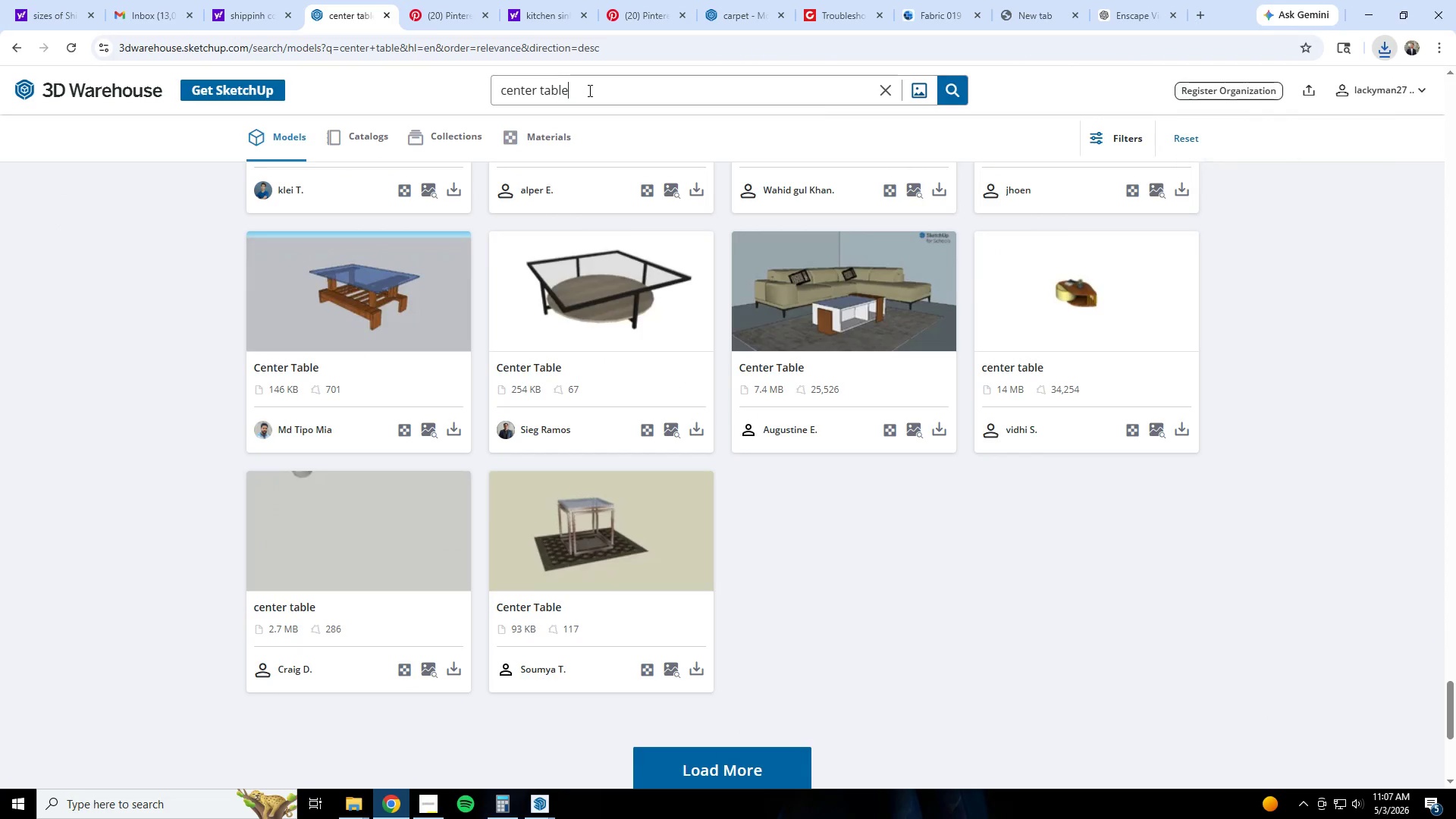 
left_click_drag(start_coordinate=[588, 90], to_coordinate=[388, 97])
 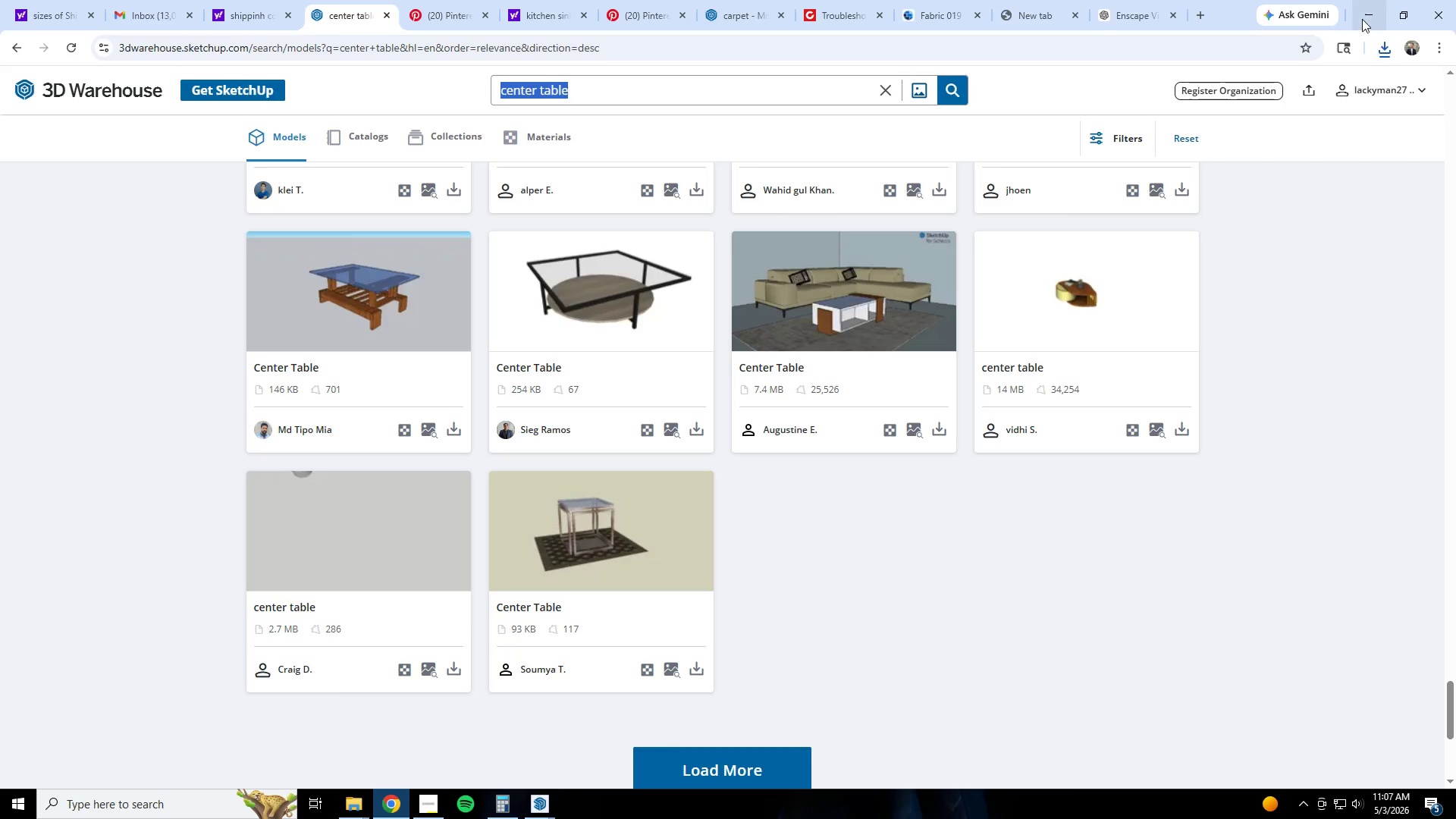 
left_click([1361, 16])
 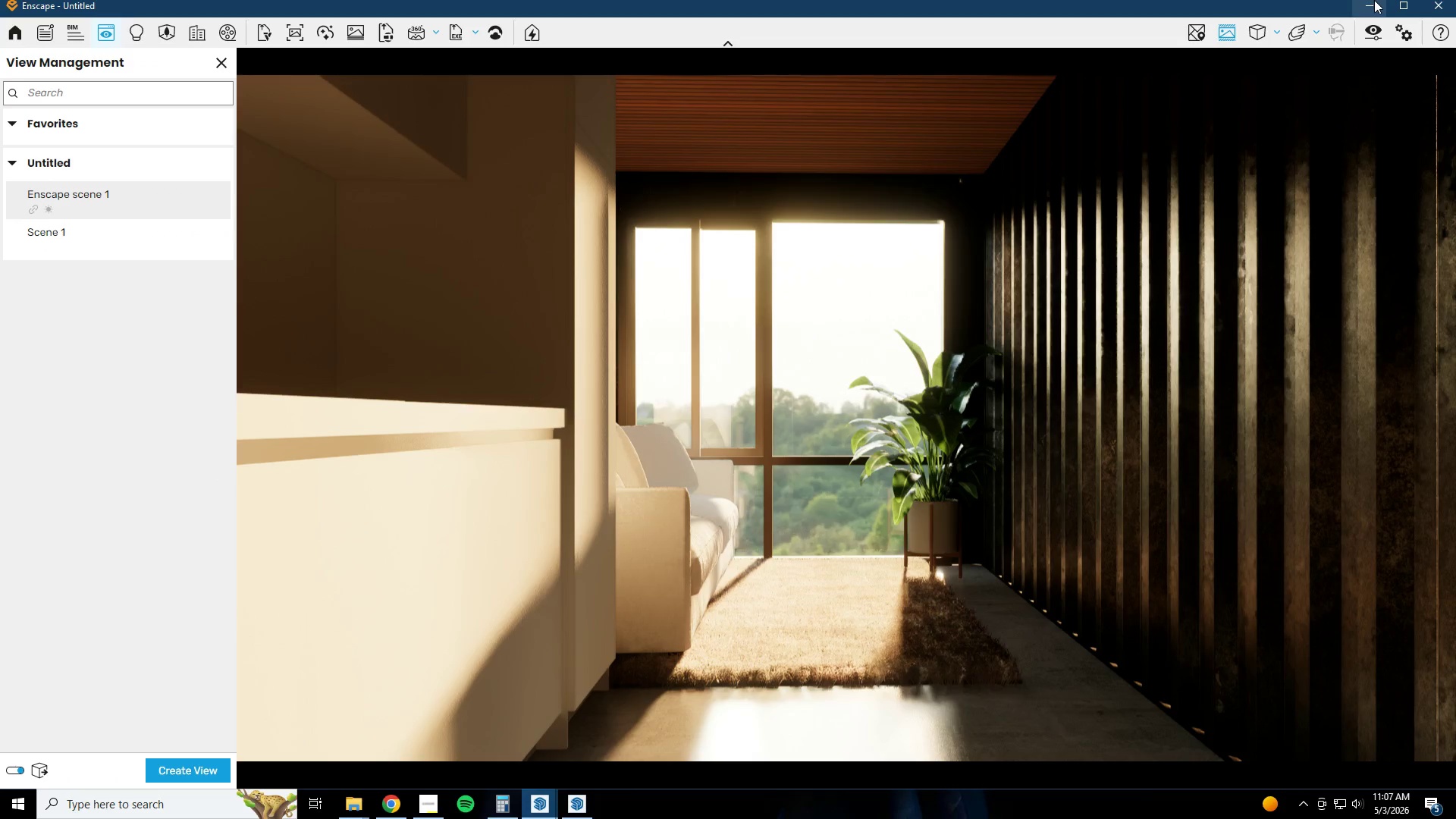 
left_click([1374, 0])
 